 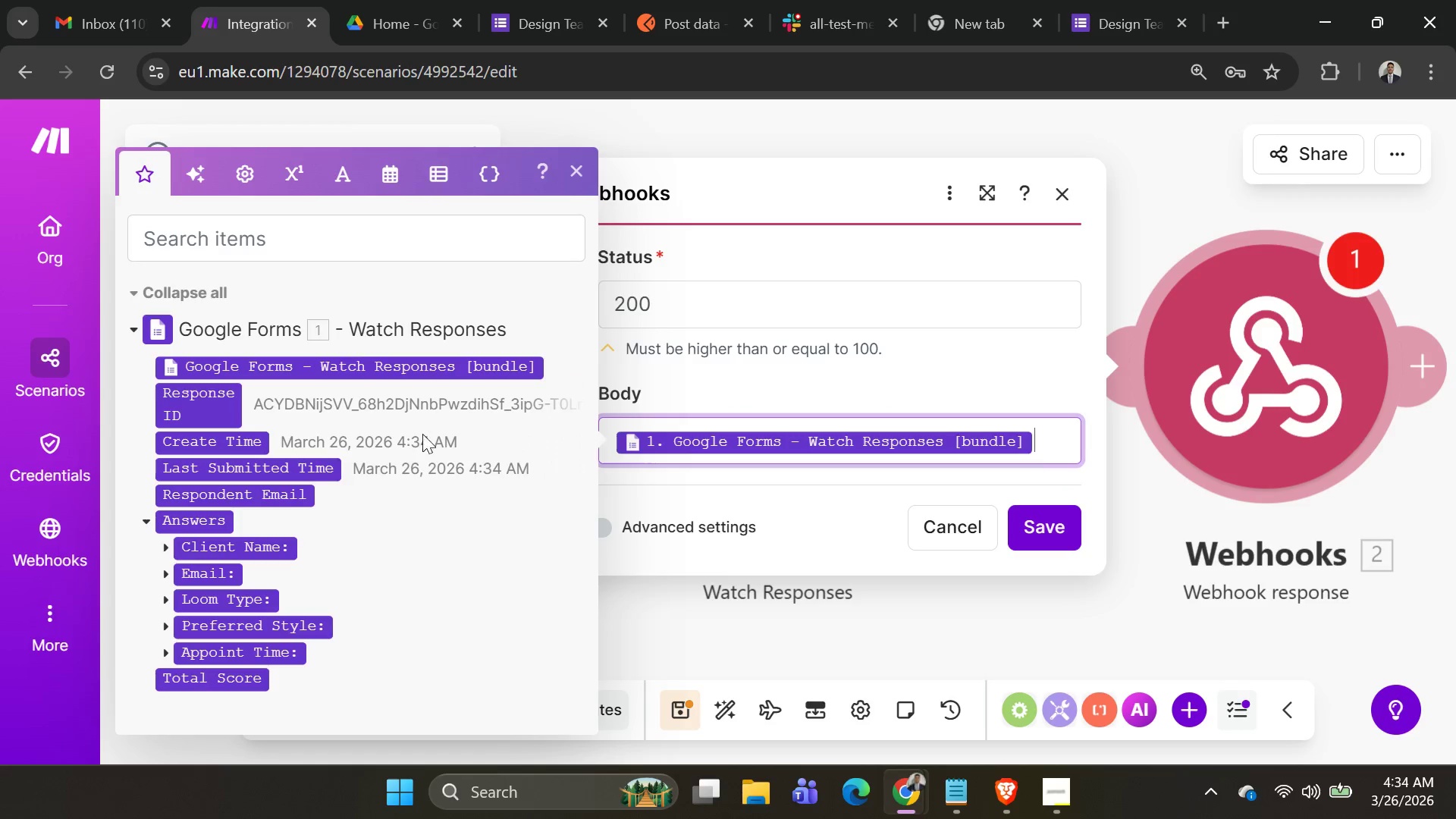 
left_click([1025, 518])
 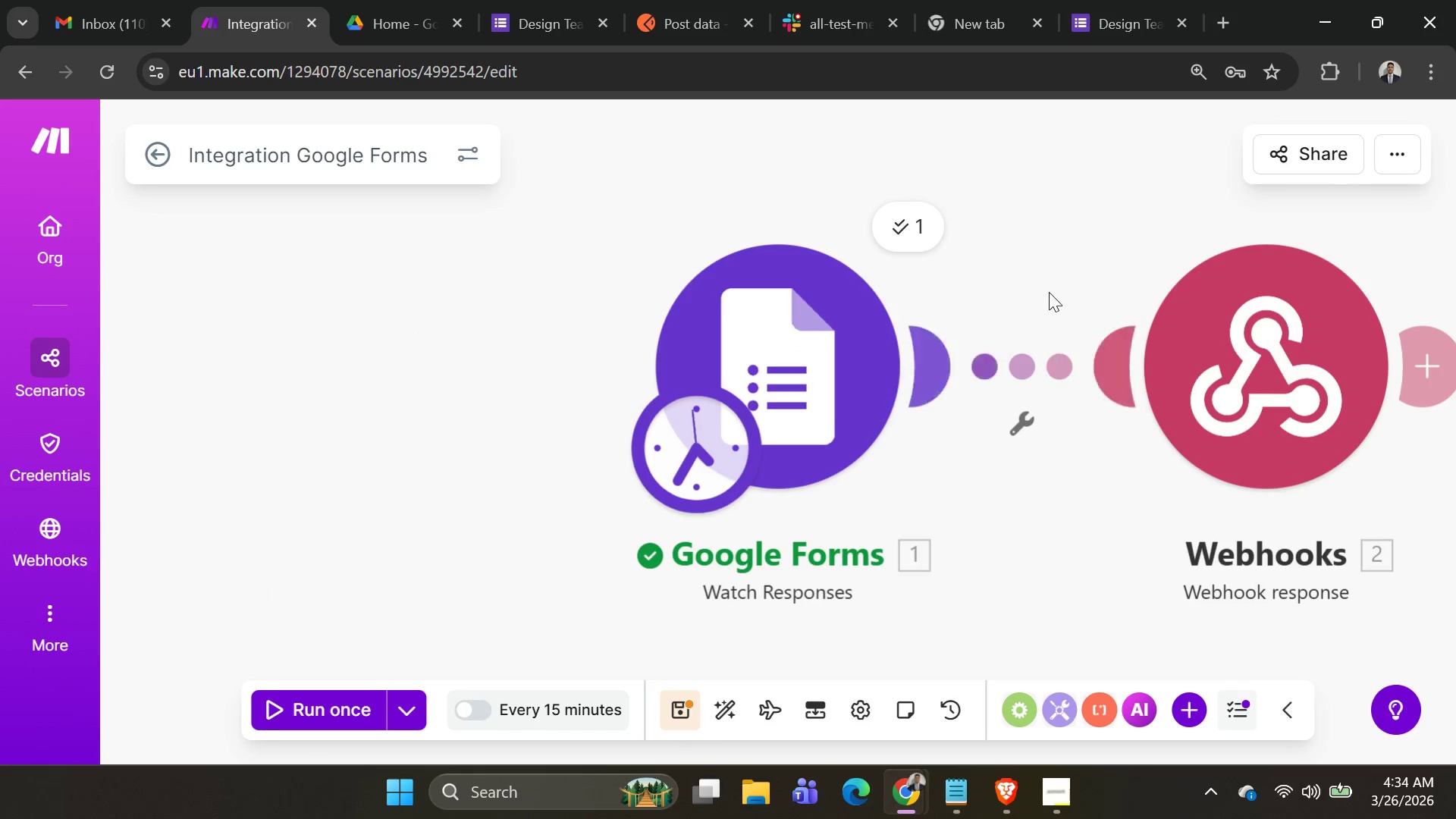 
left_click_drag(start_coordinate=[1049, 280], to_coordinate=[681, 273])
 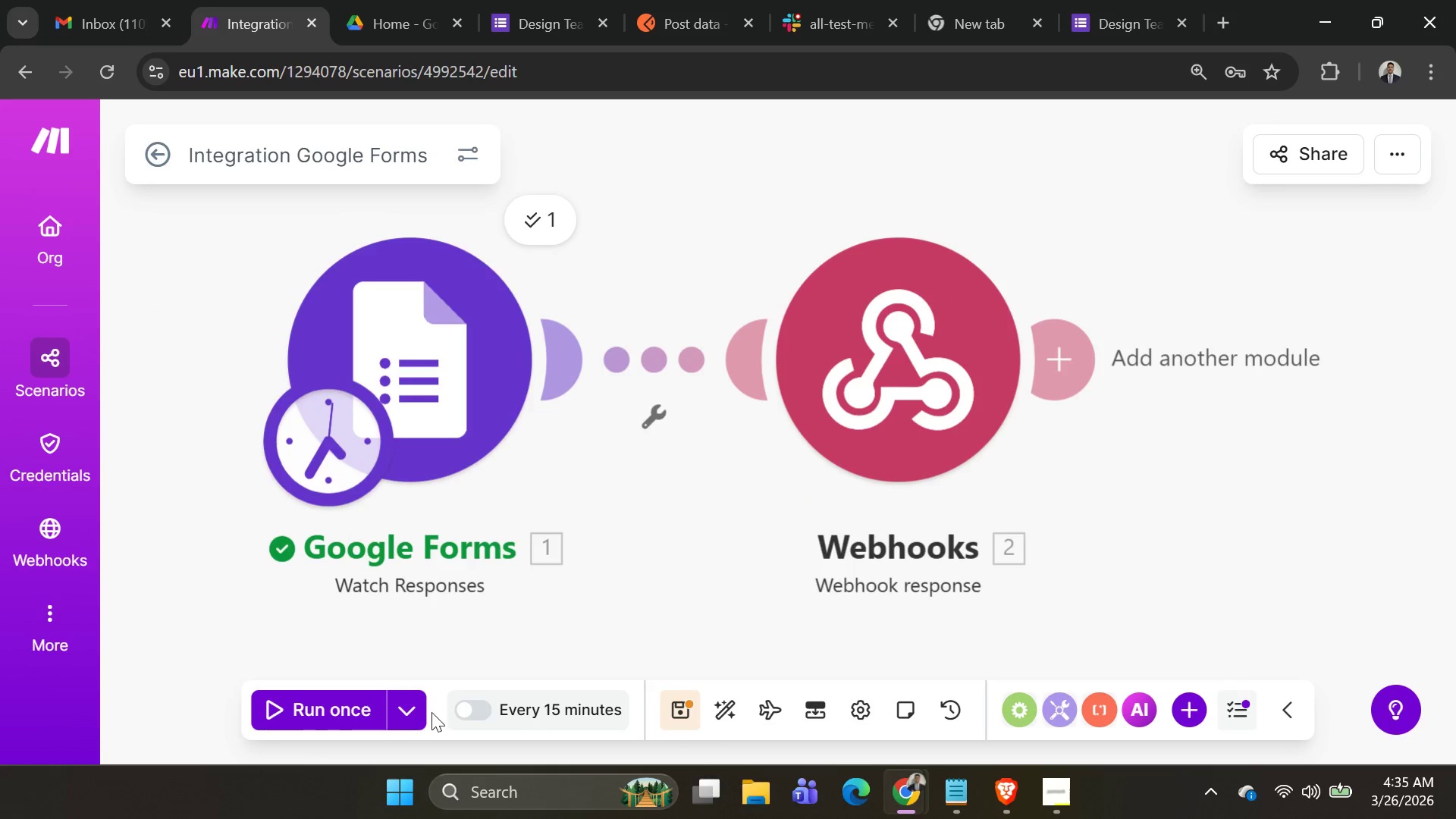 
left_click([416, 712])
 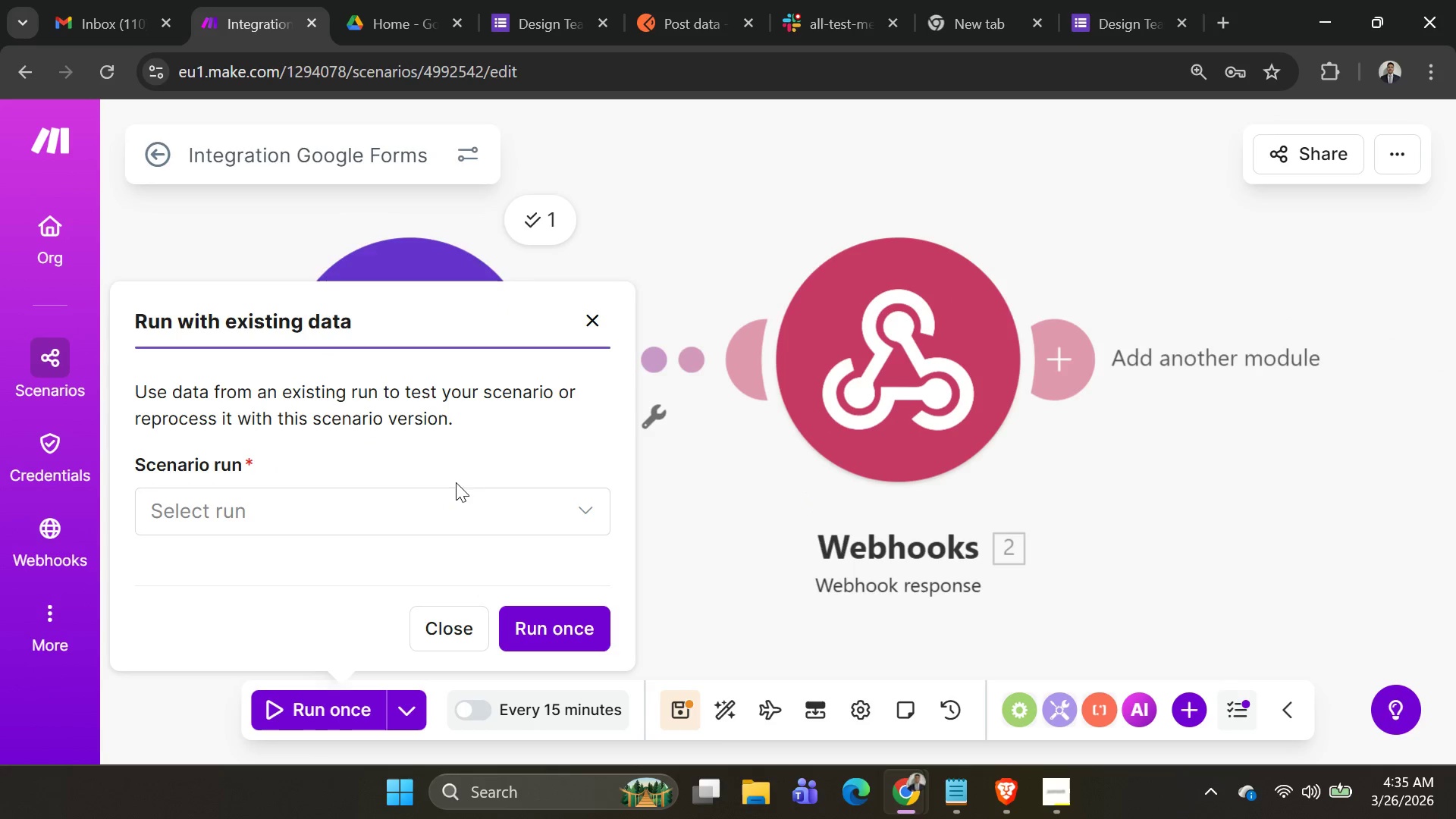 
left_click([458, 526])
 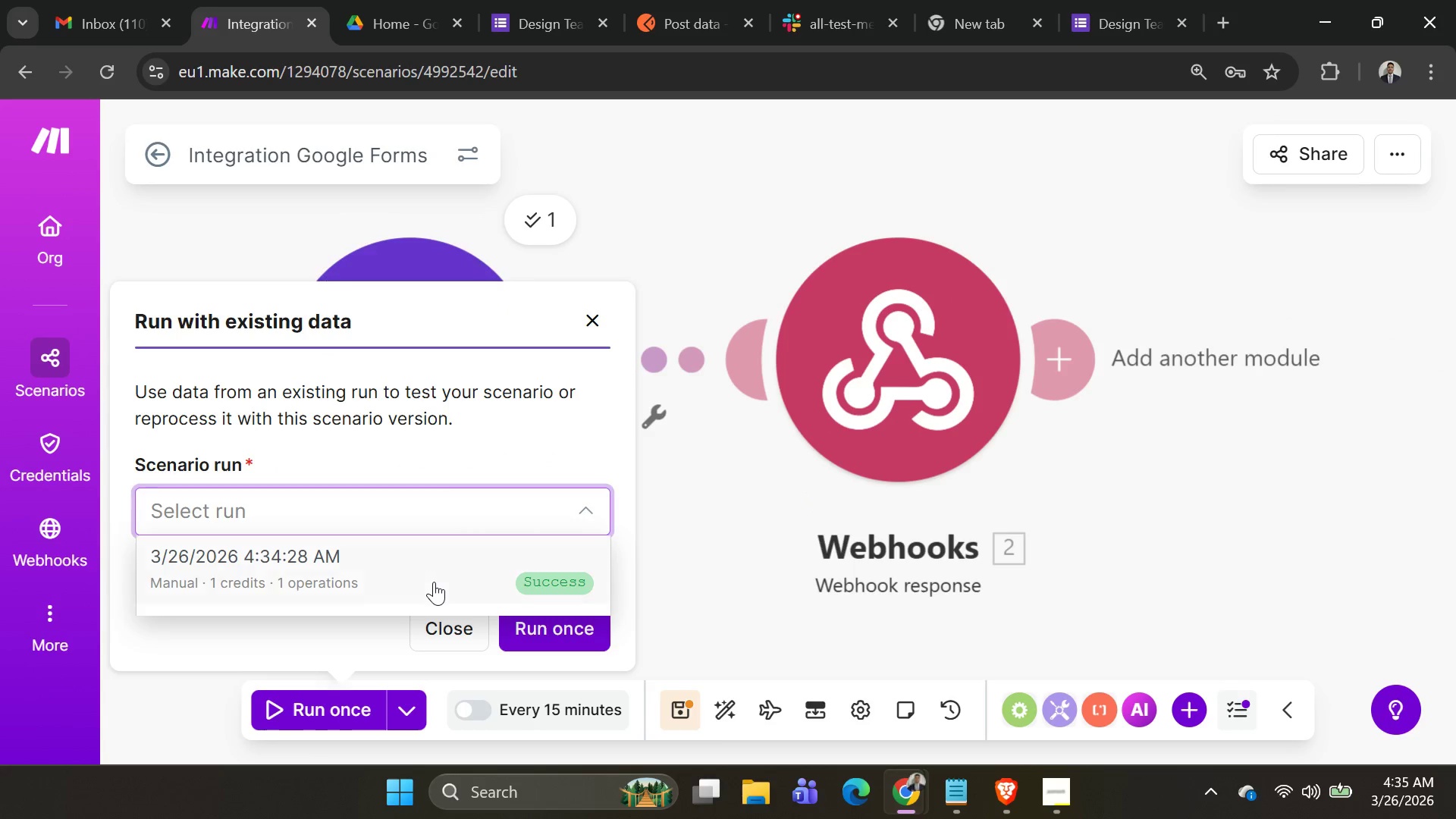 
left_click([433, 581])
 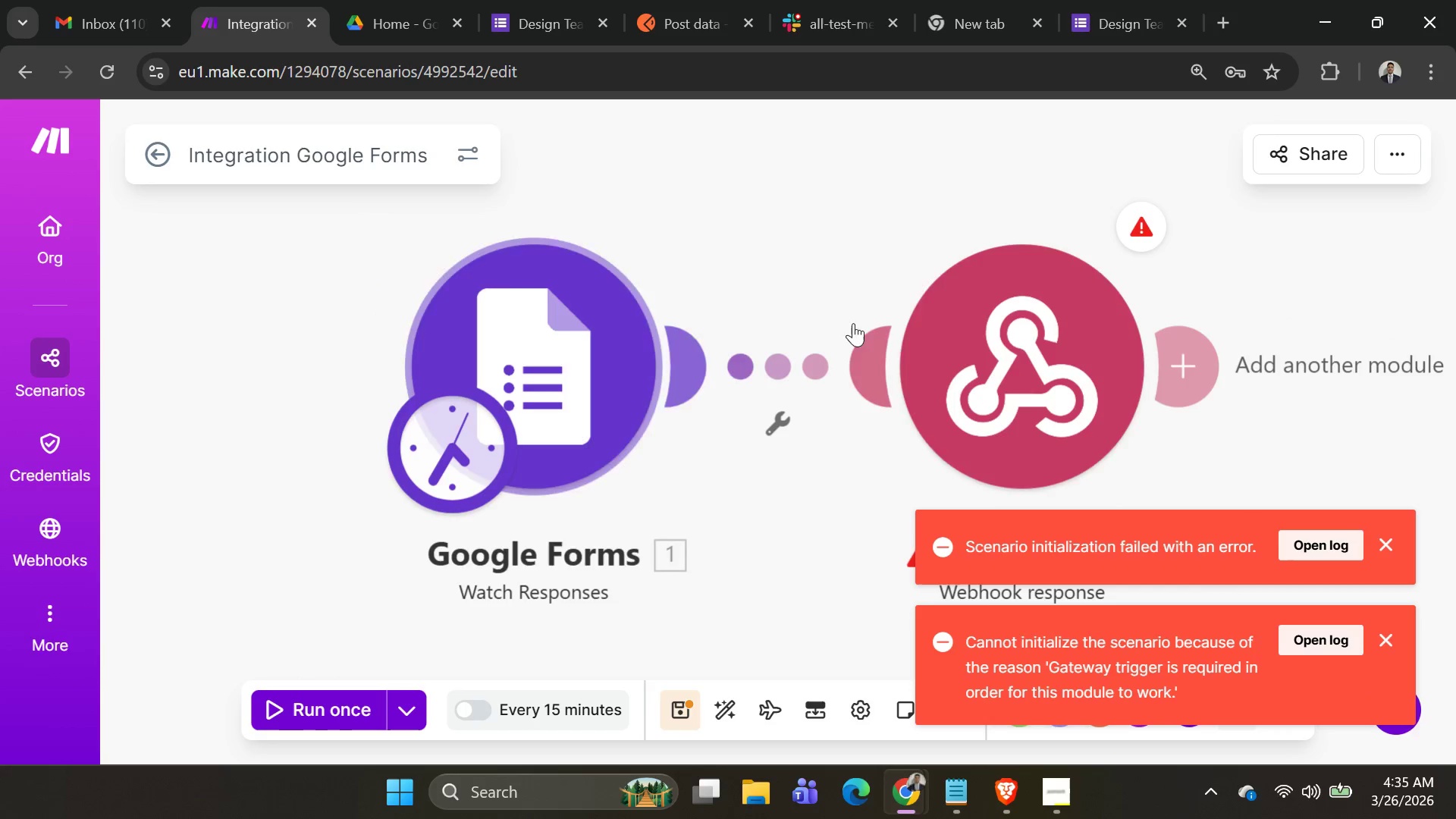 
left_click([955, 324])
 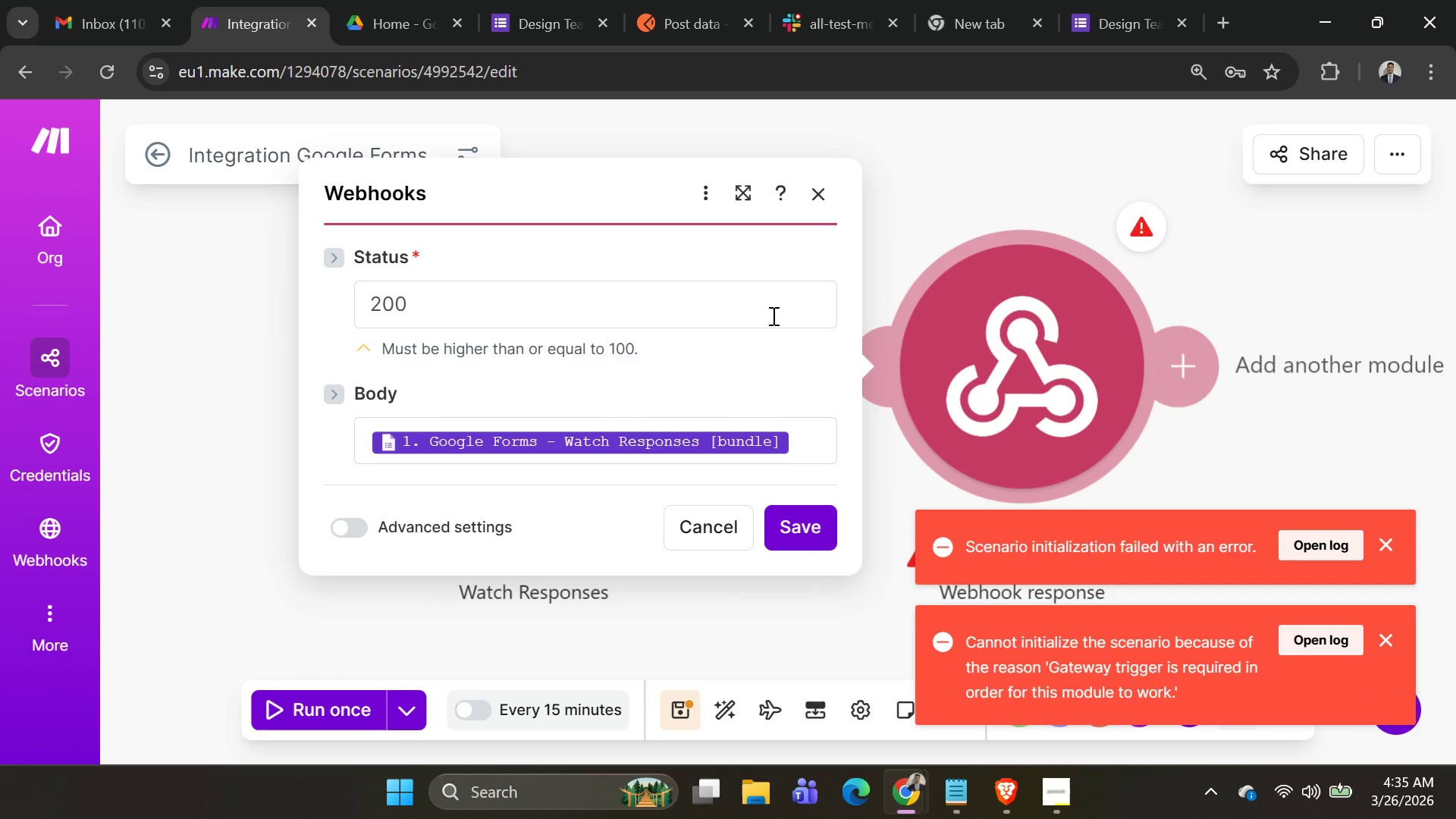 
scroll: coordinate [755, 325], scroll_direction: down, amount: 1.0
 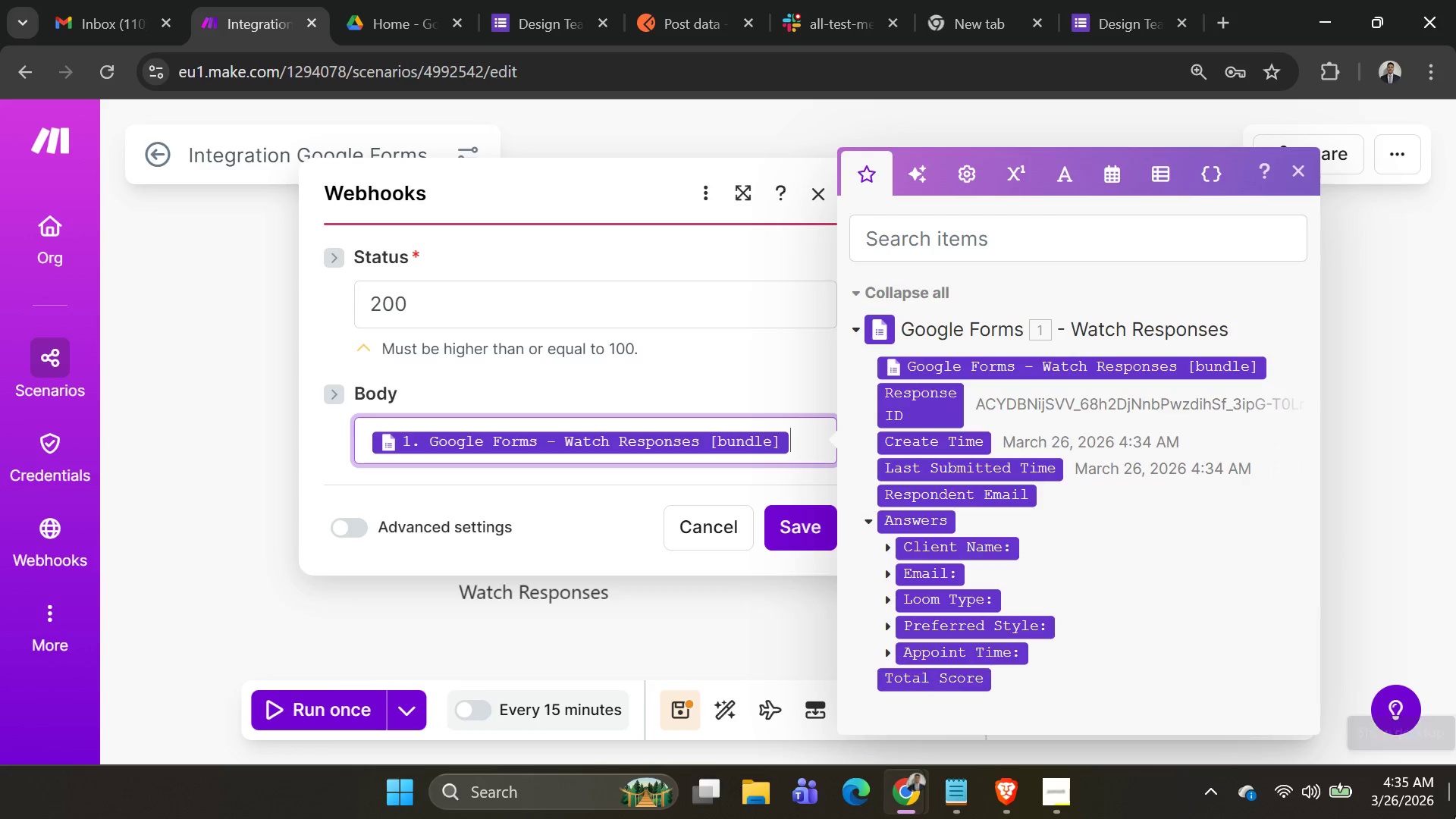 
key(Backspace)
 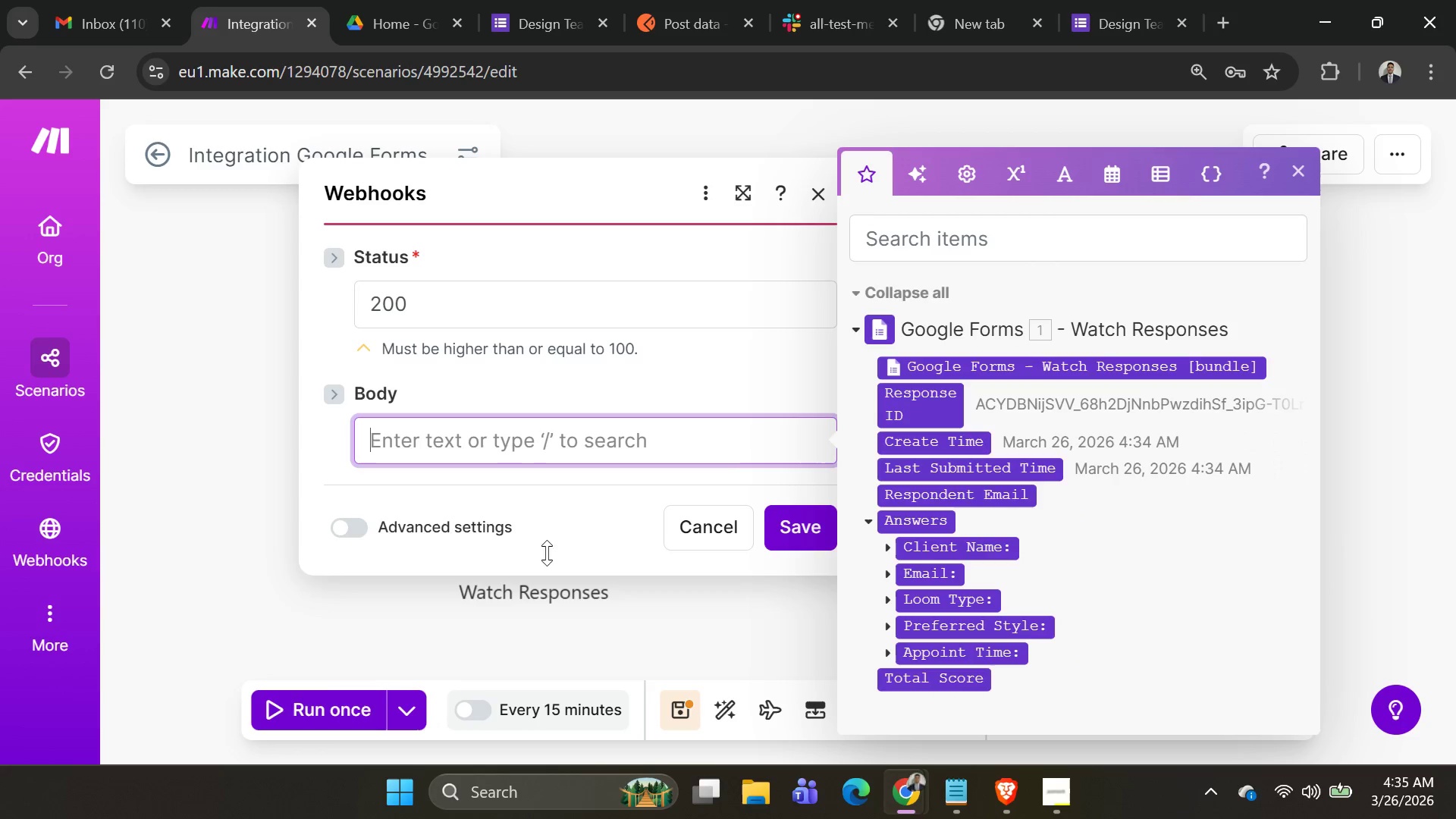 
left_click([342, 528])
 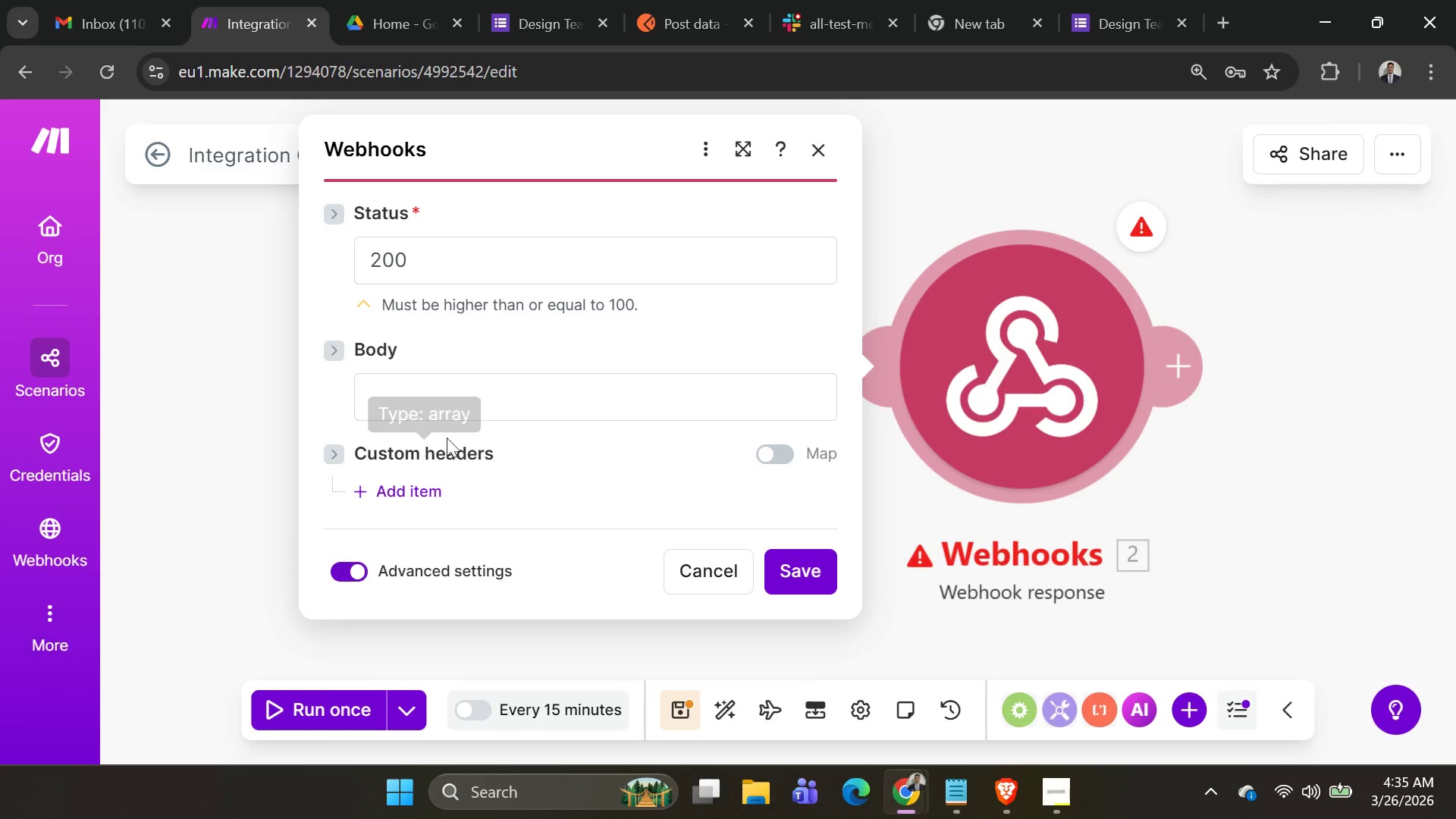 
scroll: coordinate [460, 428], scroll_direction: down, amount: 2.0
 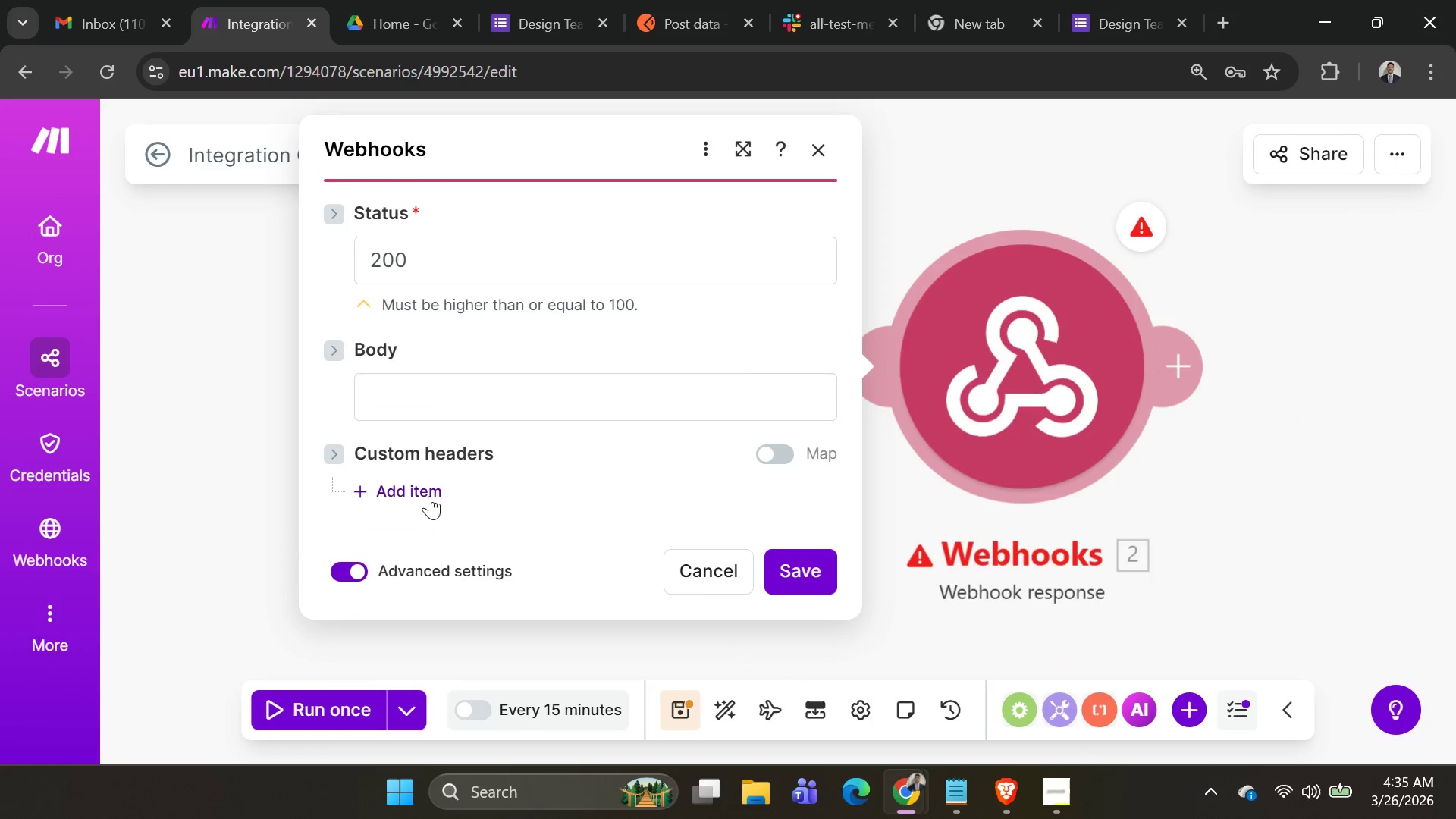 
left_click([428, 491])
 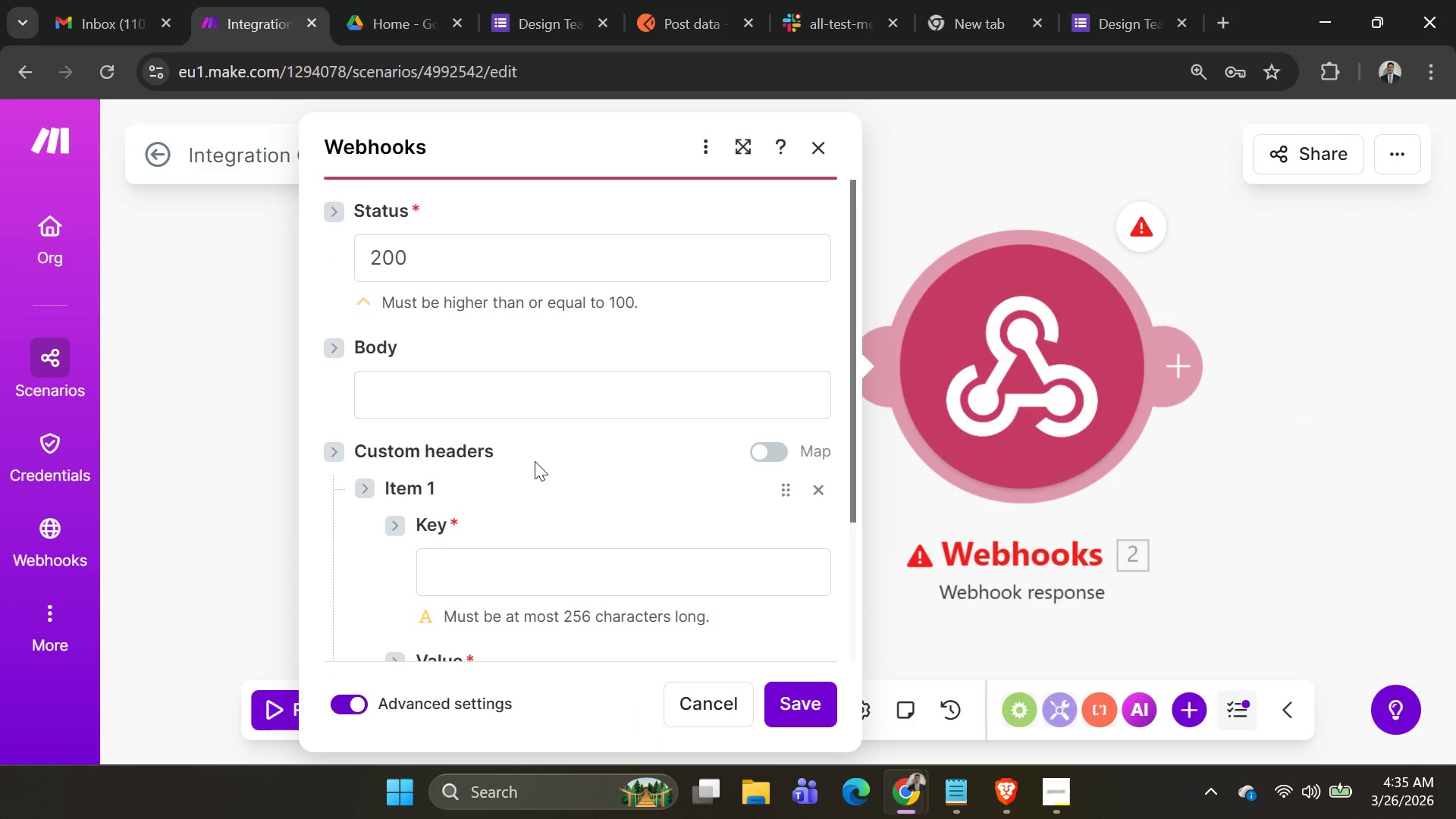 
scroll: coordinate [544, 450], scroll_direction: down, amount: 6.0
 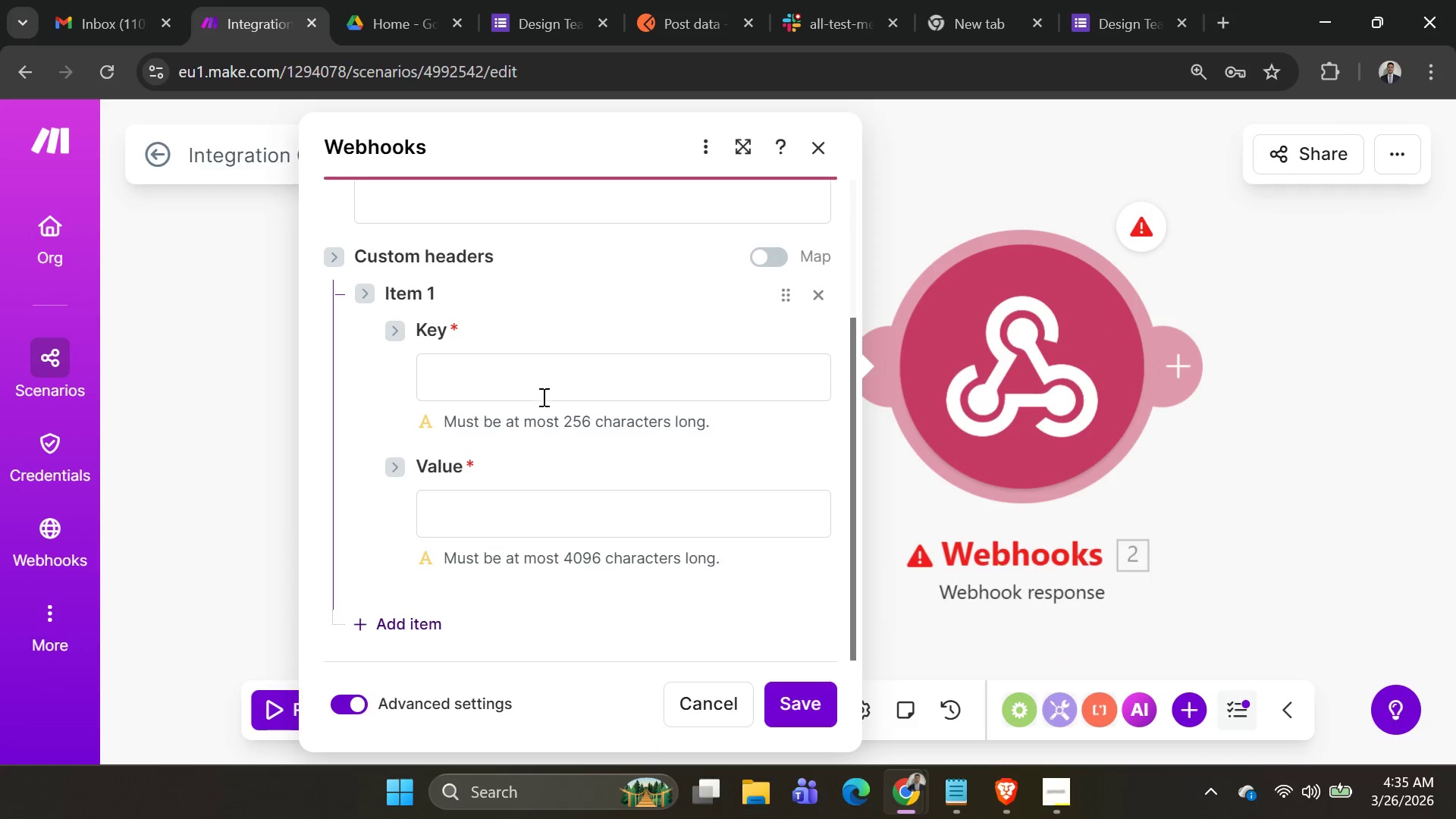 
left_click([539, 382])
 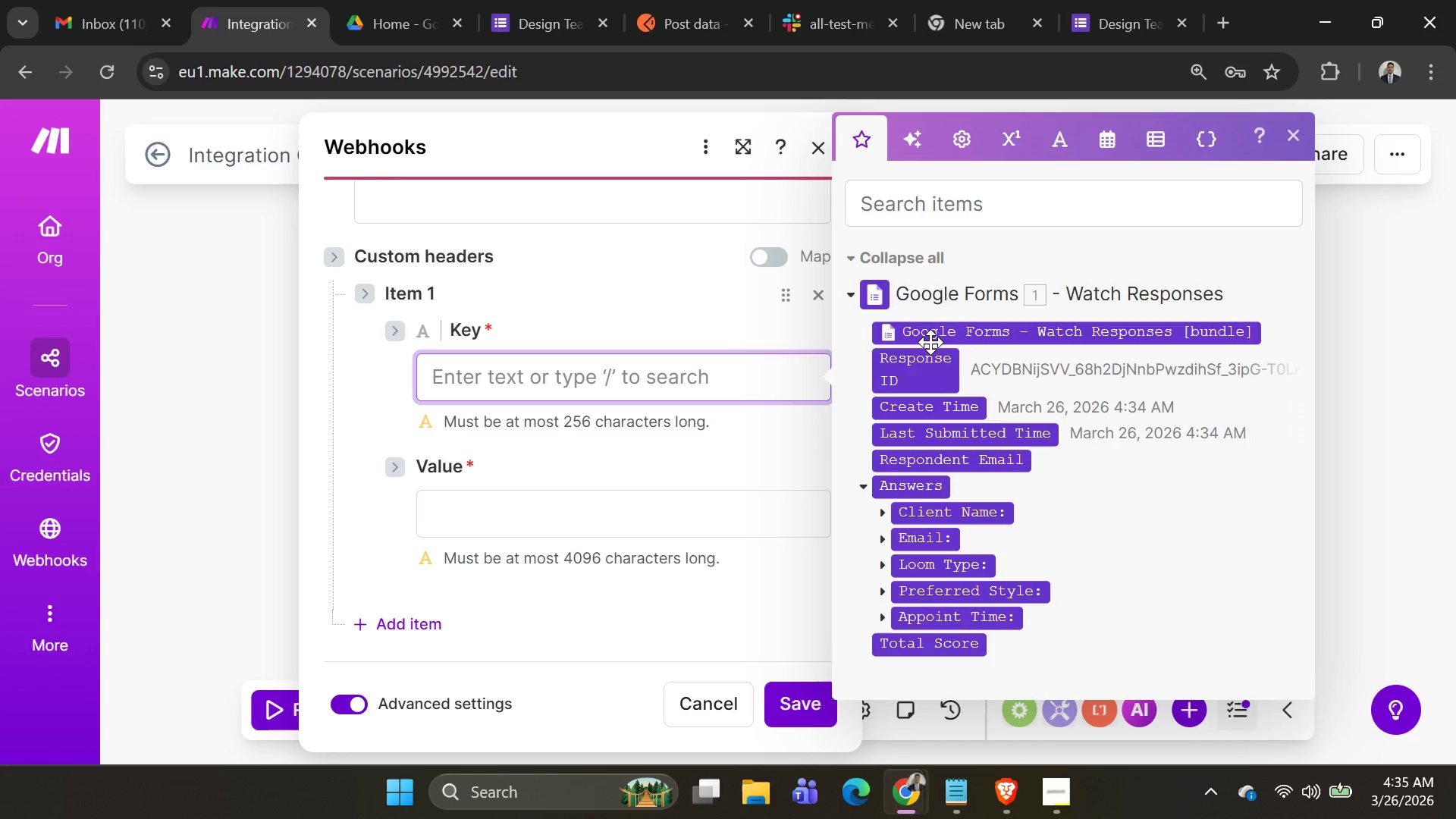 
scroll: coordinate [413, 328], scroll_direction: up, amount: 9.0
 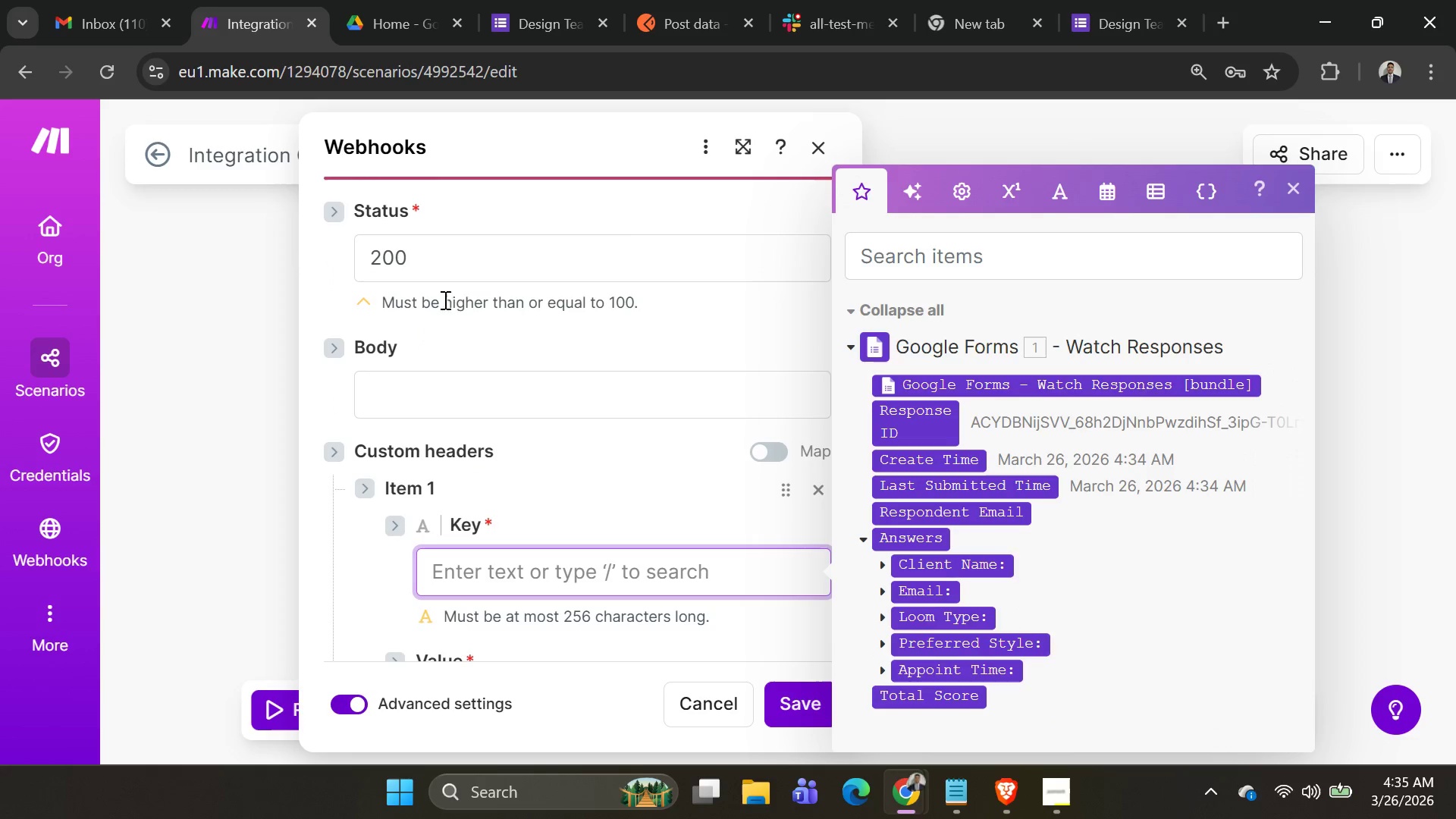 
left_click([459, 273])
 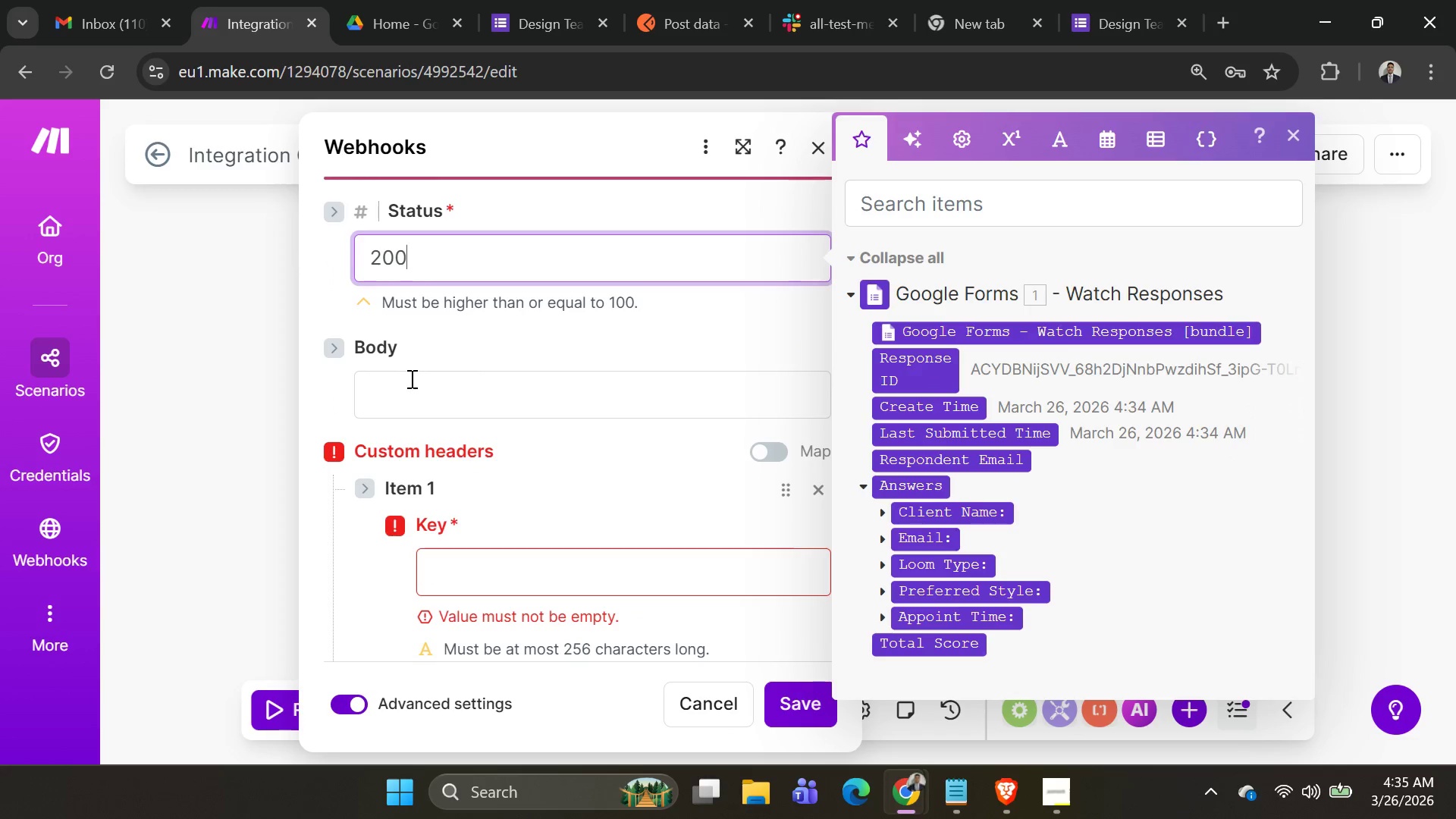 
scroll: coordinate [657, 460], scroll_direction: up, amount: 4.0
 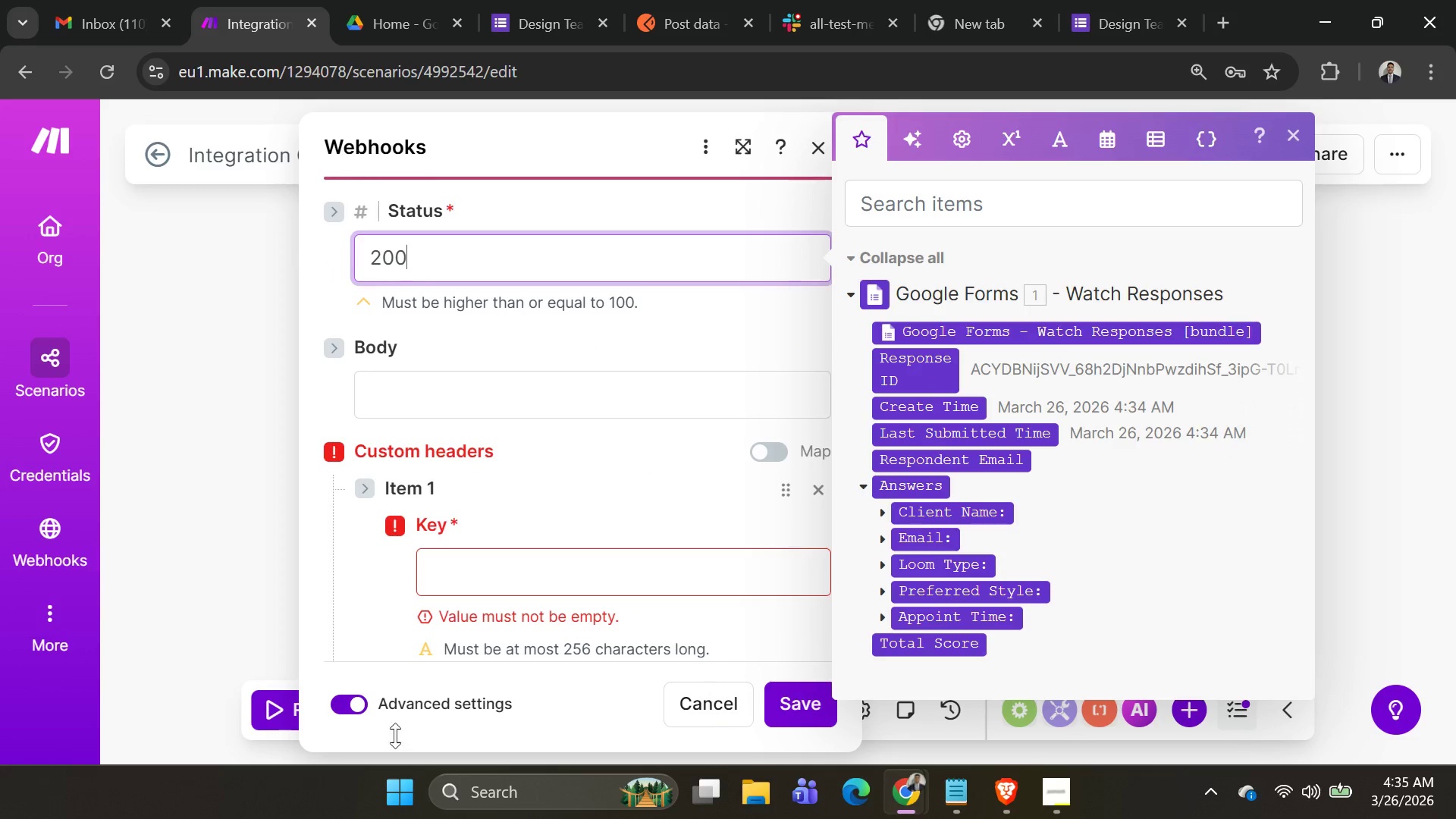 
left_click([353, 718])
 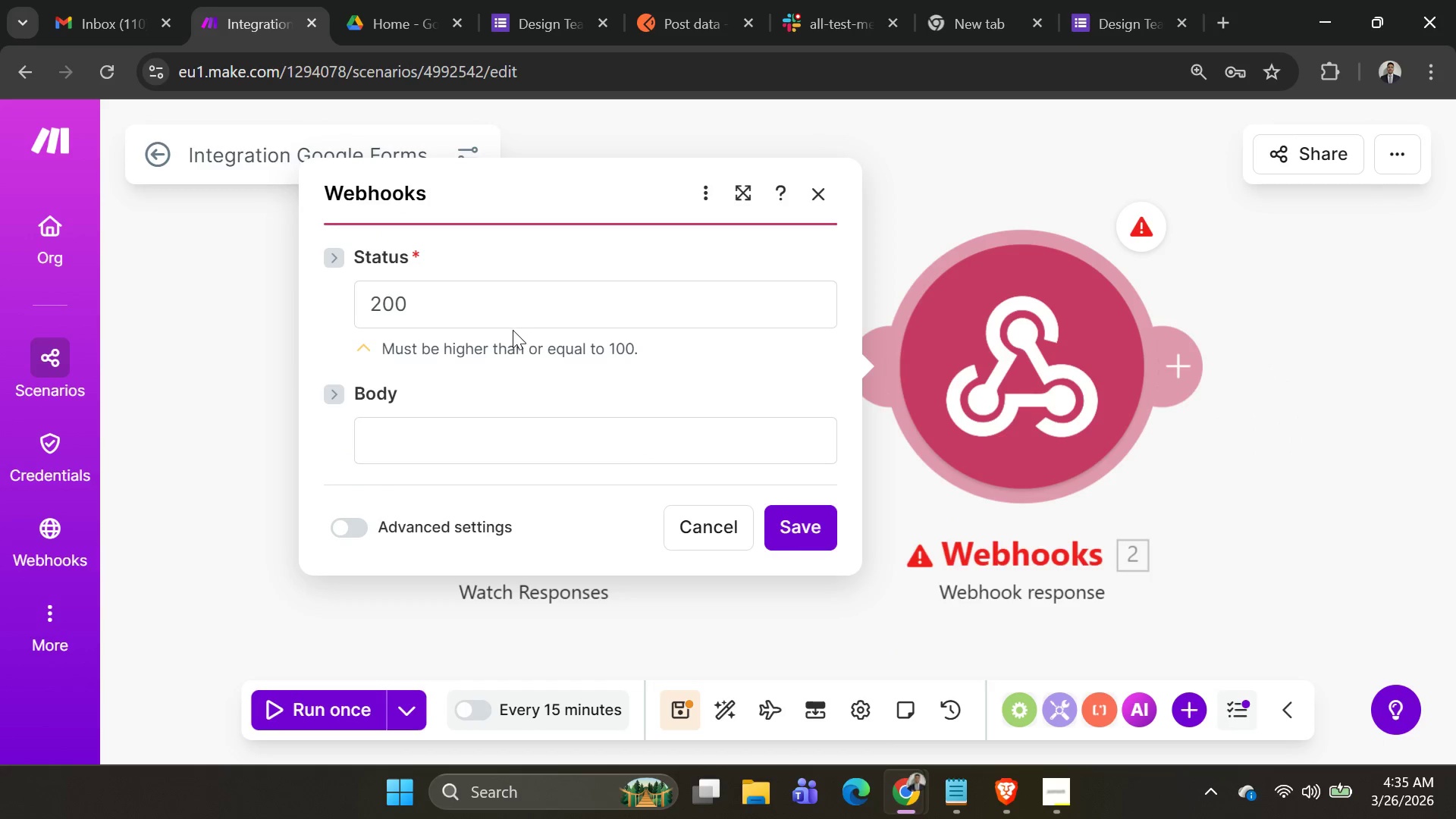 
left_click([503, 423])
 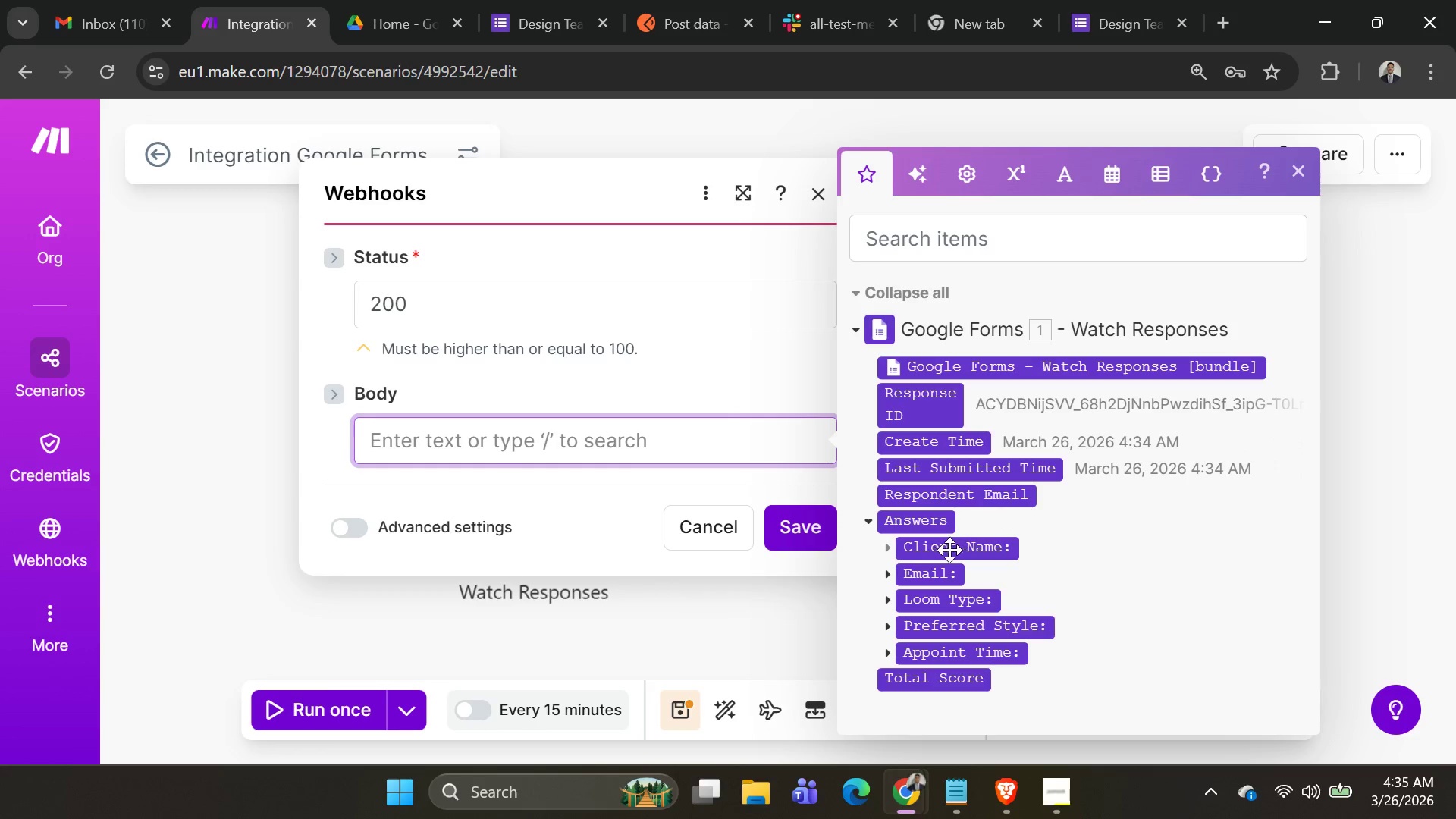 
wait(5.23)
 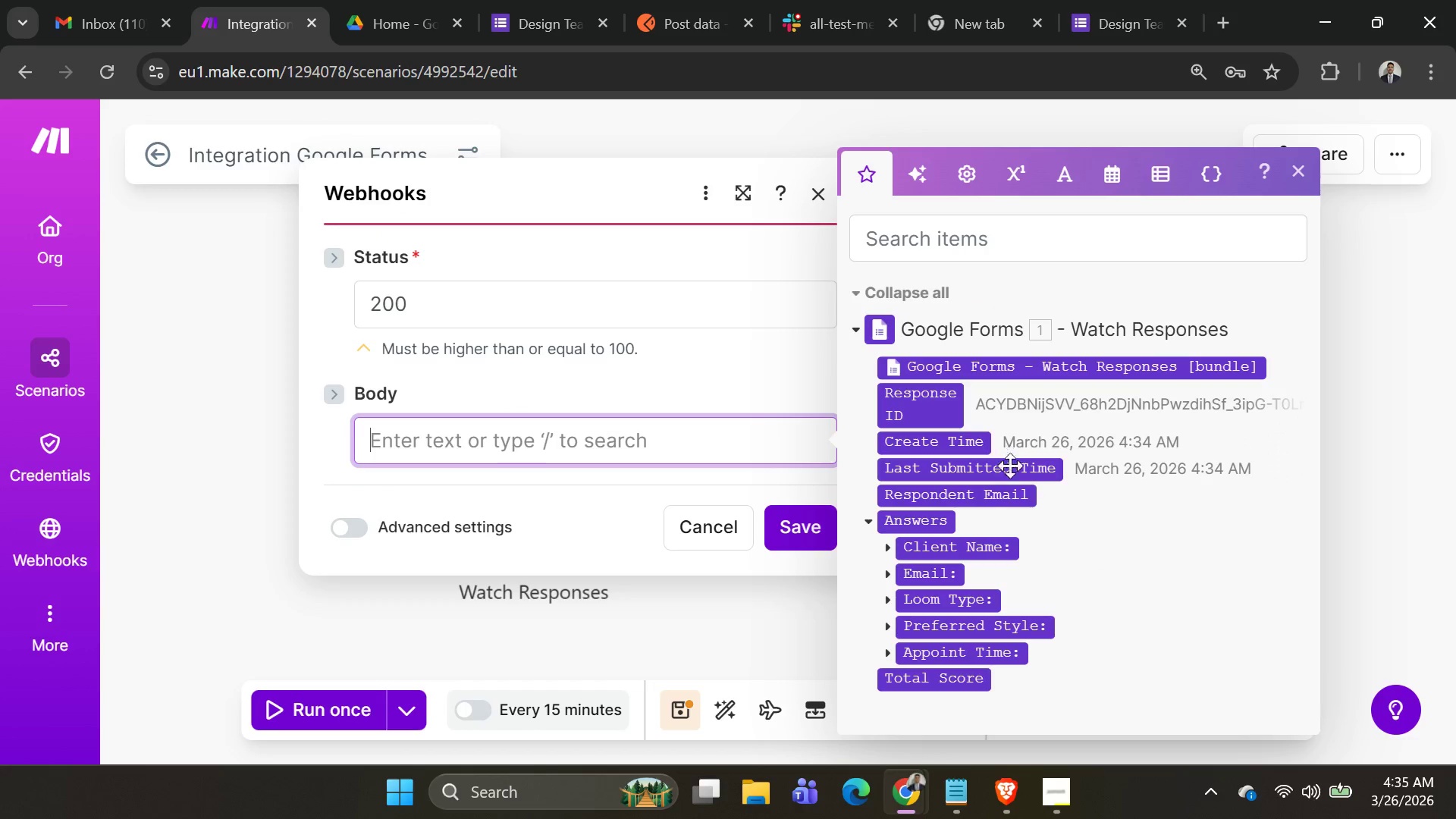 
left_click([889, 546])
 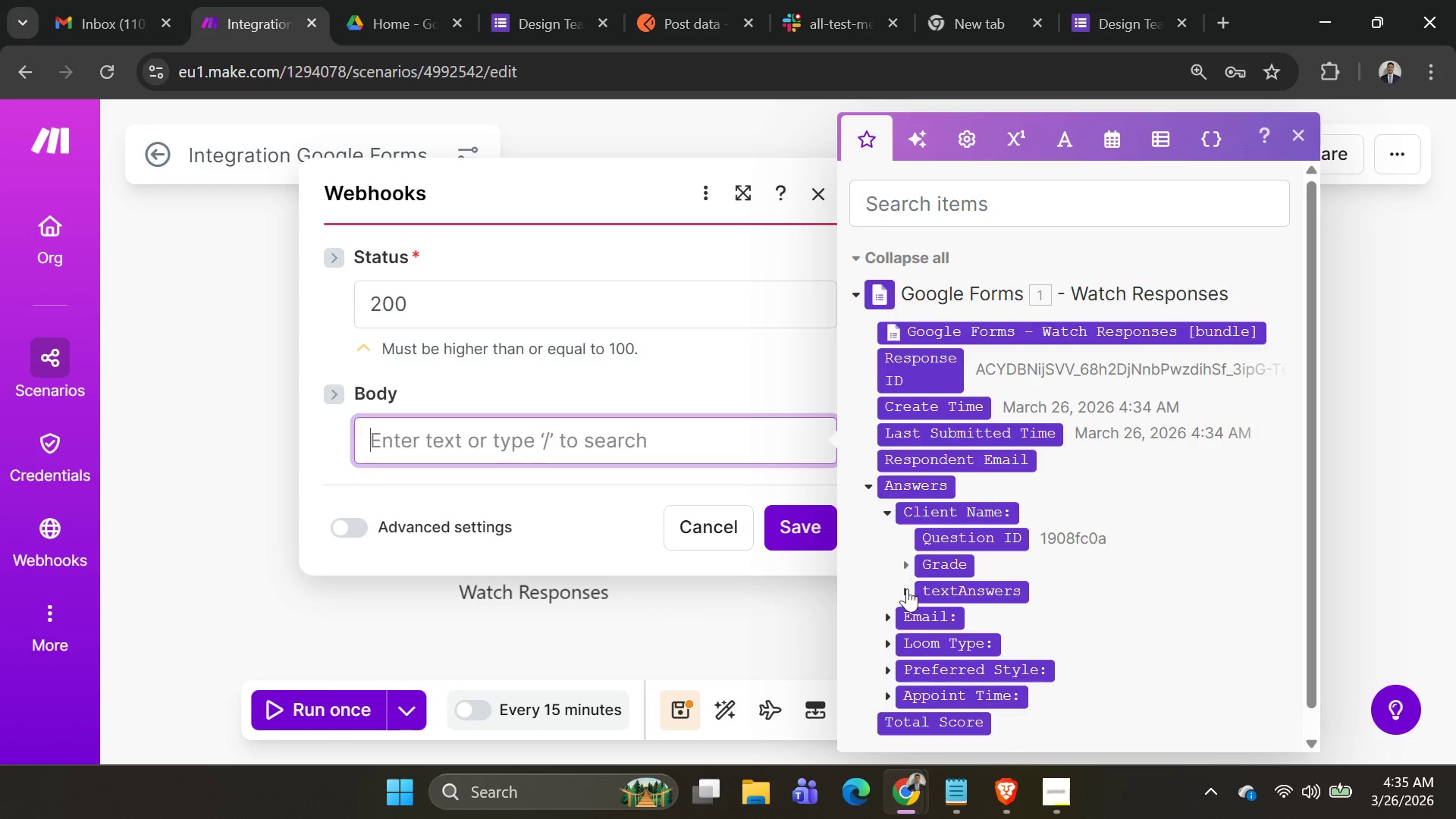 
left_click([905, 589])
 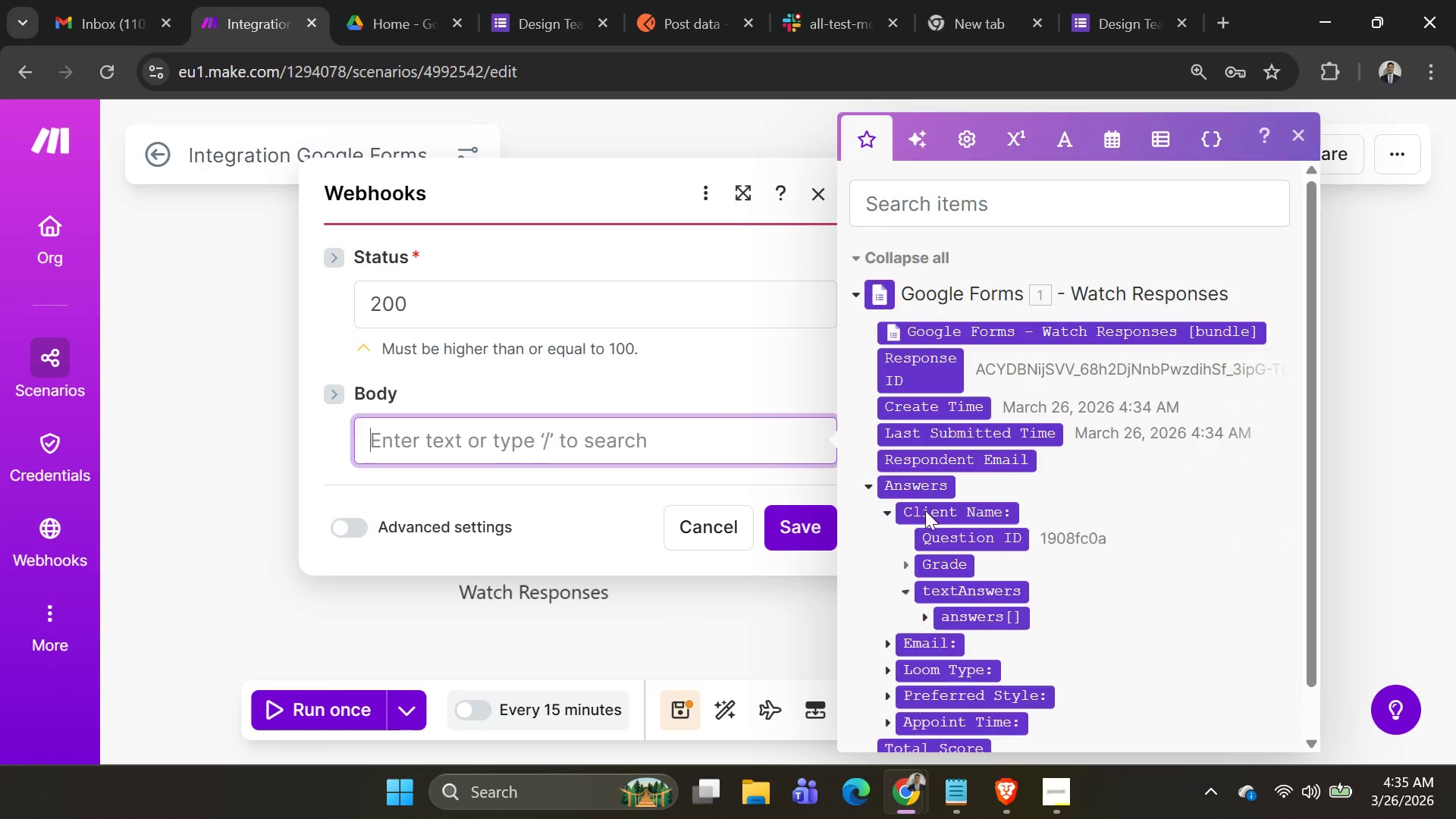 
scroll: coordinate [928, 500], scroll_direction: down, amount: 3.0
 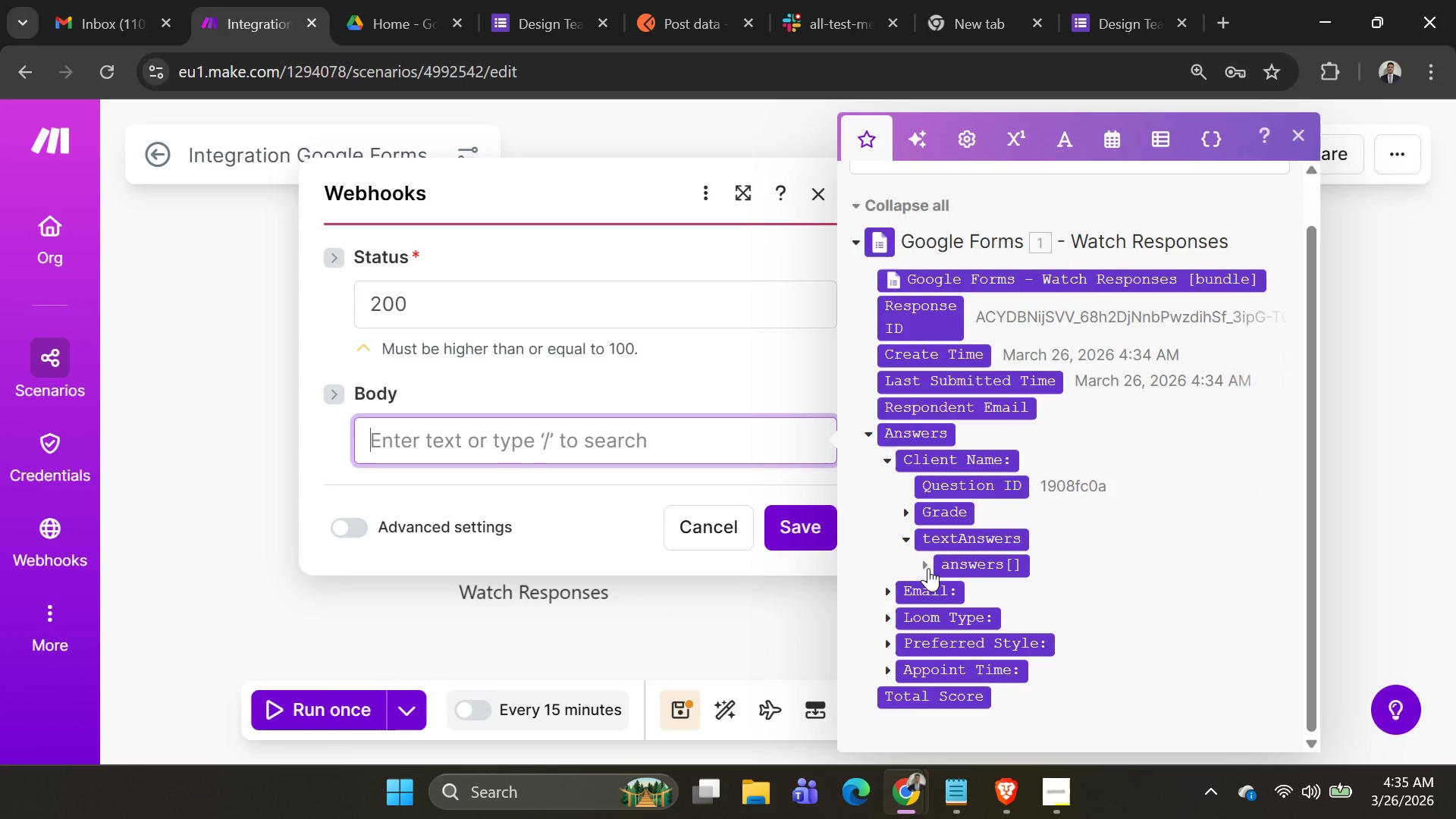 
left_click([925, 566])
 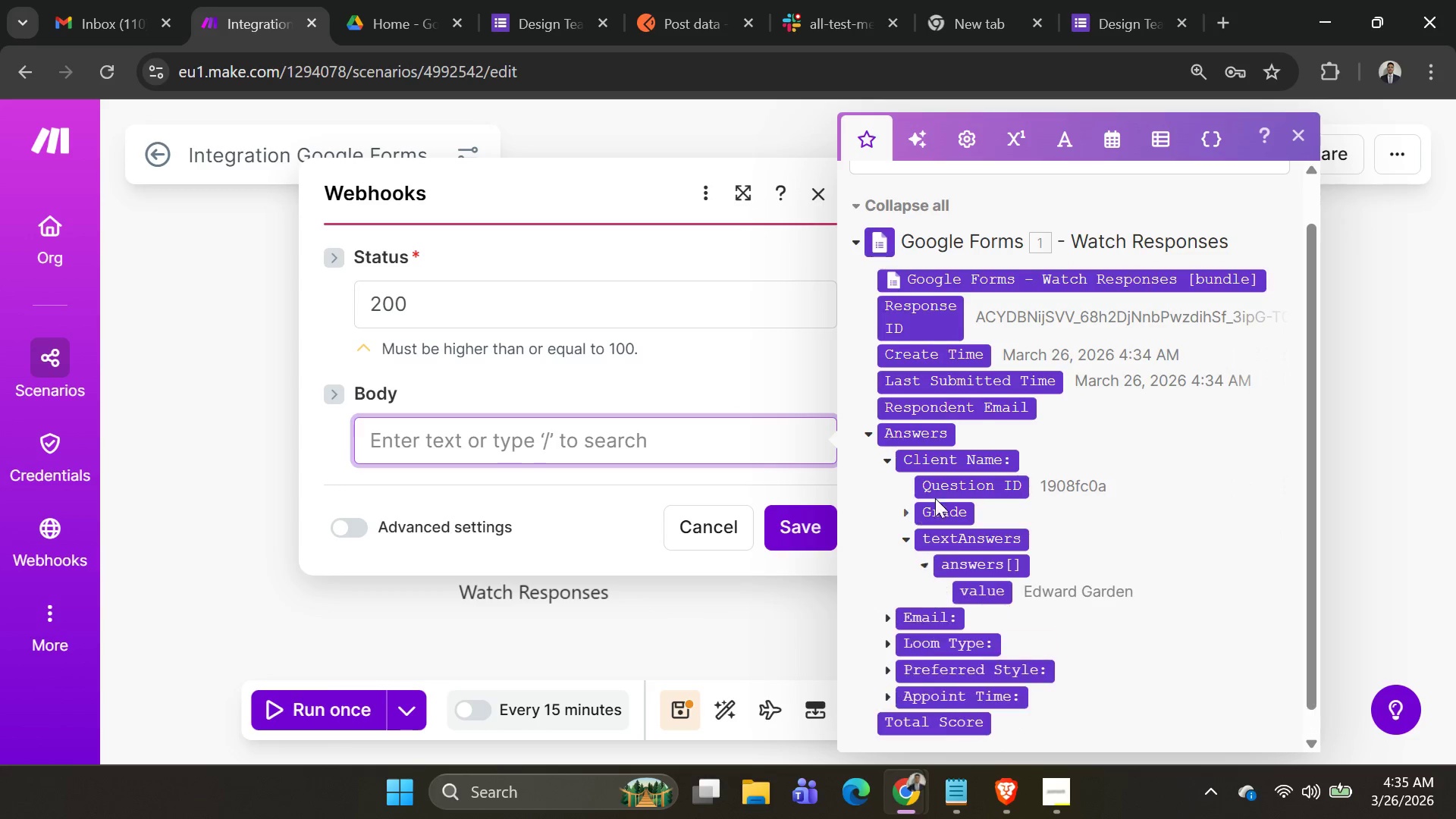 
scroll: coordinate [938, 499], scroll_direction: down, amount: 4.0
 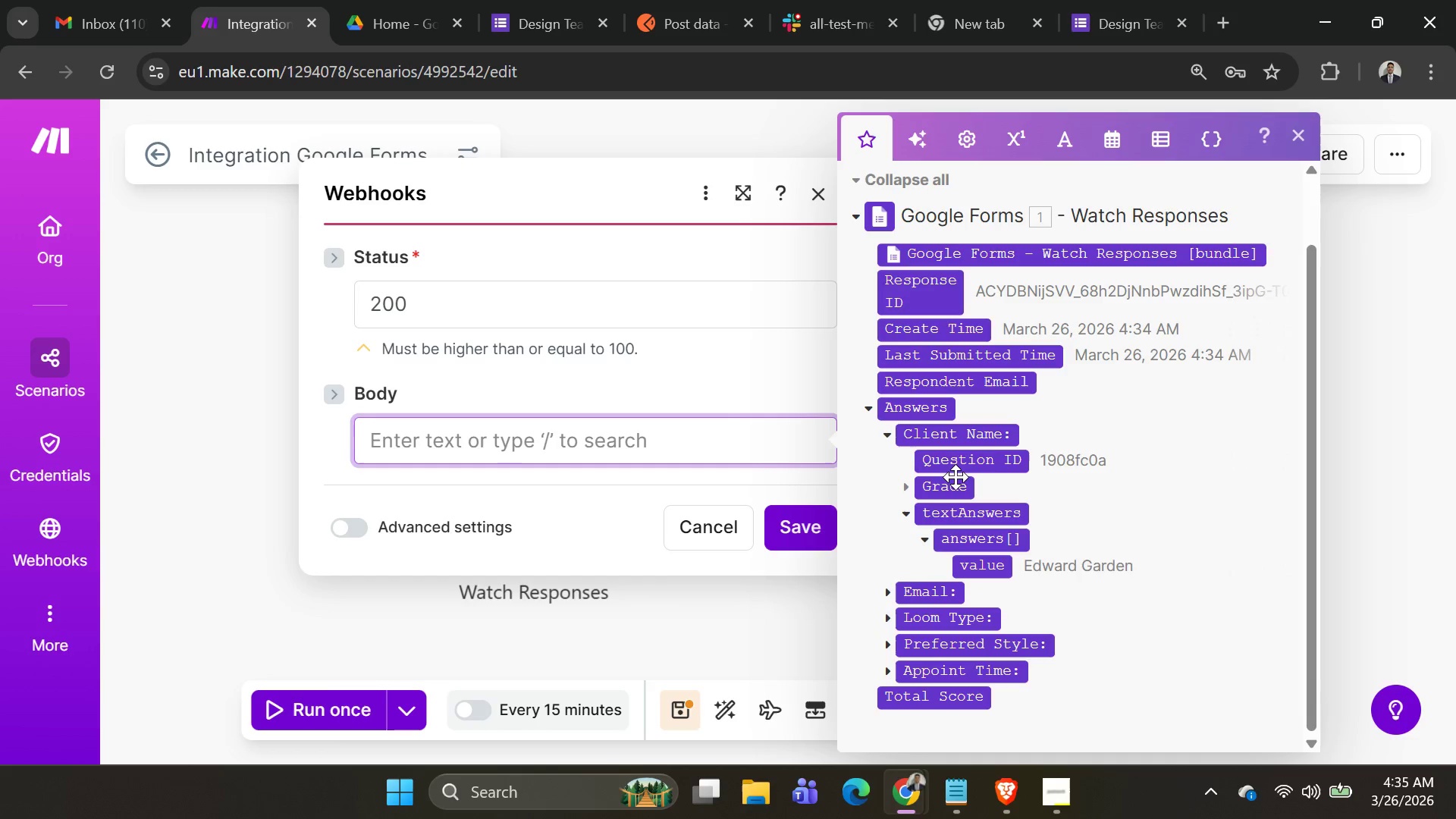 
mouse_move([984, 573])
 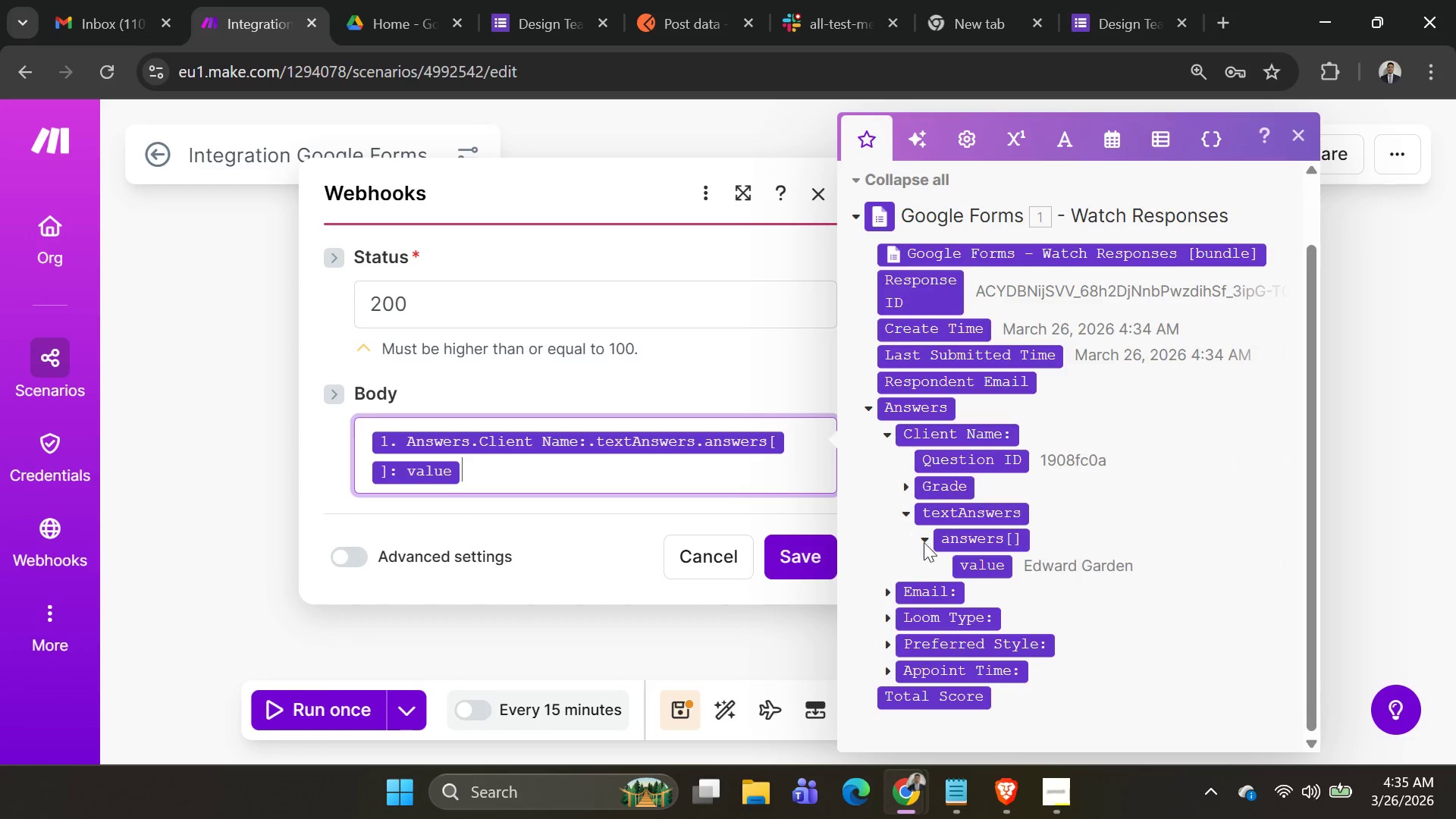 
left_click([890, 591])
 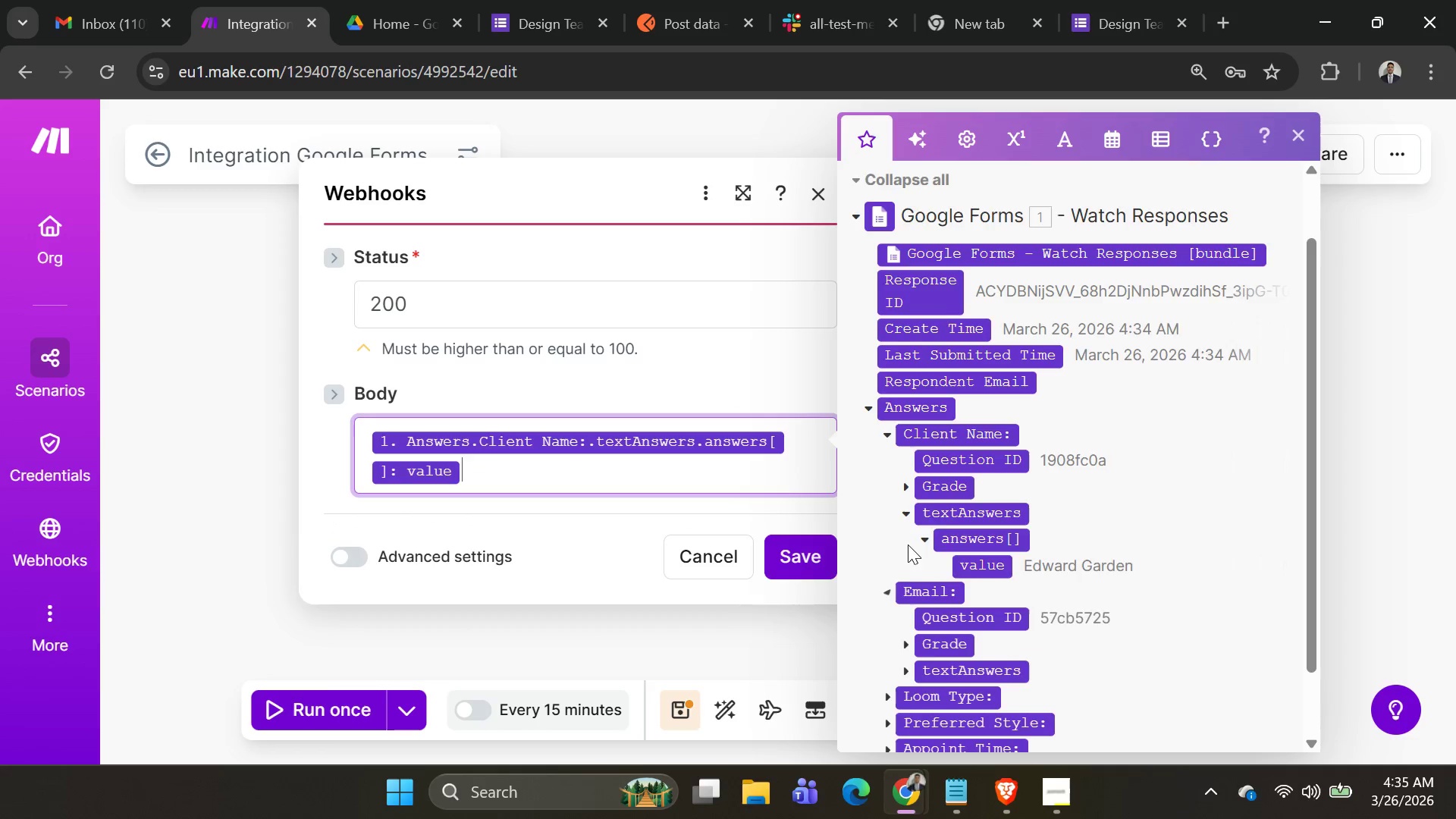 
scroll: coordinate [910, 544], scroll_direction: down, amount: 2.0
 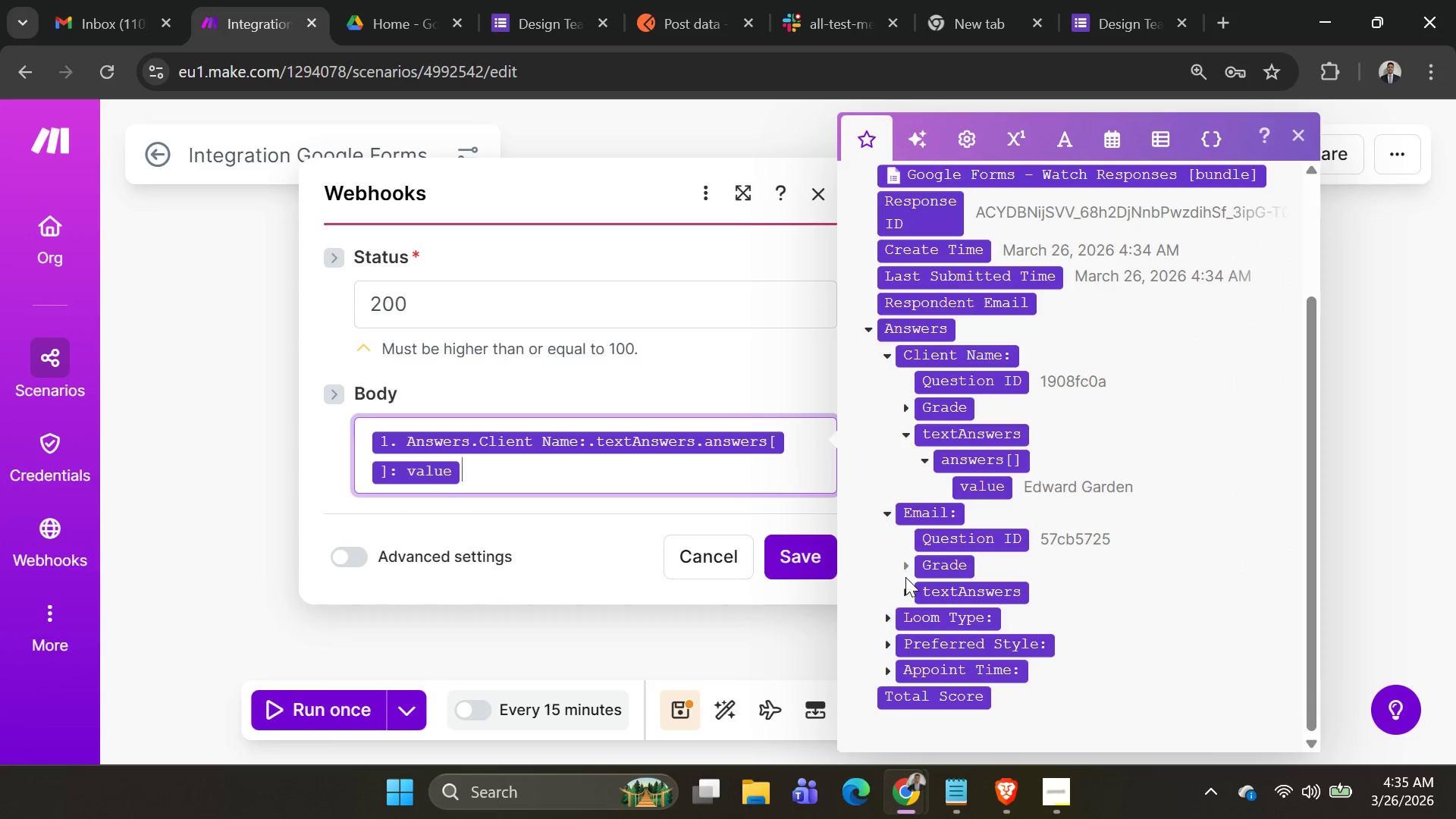 
left_click([906, 584])
 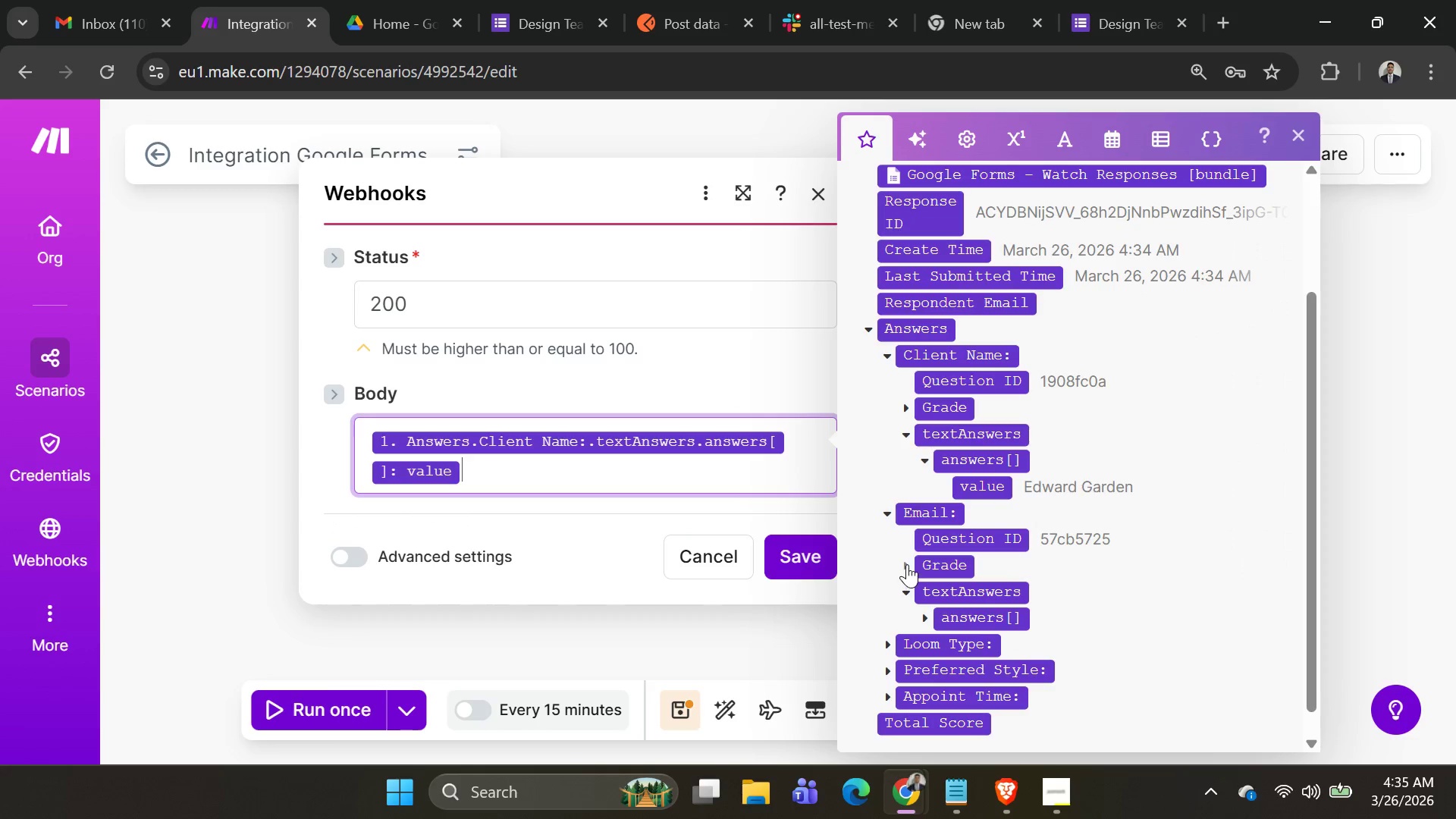 
left_click([907, 563])
 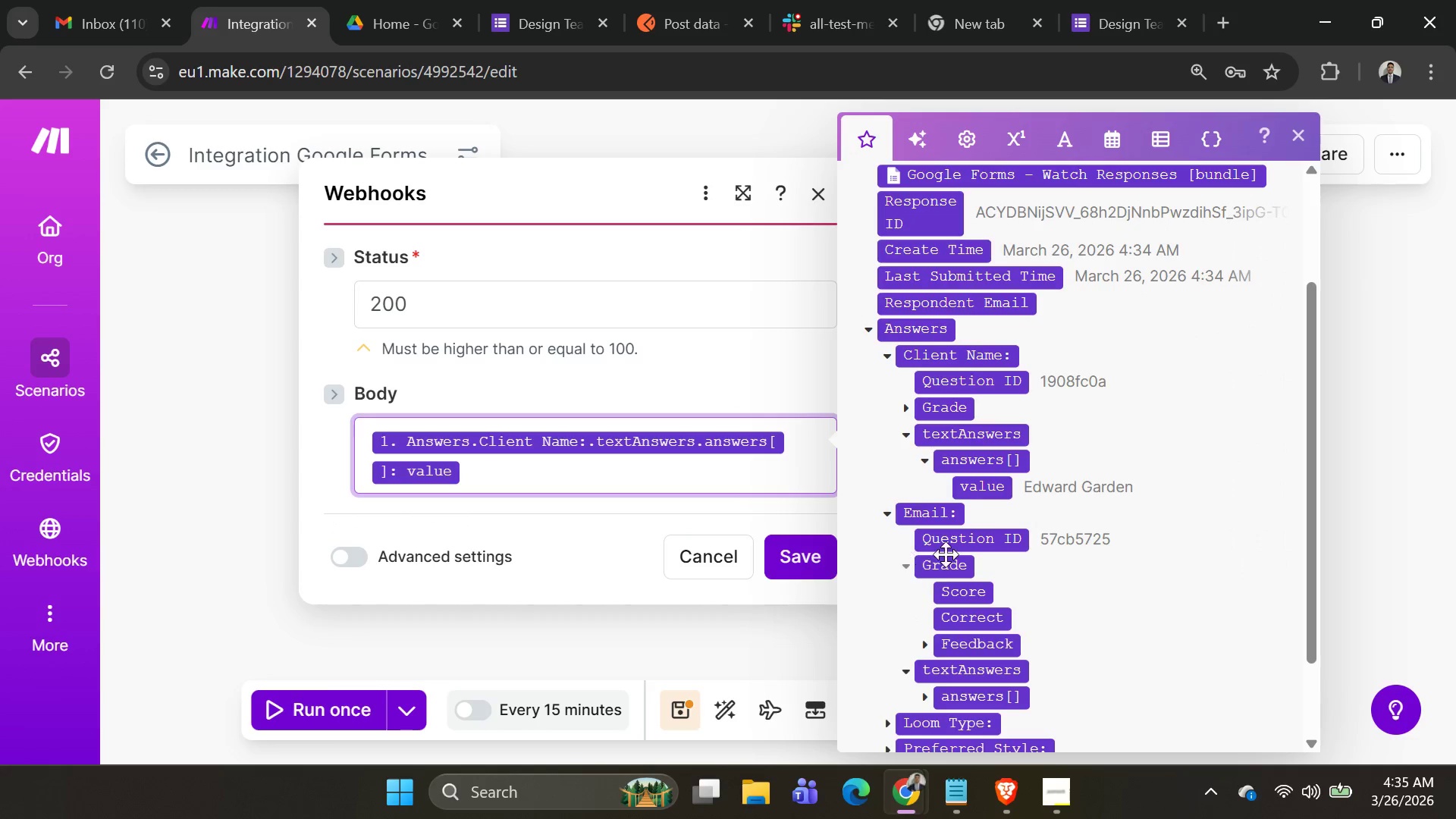 
scroll: coordinate [955, 538], scroll_direction: down, amount: 6.0
 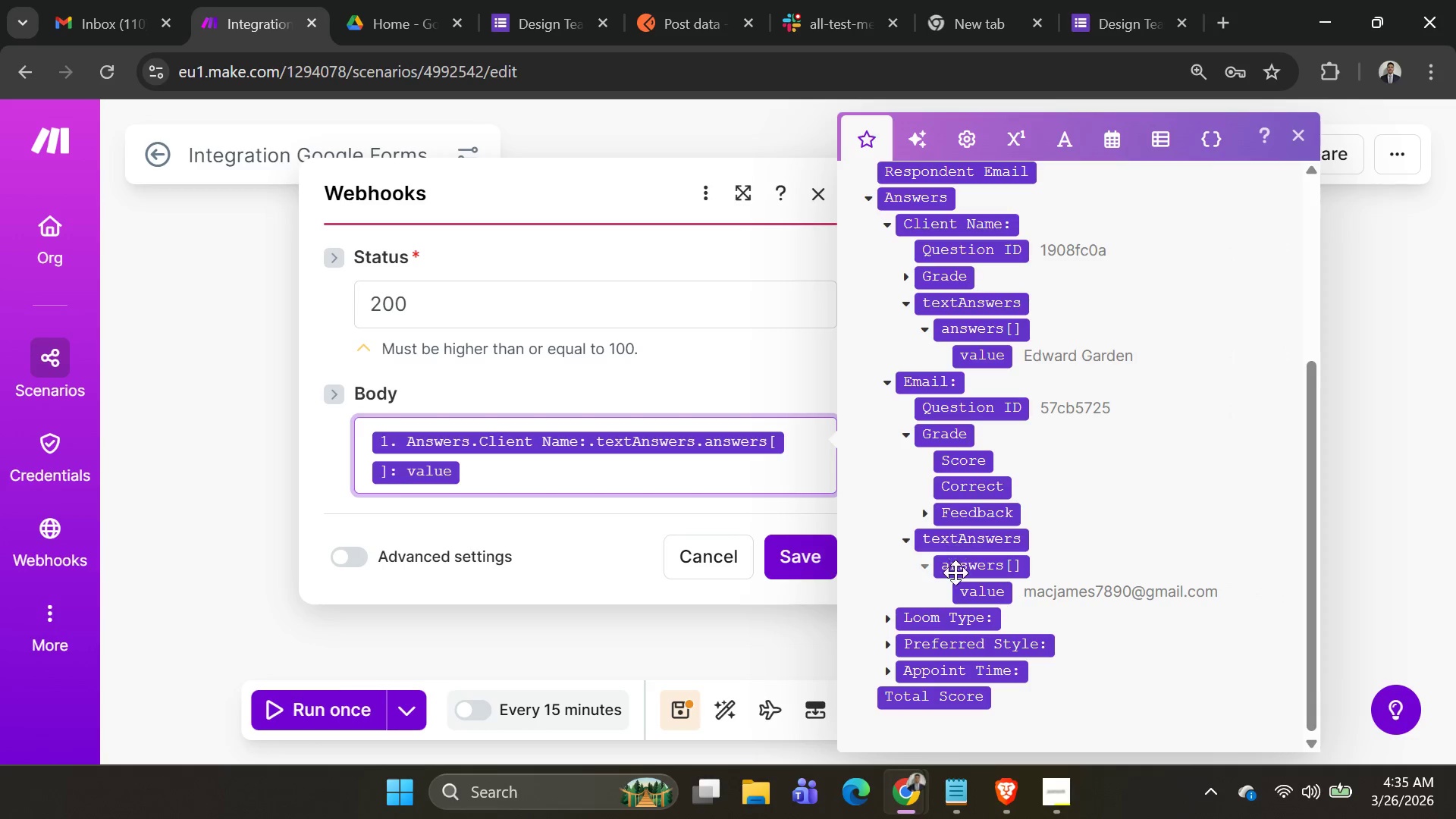 
mouse_move([966, 590])
 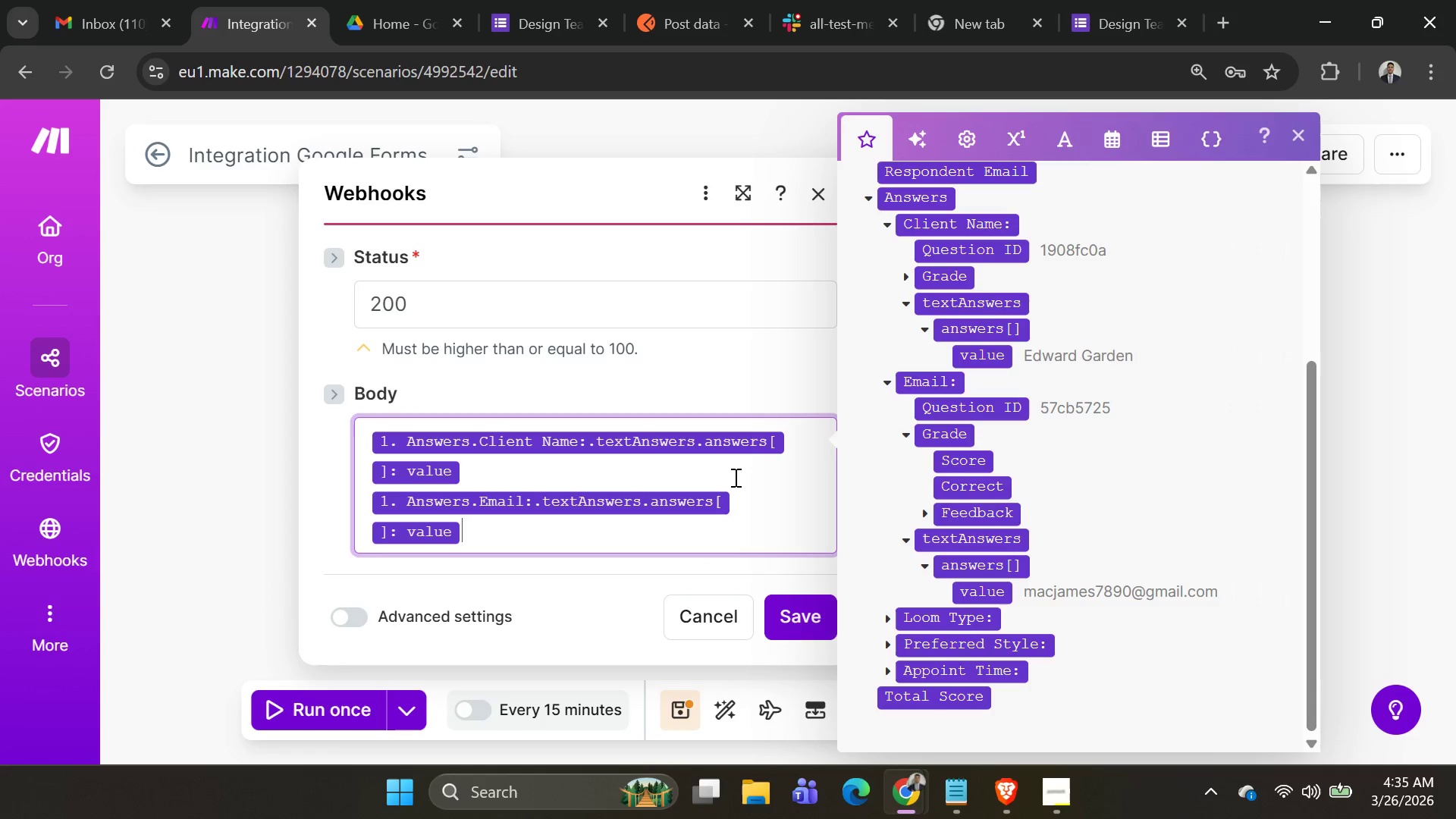 
scroll: coordinate [1009, 595], scroll_direction: down, amount: 5.0
 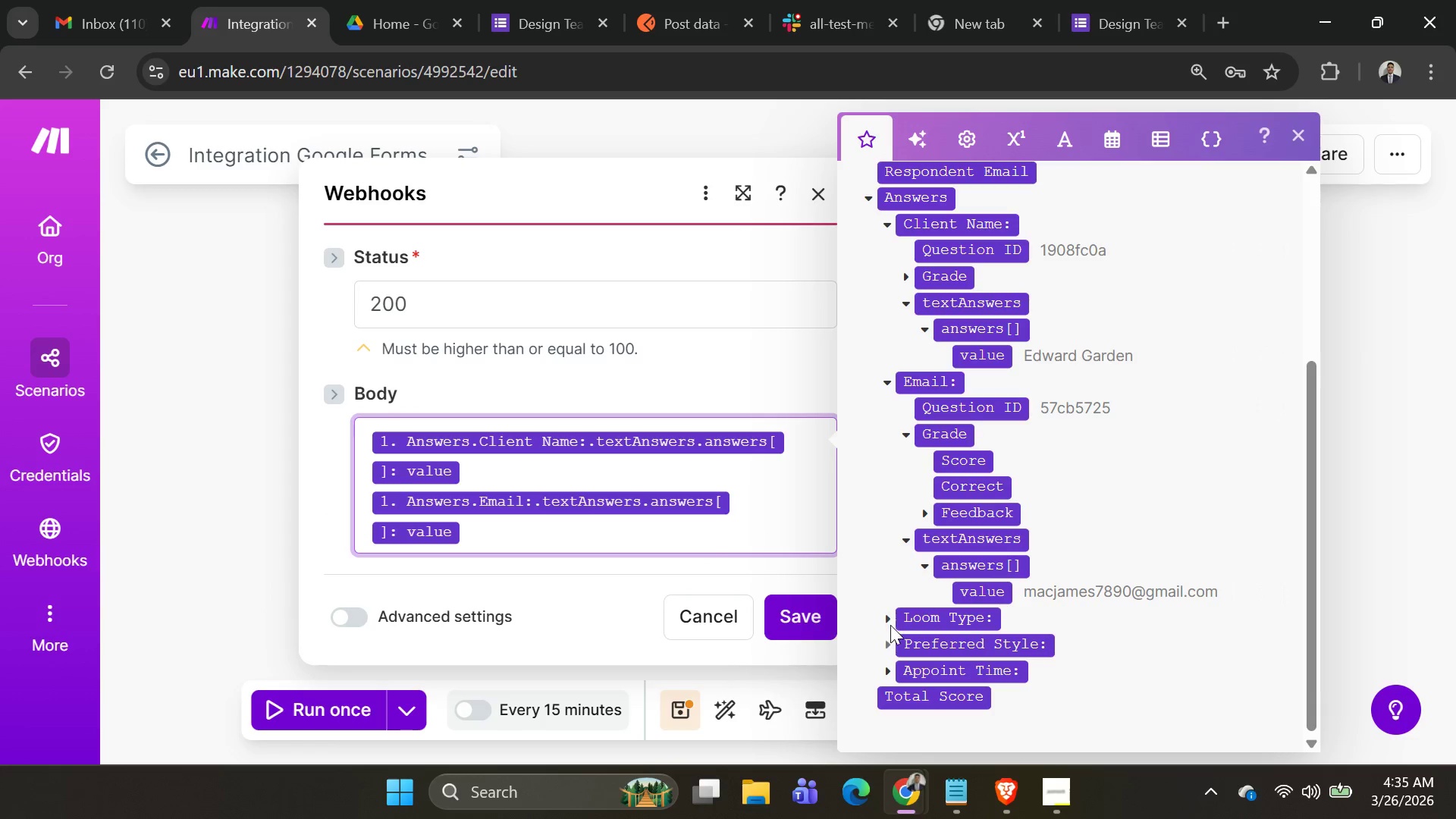 
left_click([889, 622])
 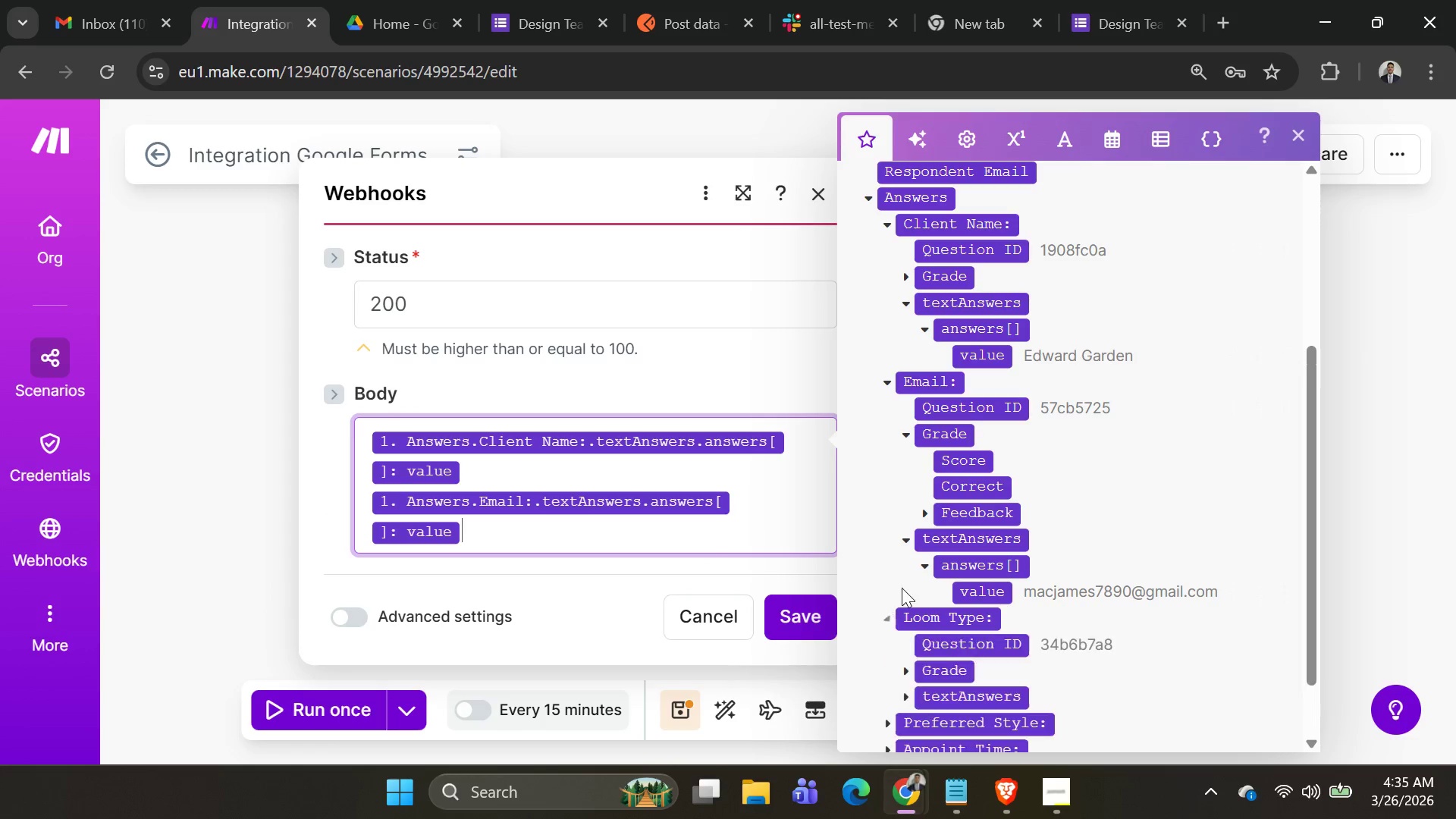 
scroll: coordinate [908, 579], scroll_direction: down, amount: 2.0
 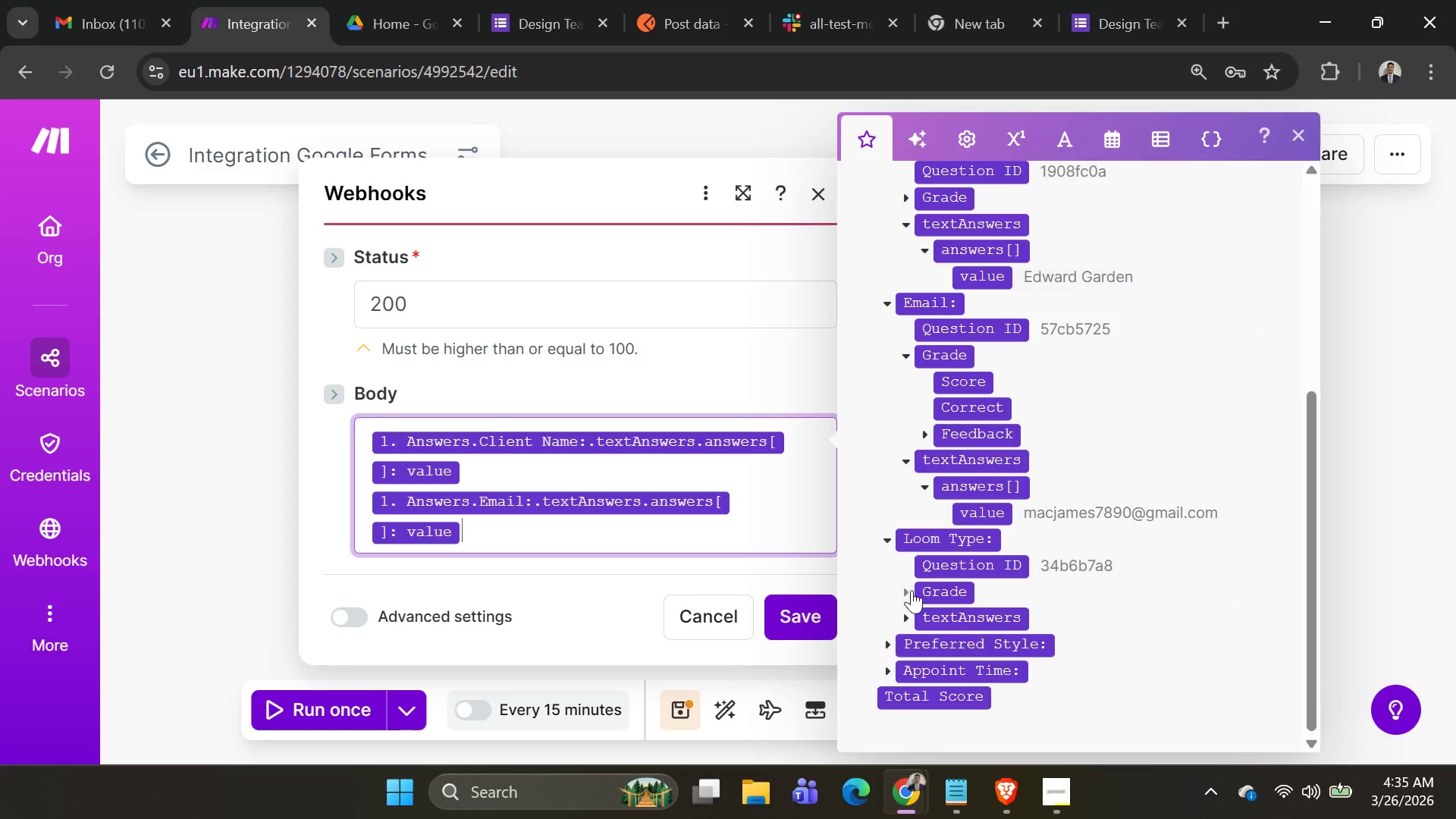 
left_click([908, 591])
 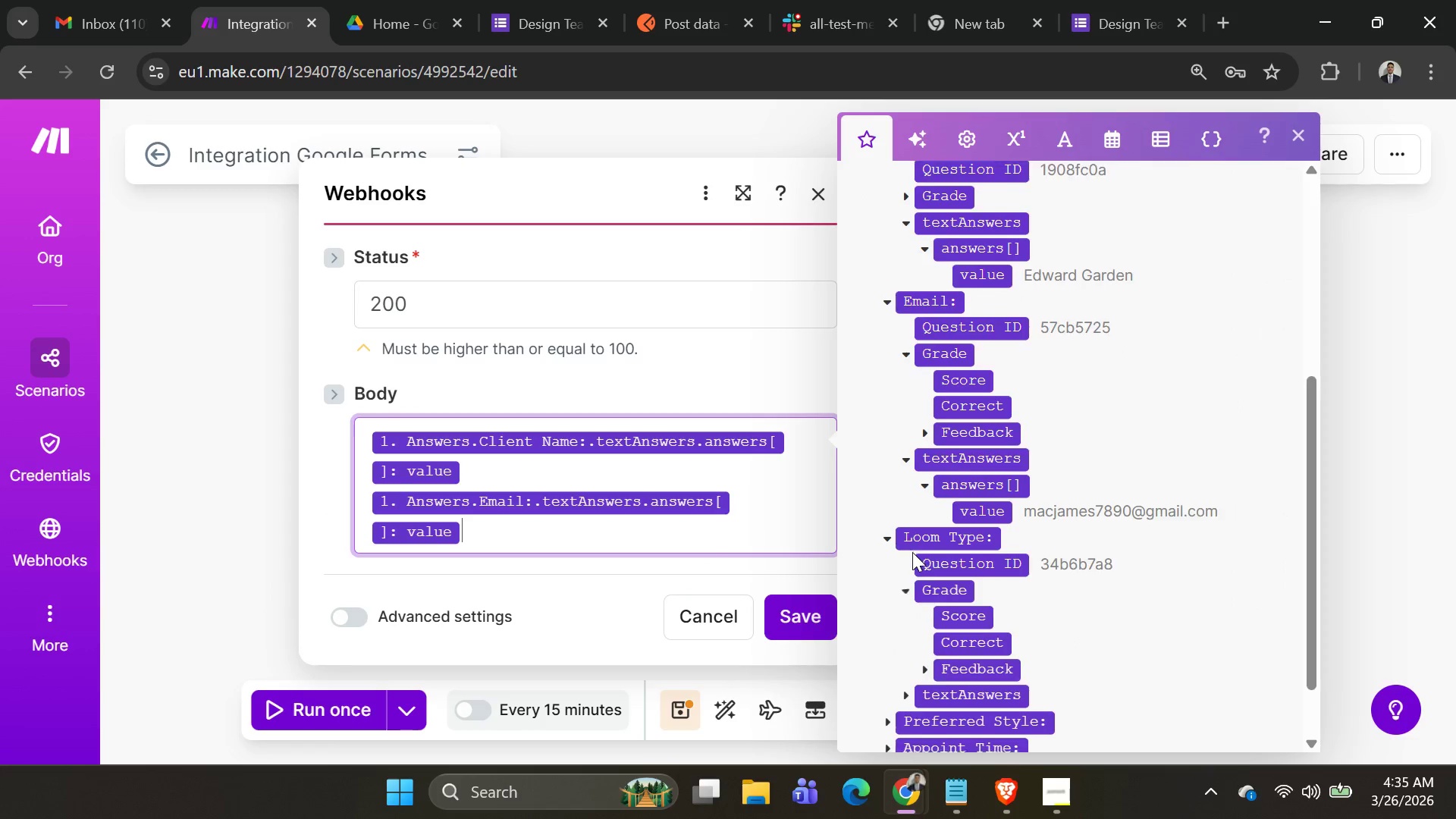 
scroll: coordinate [914, 552], scroll_direction: down, amount: 3.0
 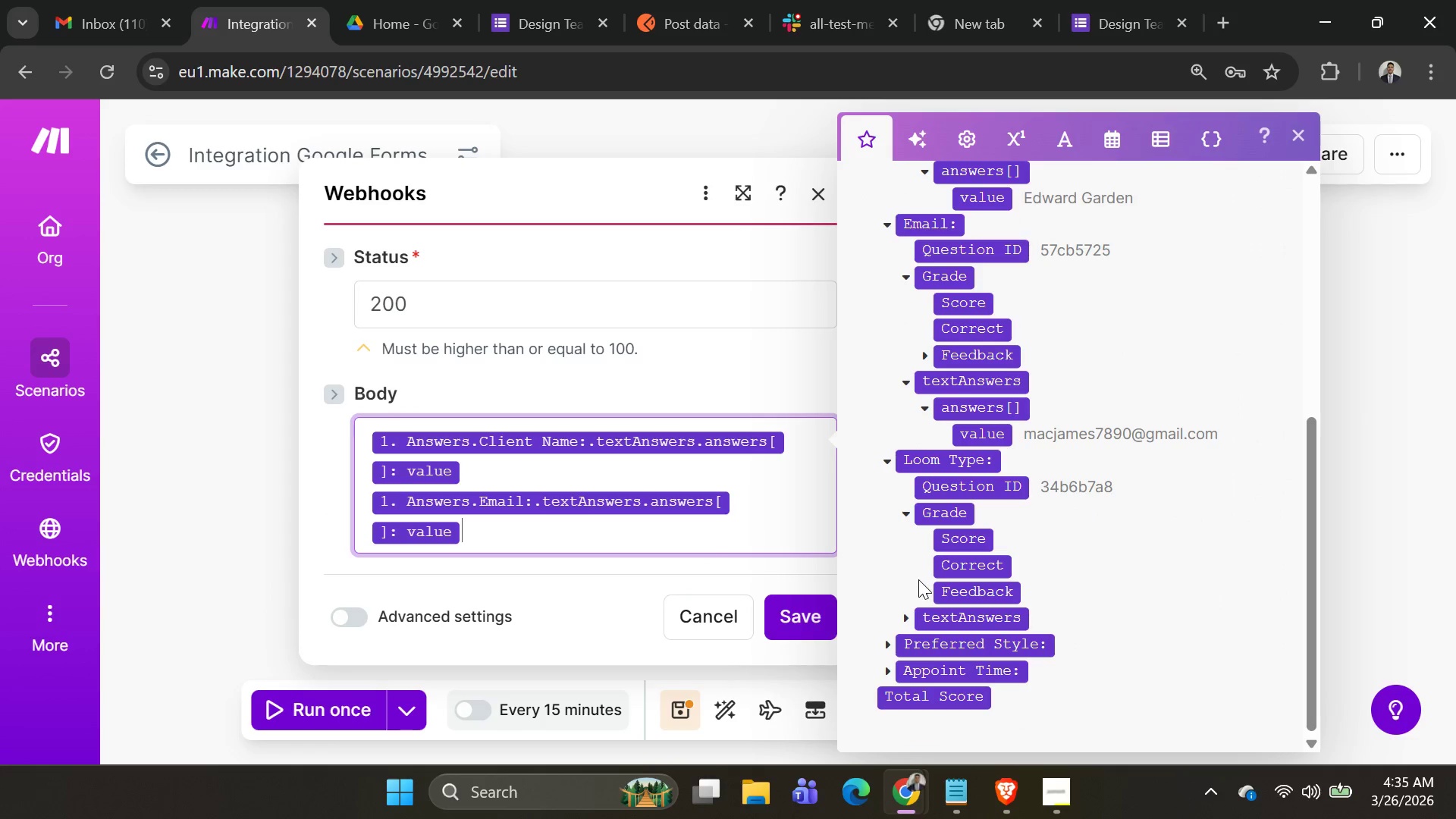 
left_click([922, 587])
 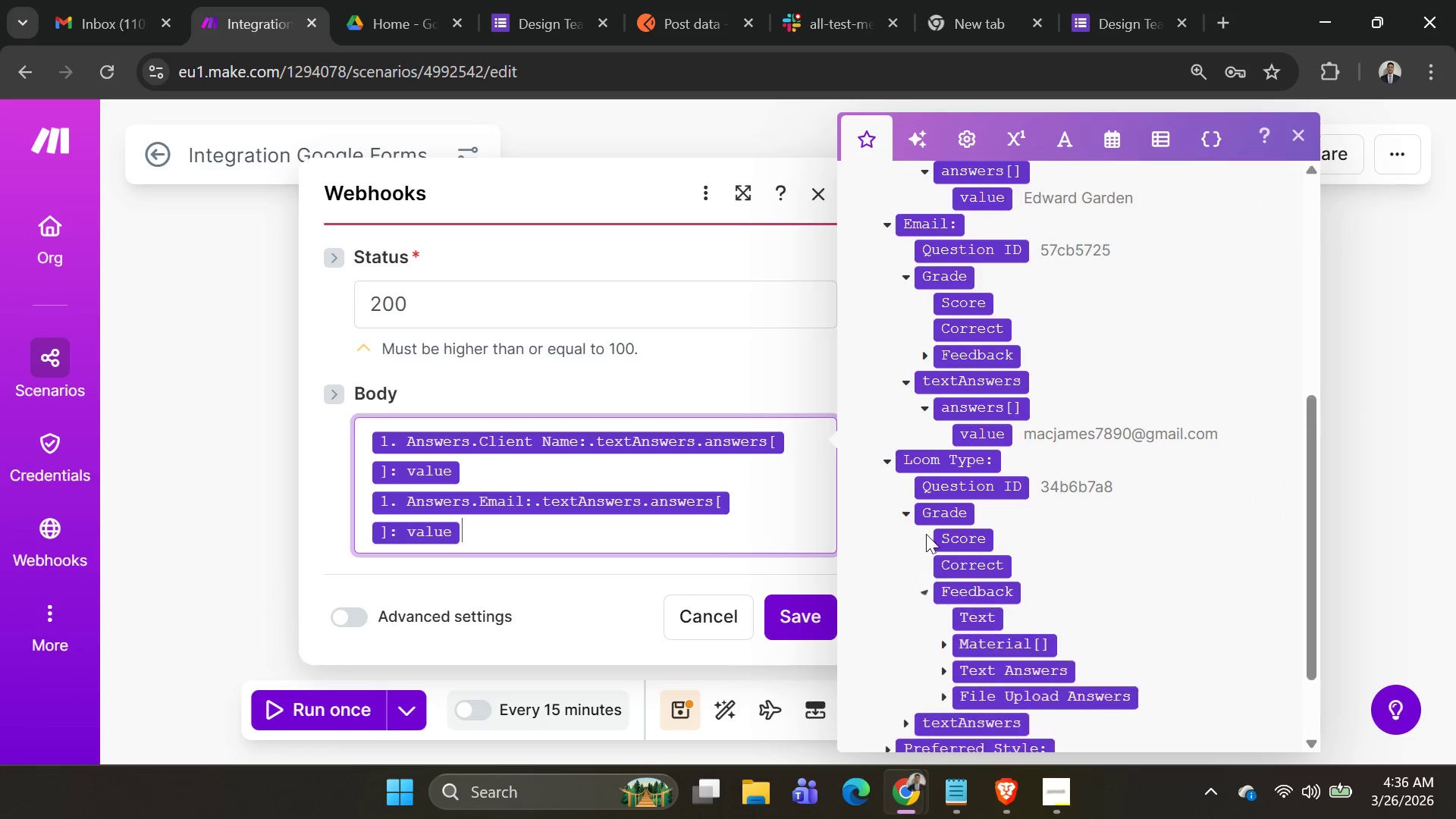 
scroll: coordinate [927, 530], scroll_direction: down, amount: 3.0
 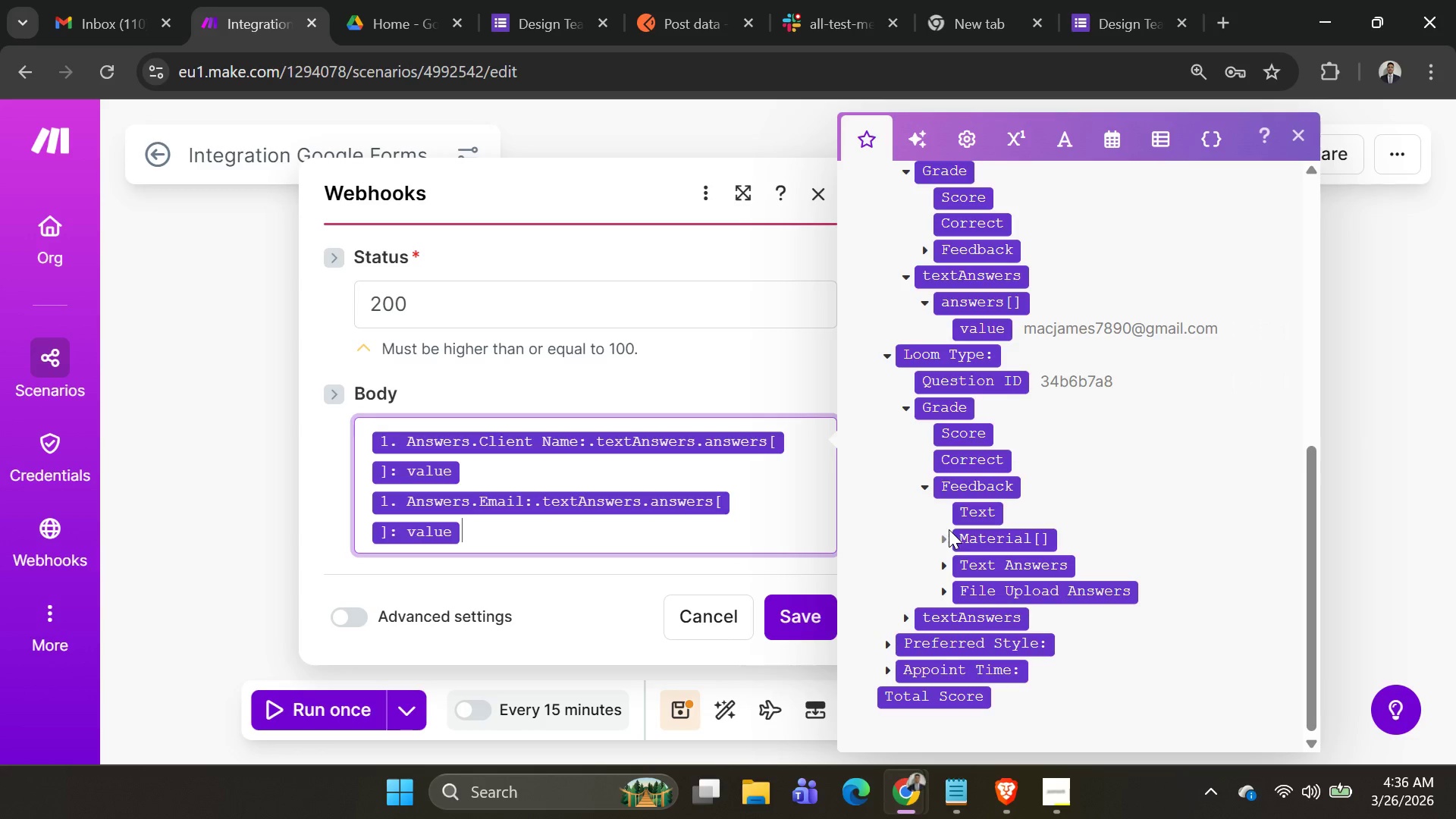 
wait(5.46)
 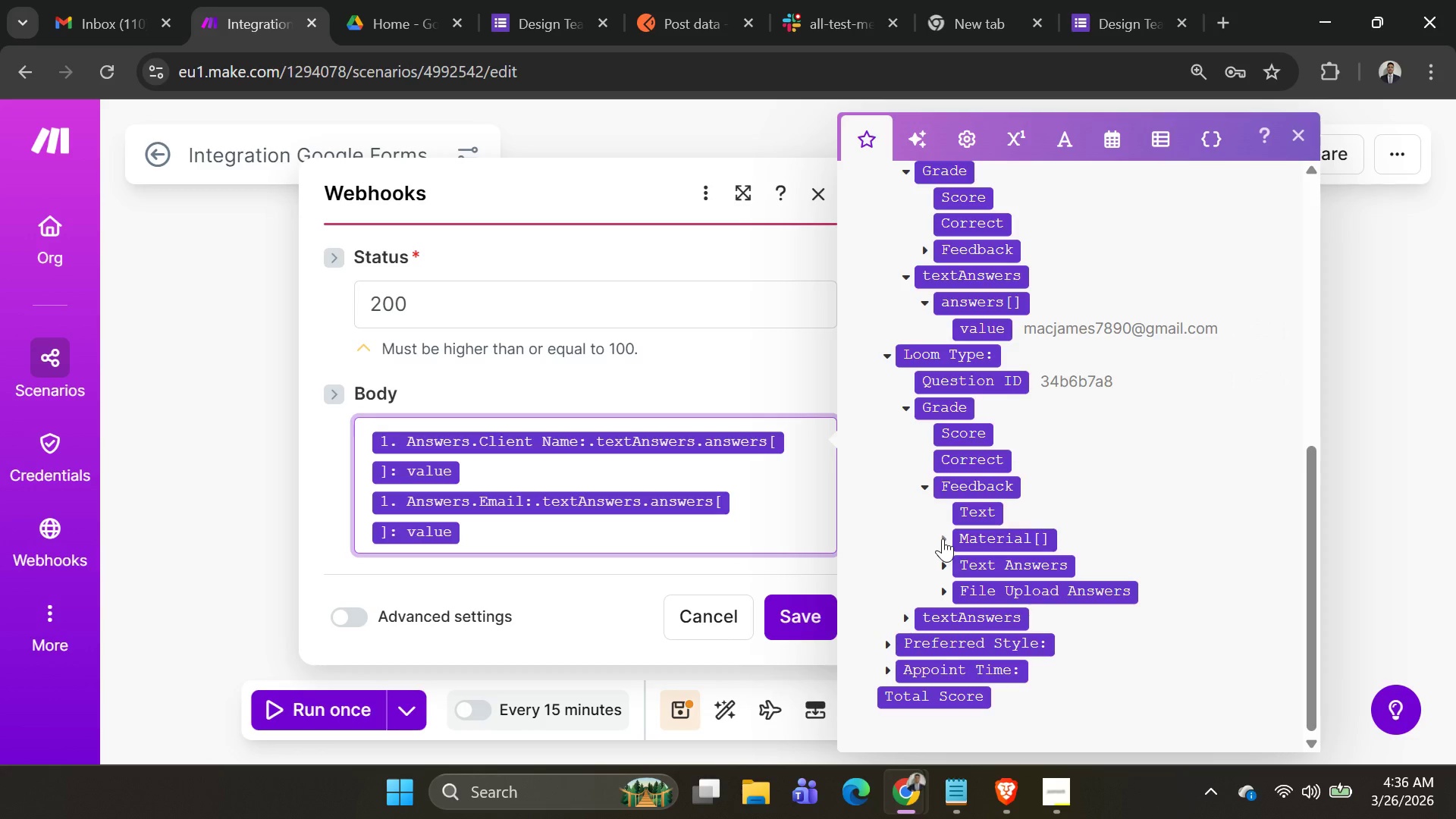 
left_click([944, 538])
 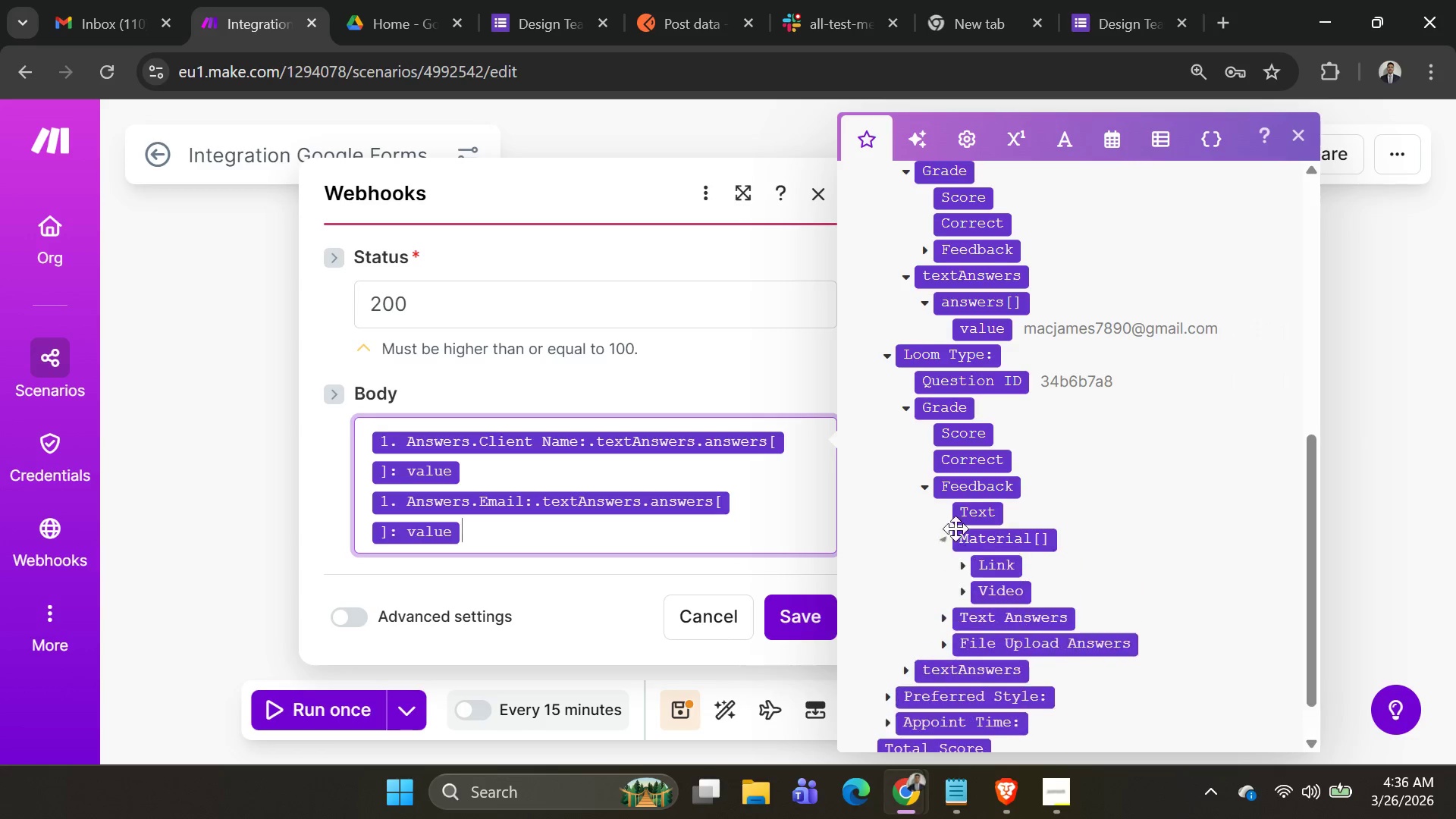 
scroll: coordinate [959, 529], scroll_direction: down, amount: 3.0
 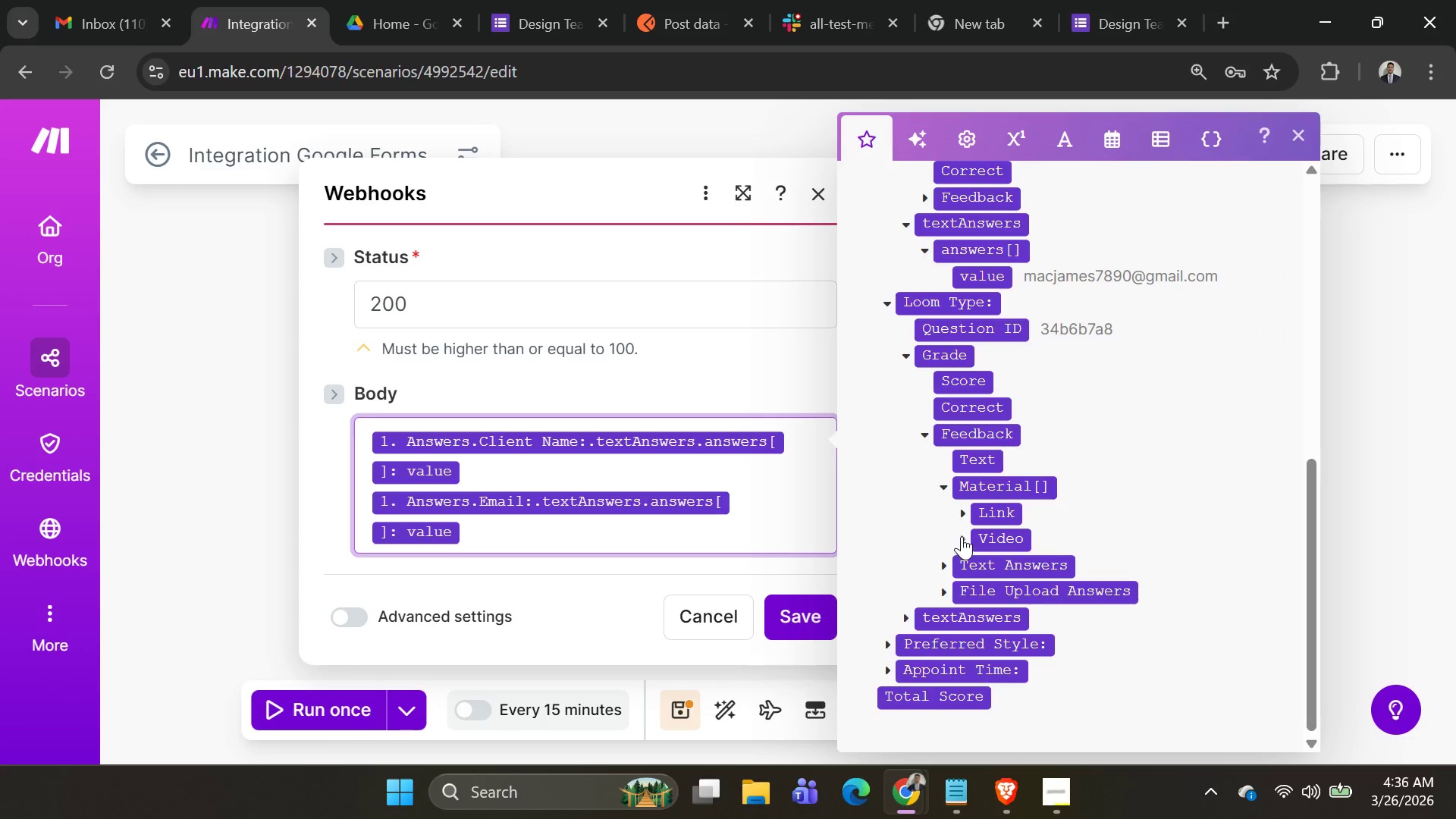 
left_click([962, 536])
 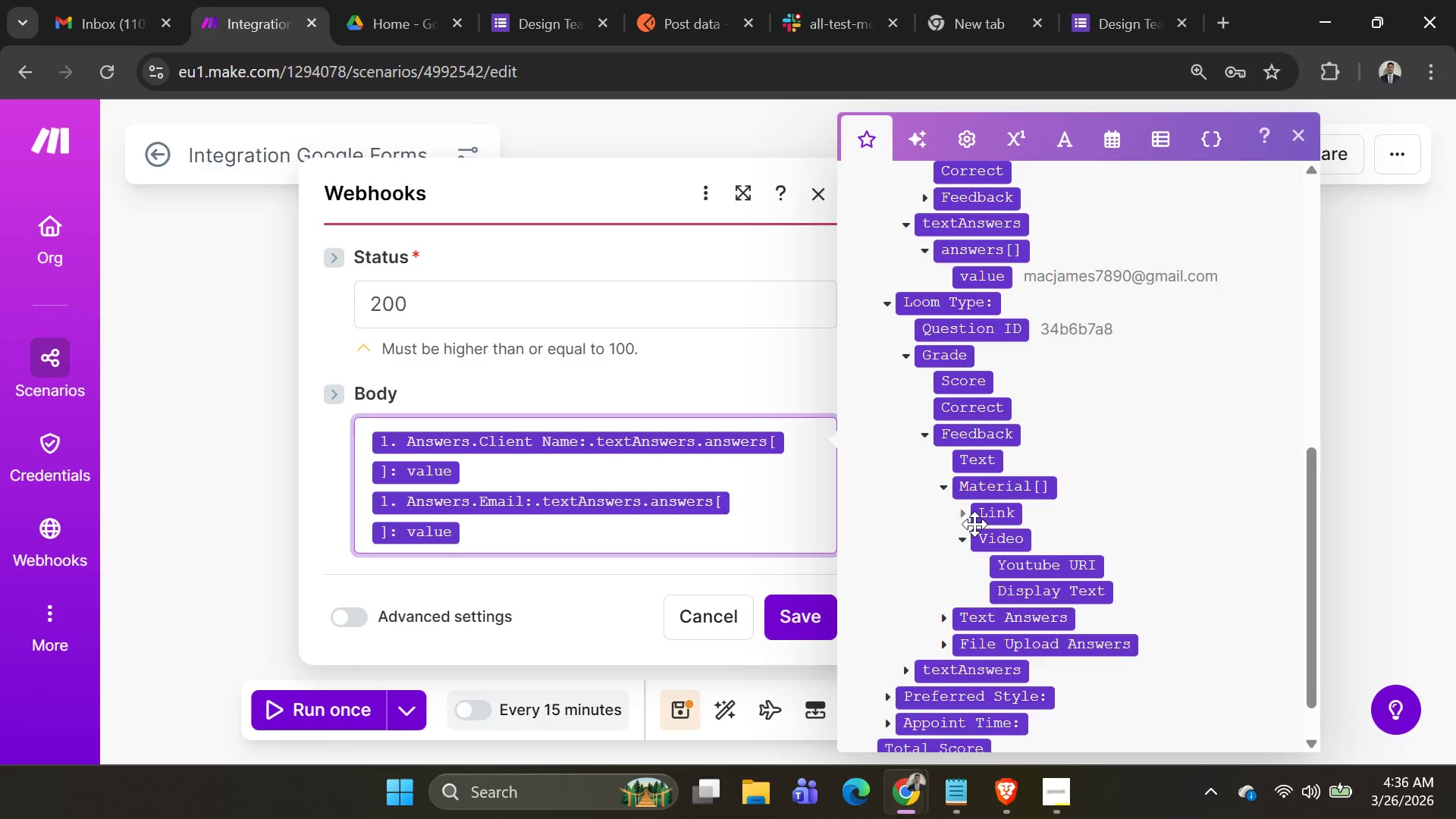 
left_click([968, 516])
 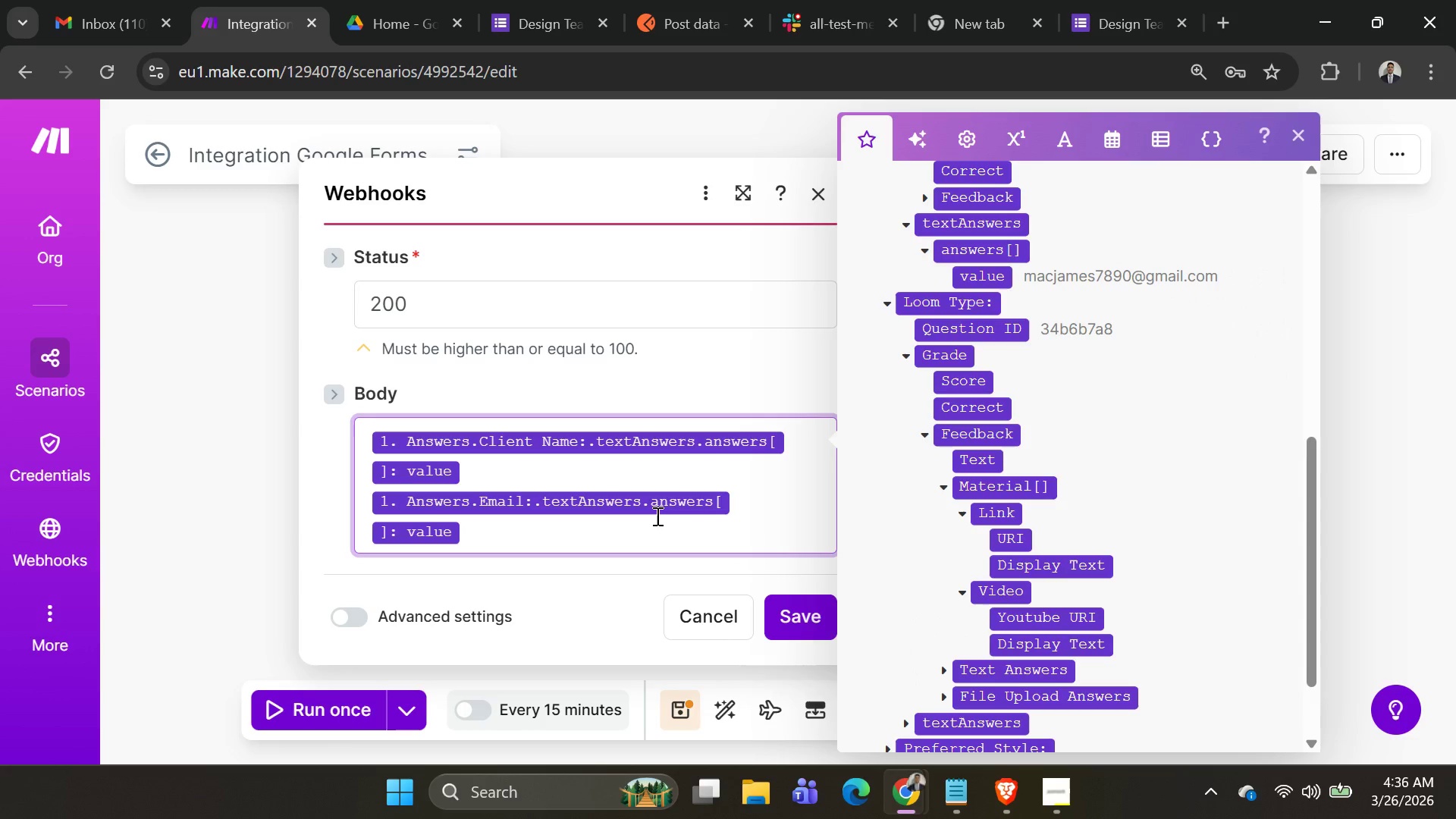 
scroll: coordinate [1073, 582], scroll_direction: up, amount: 1.0
 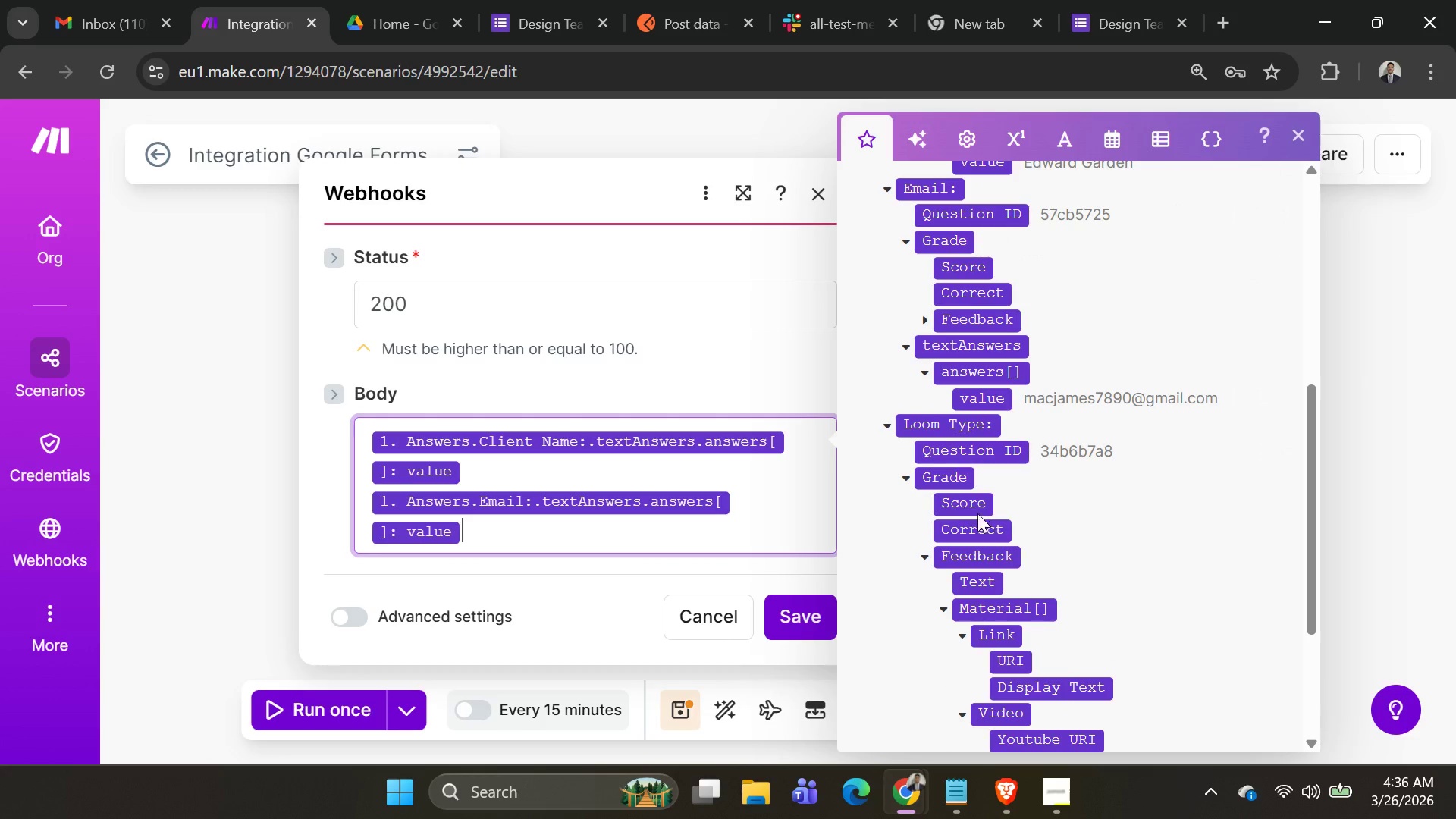 
scroll: coordinate [974, 495], scroll_direction: down, amount: 3.0
 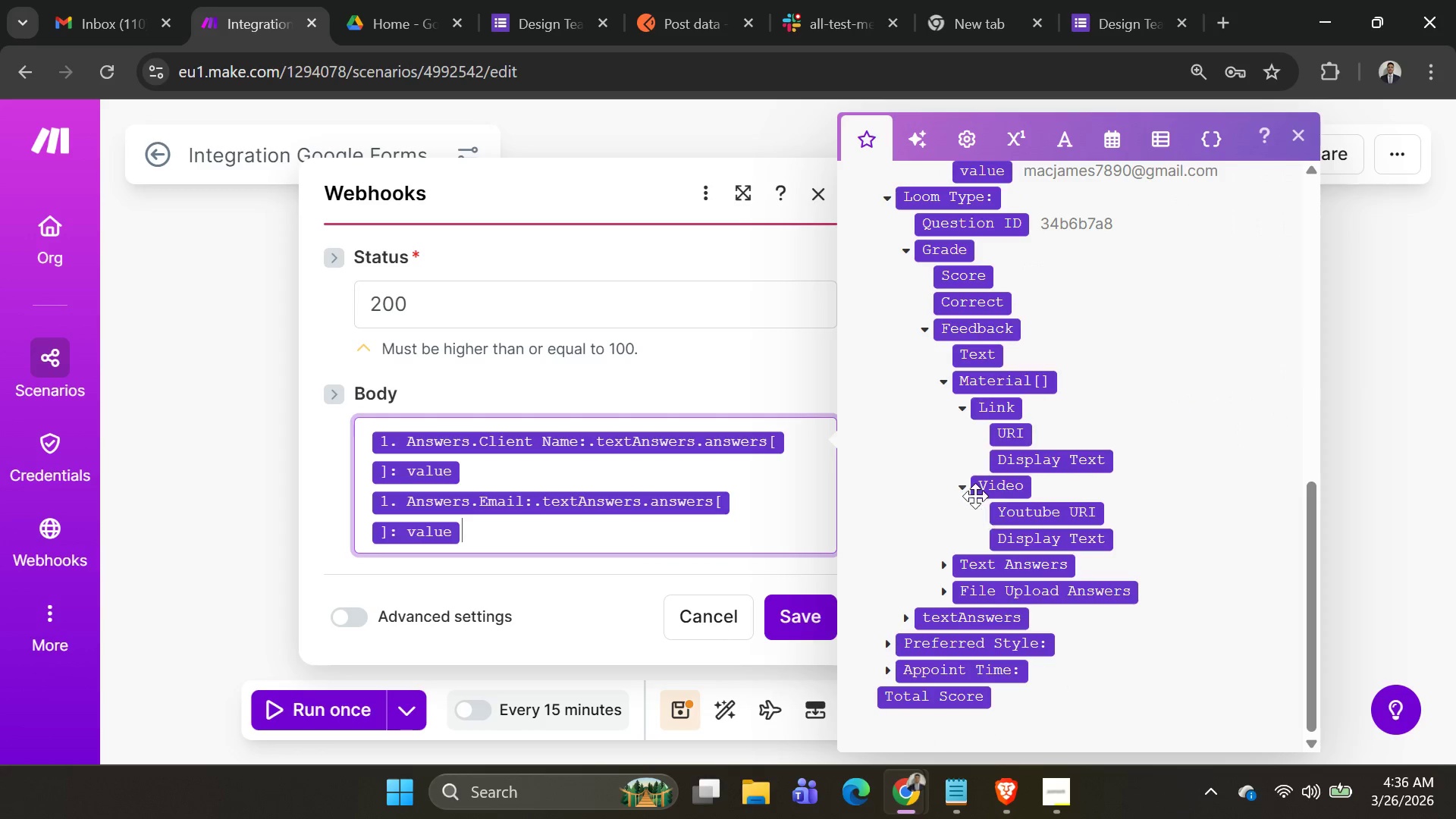 
left_click([966, 488])
 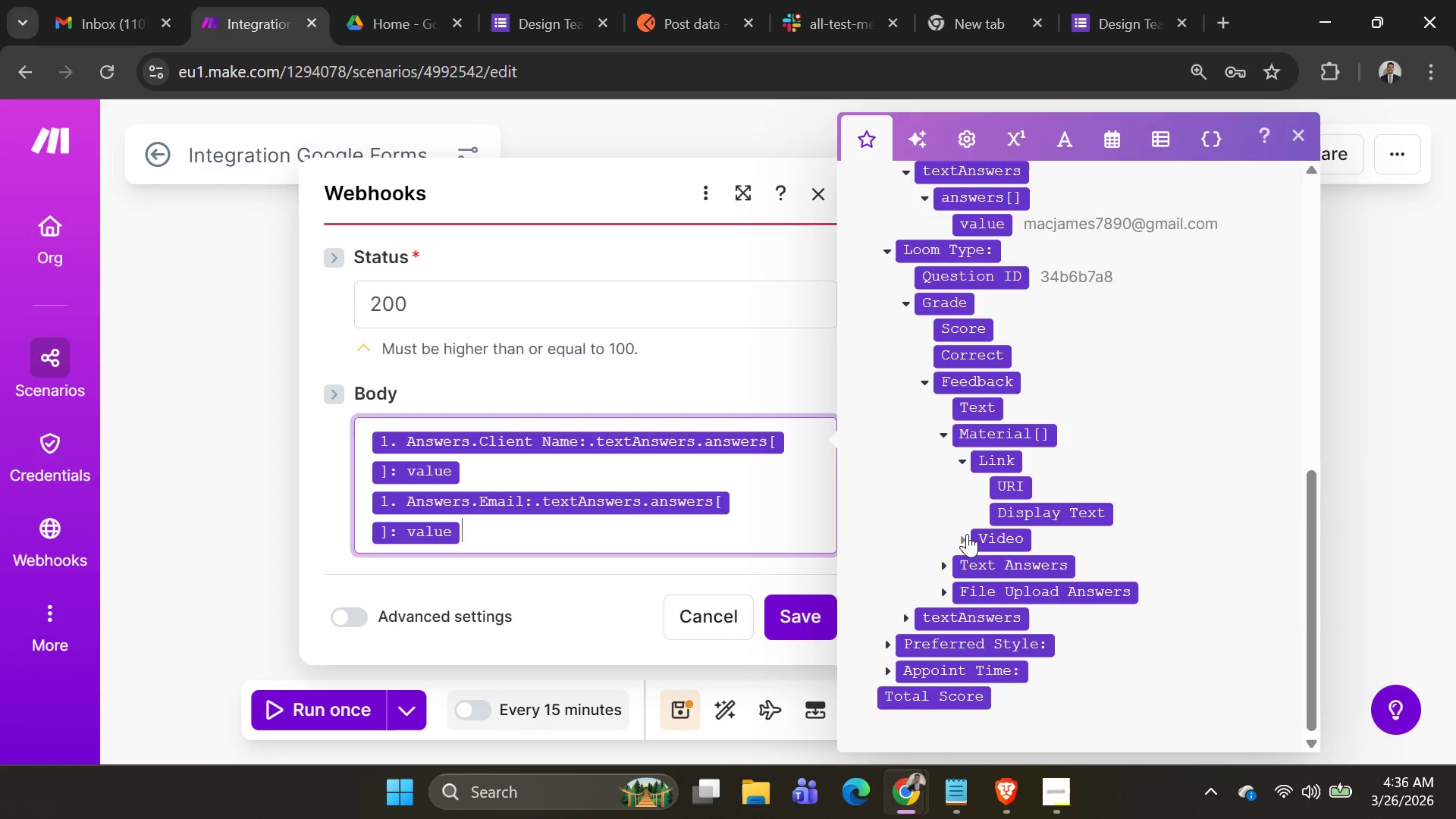 
left_click([966, 535])
 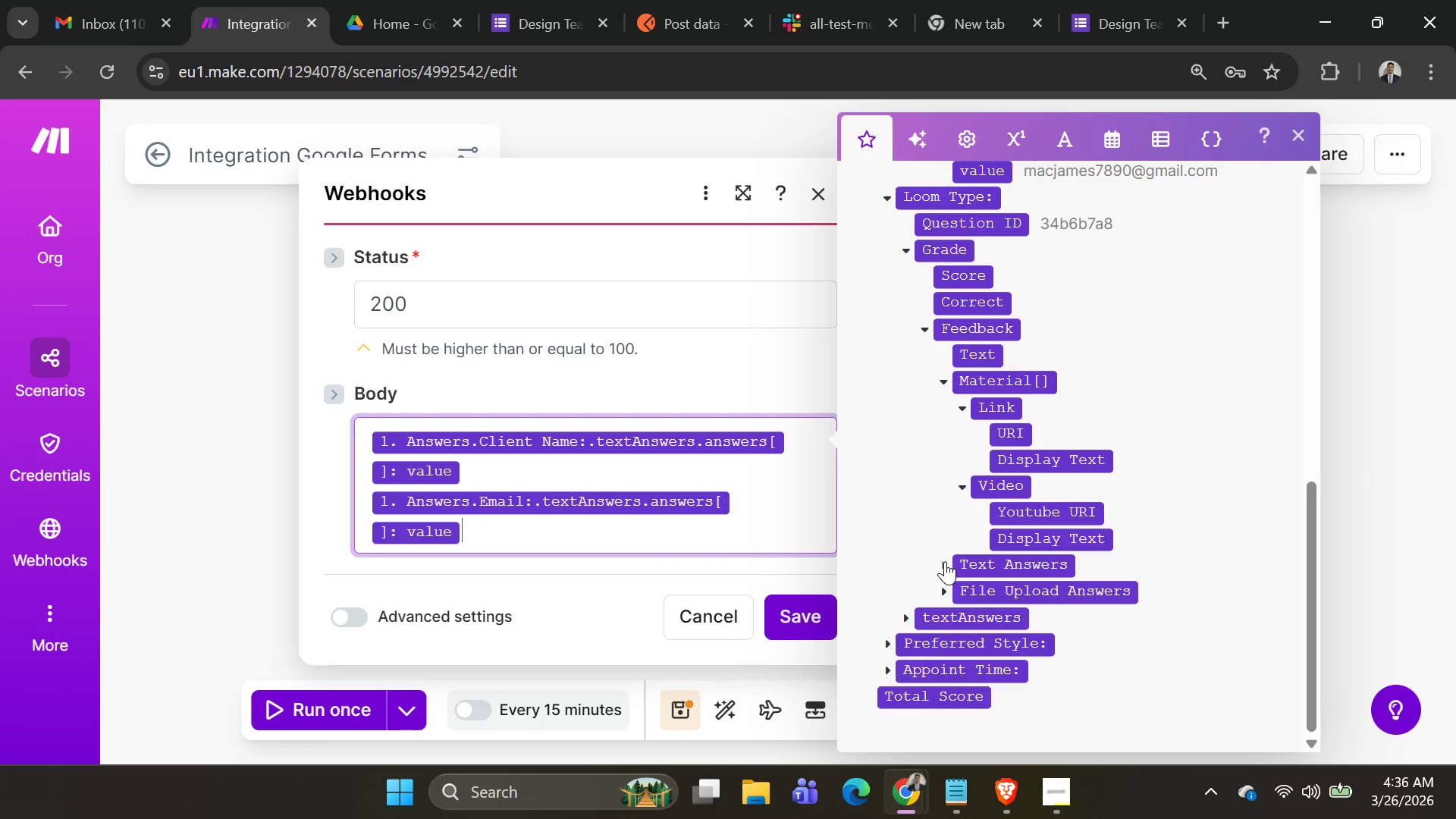 
scroll: coordinate [959, 522], scroll_direction: down, amount: 2.0
 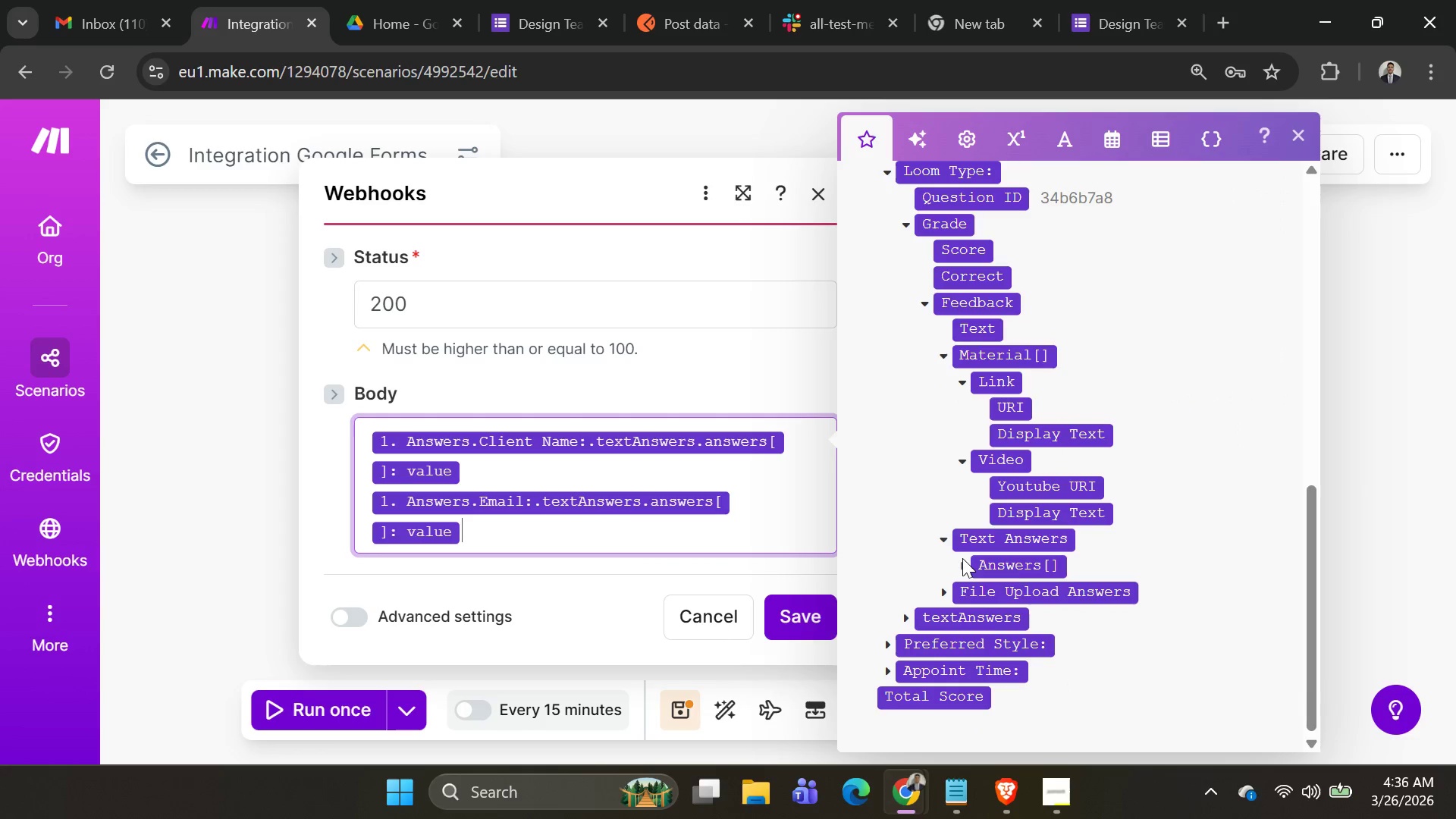 
left_click([964, 560])
 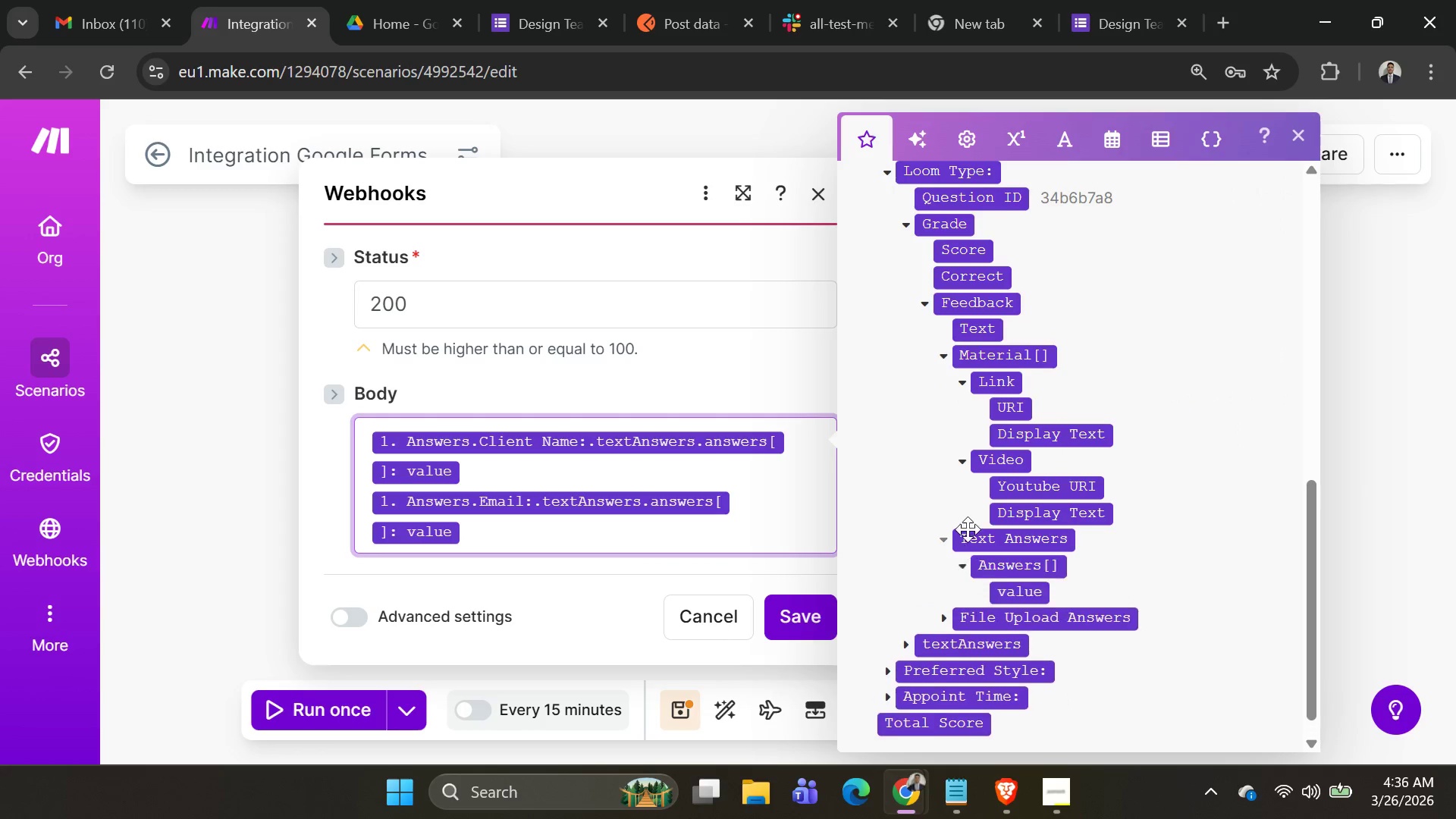 
scroll: coordinate [968, 529], scroll_direction: down, amount: 3.0
 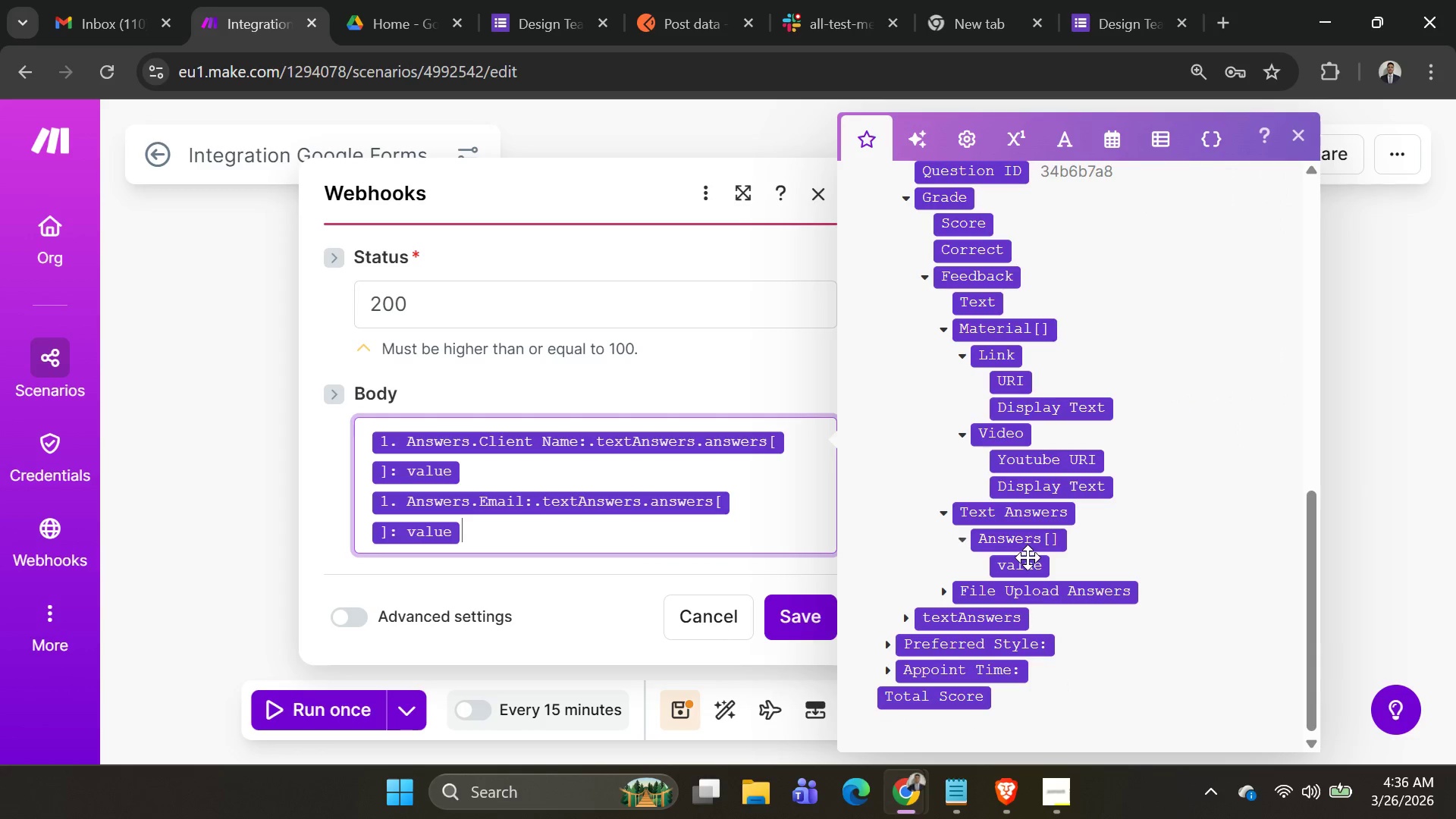 
left_click([1027, 563])
 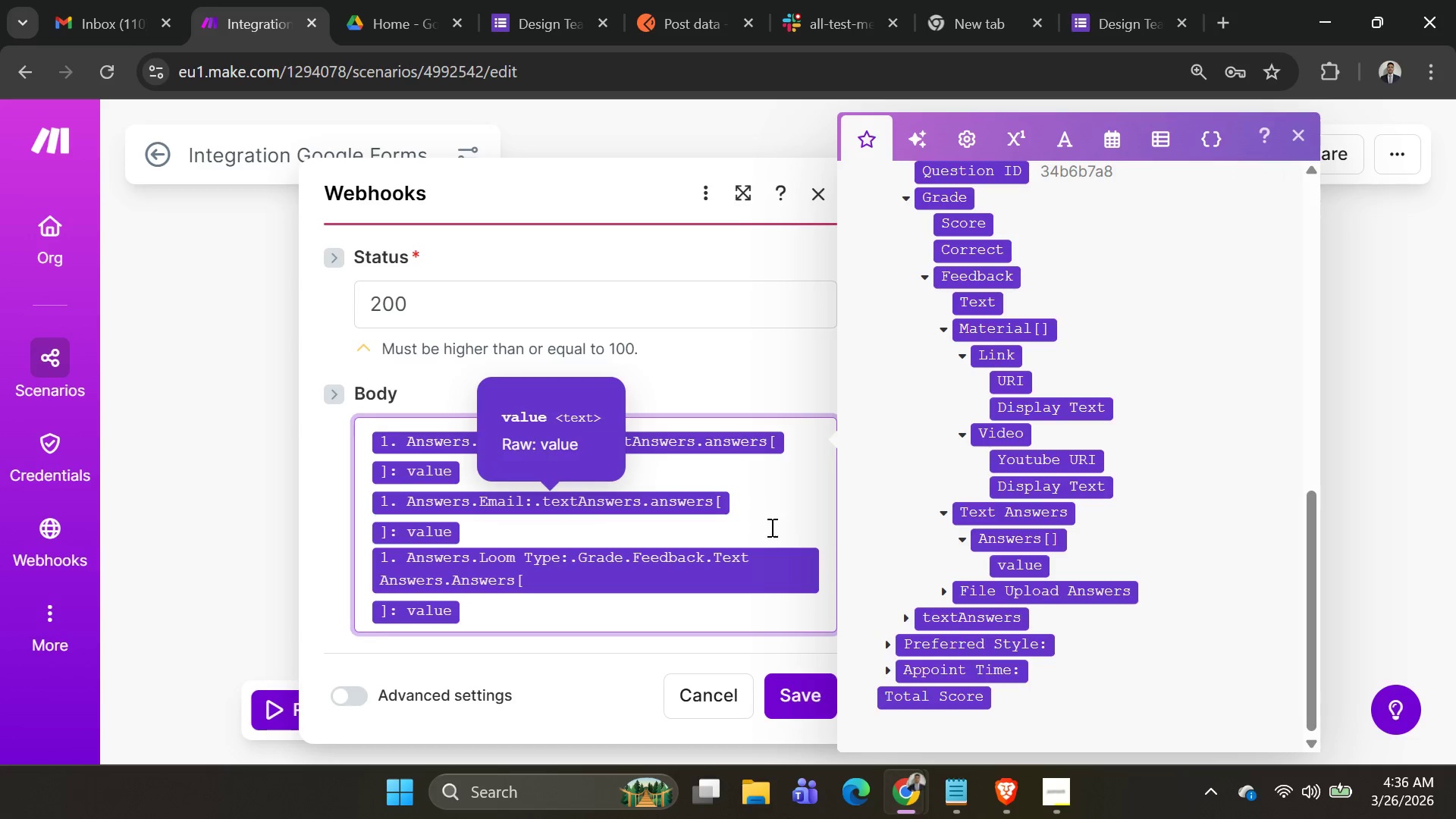 
scroll: coordinate [1019, 603], scroll_direction: down, amount: 2.0
 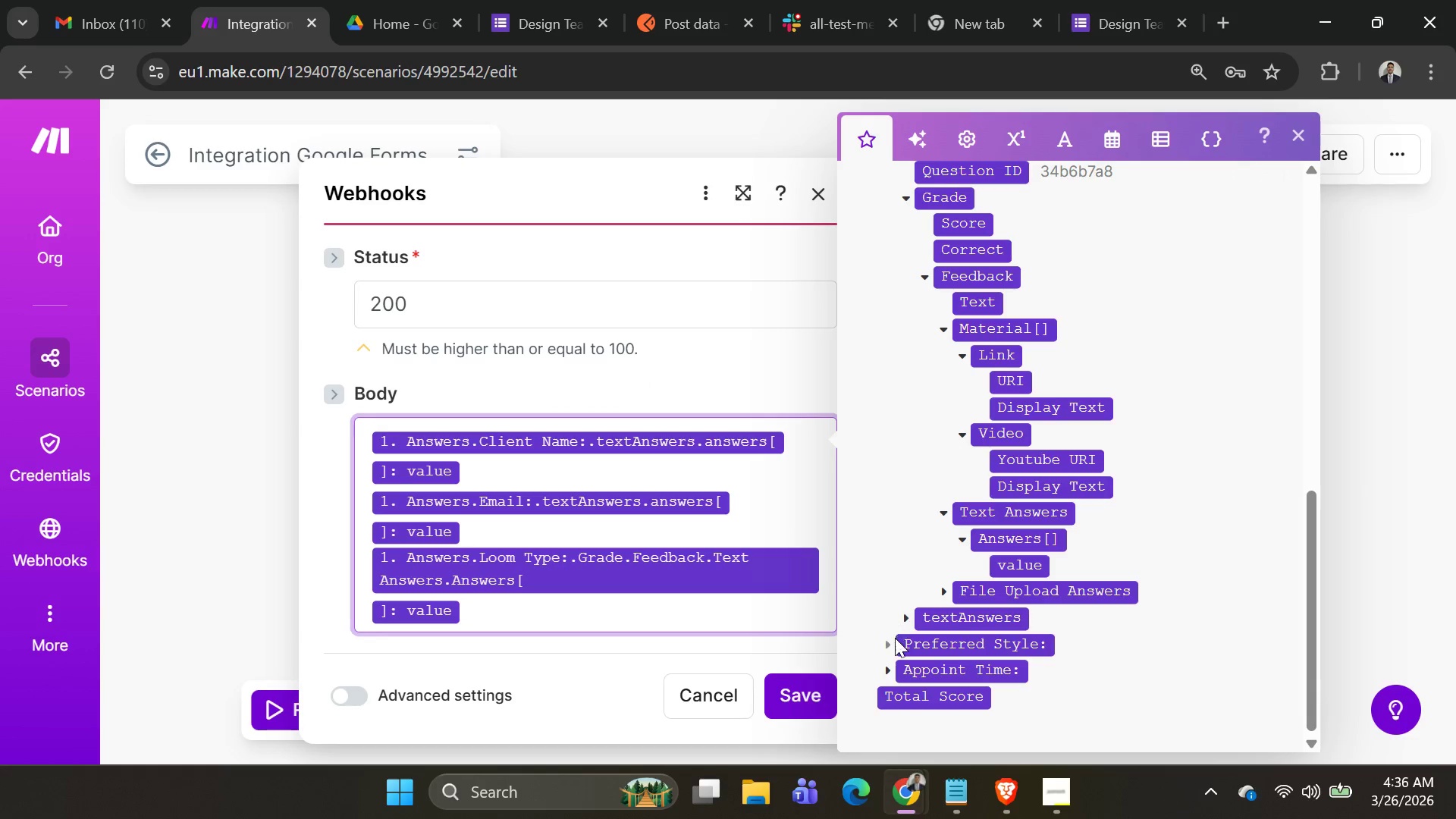 
left_click([893, 641])
 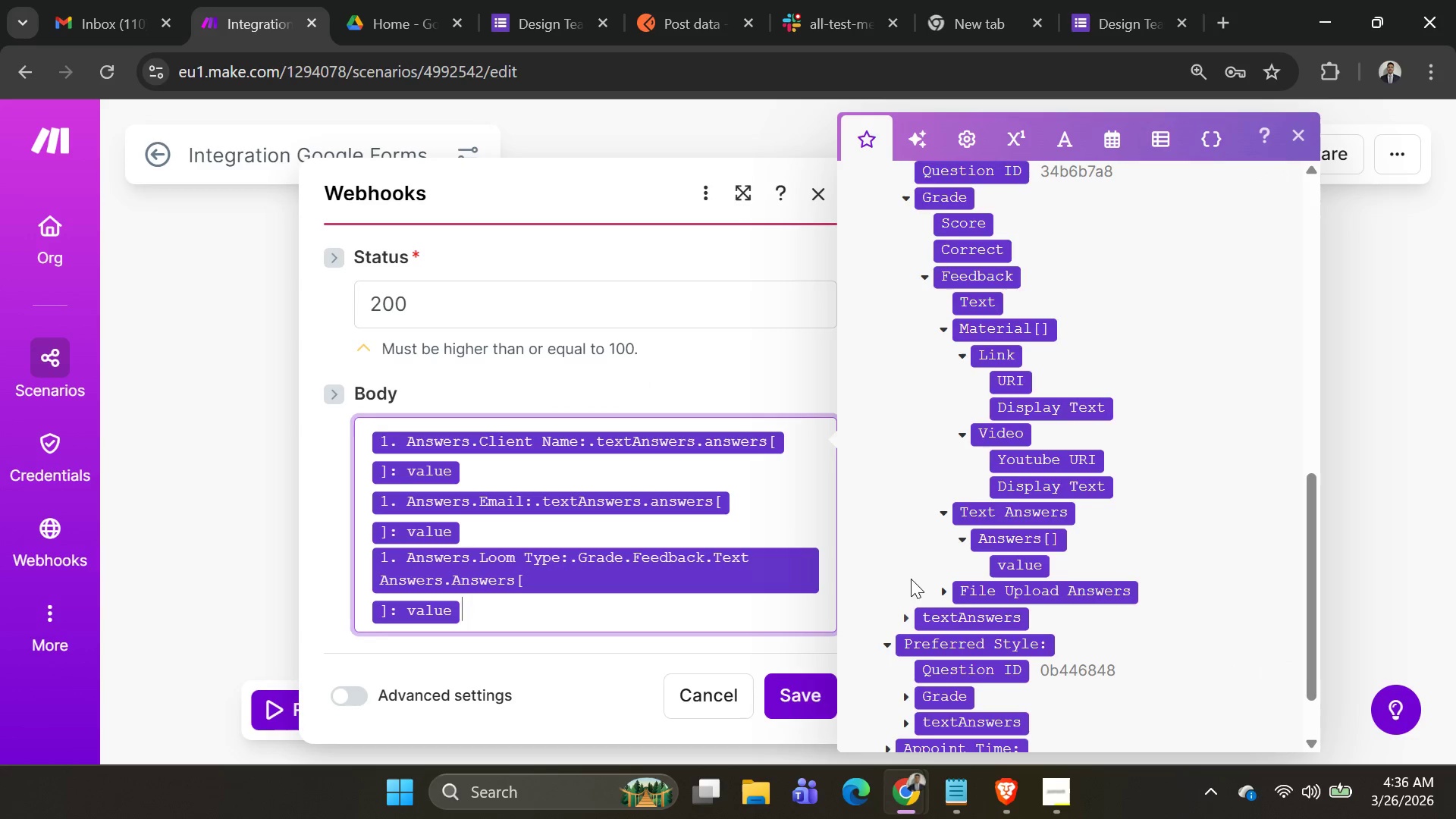 
scroll: coordinate [912, 576], scroll_direction: down, amount: 3.0
 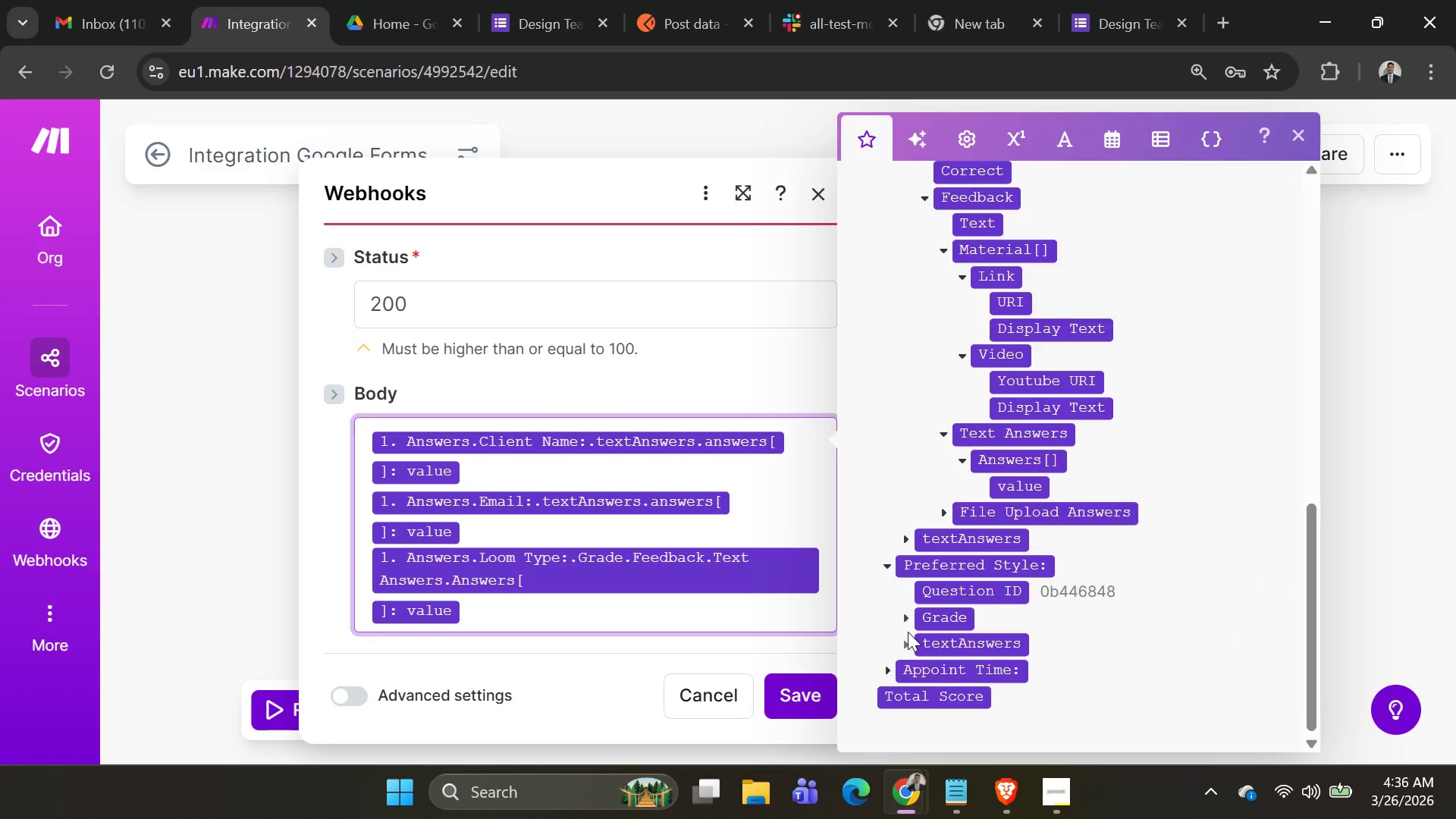 
left_click([912, 635])
 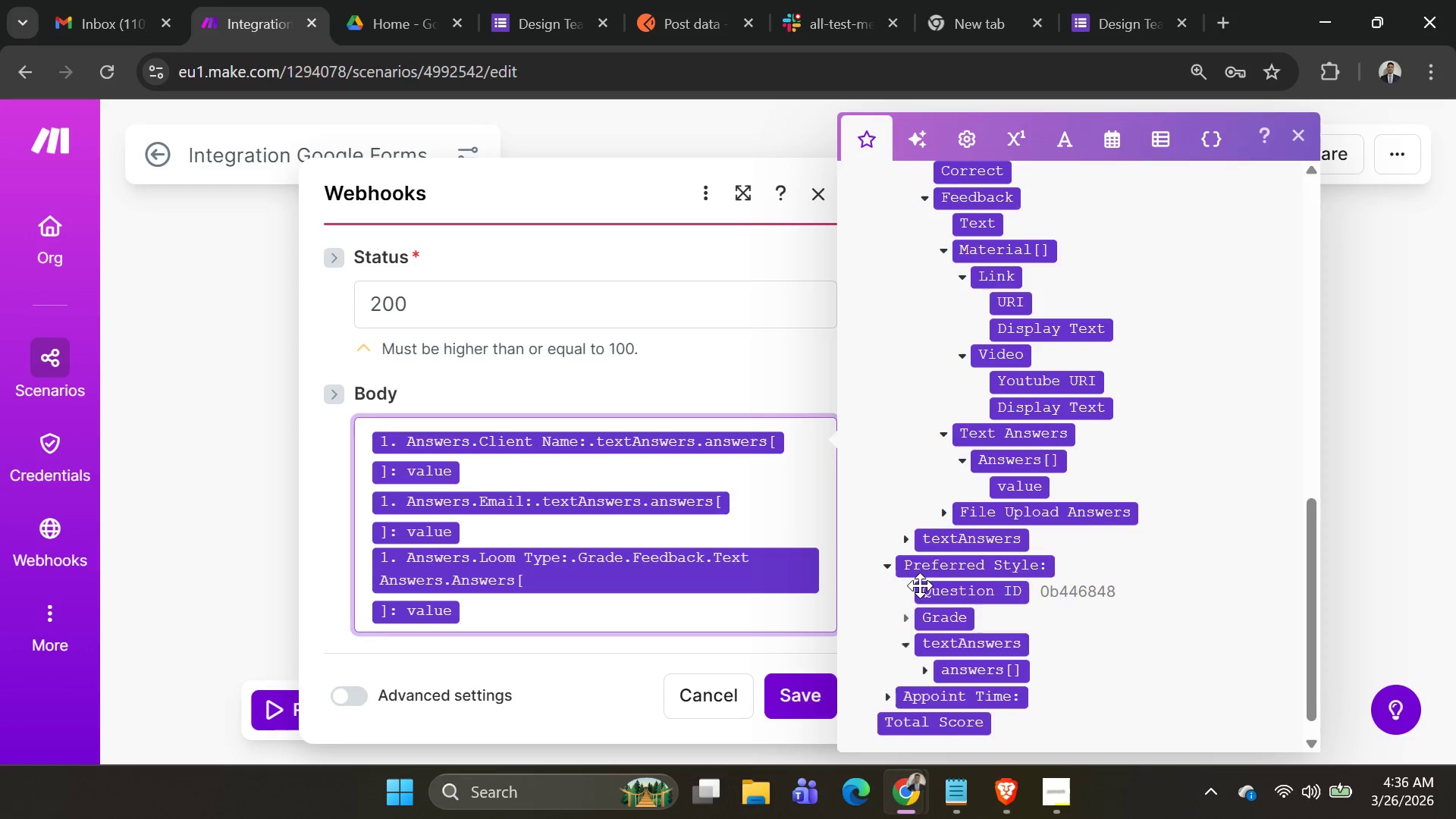 
scroll: coordinate [921, 588], scroll_direction: down, amount: 3.0
 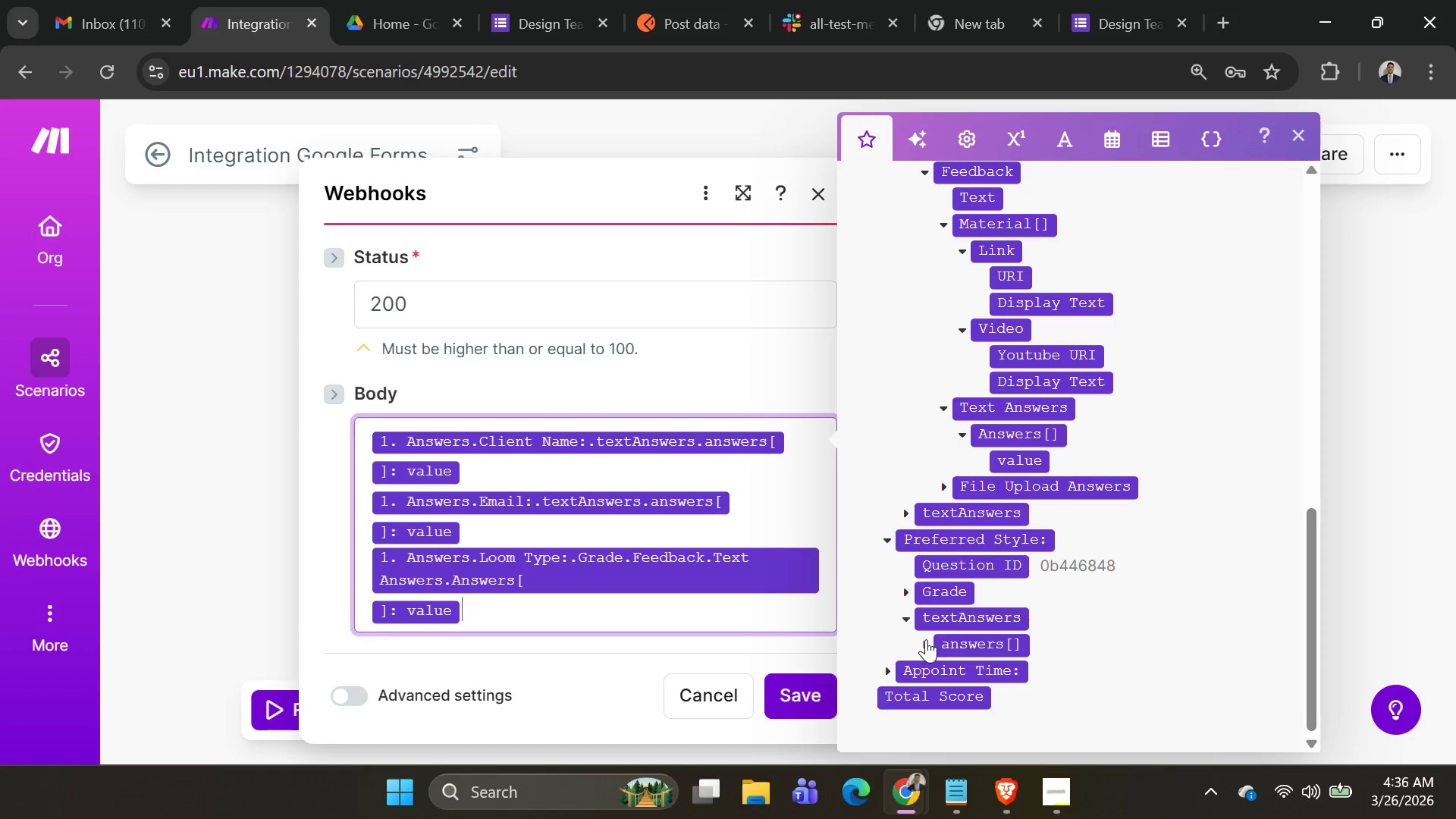 
left_click([926, 639])
 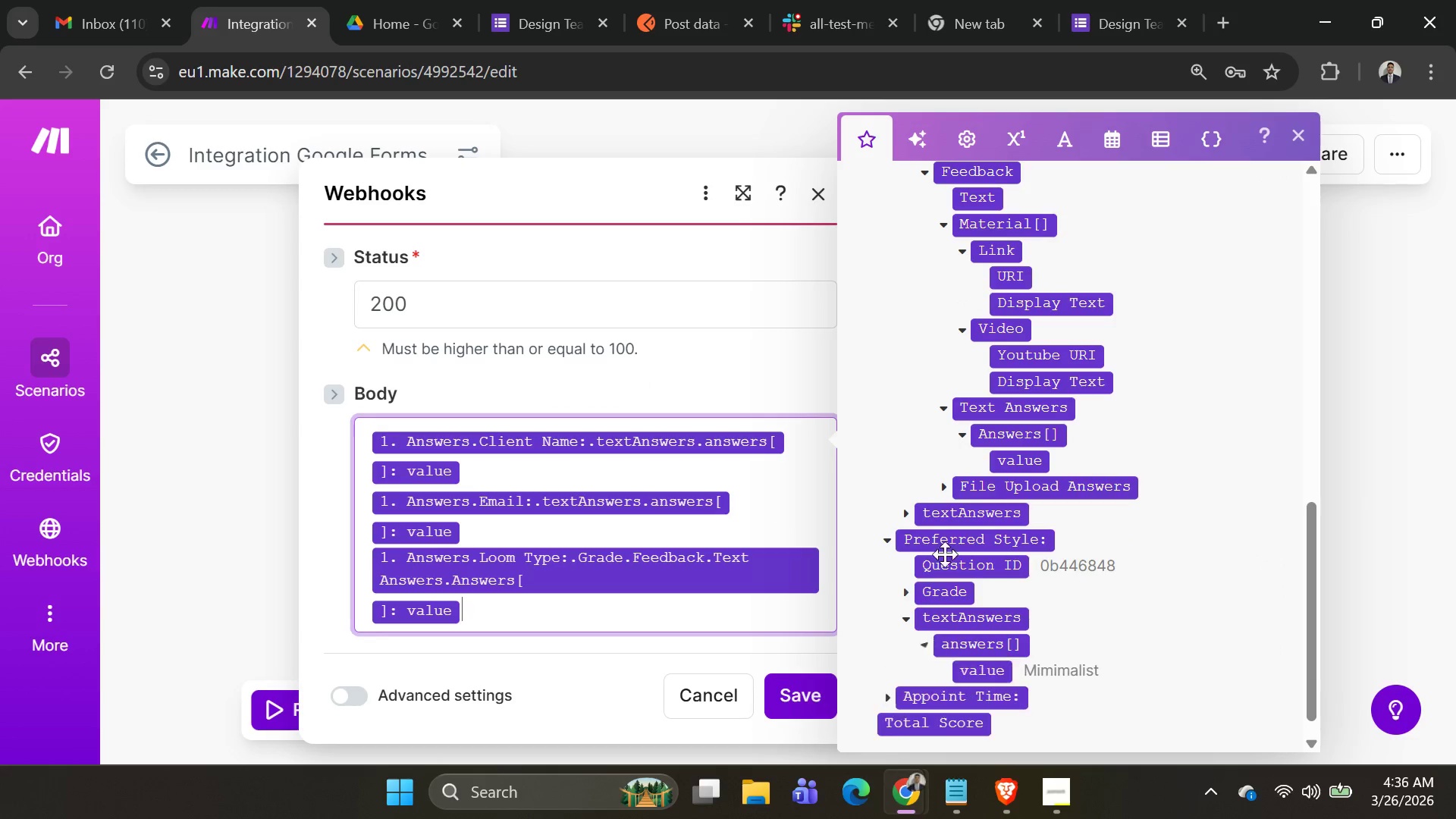 
scroll: coordinate [947, 552], scroll_direction: down, amount: 3.0
 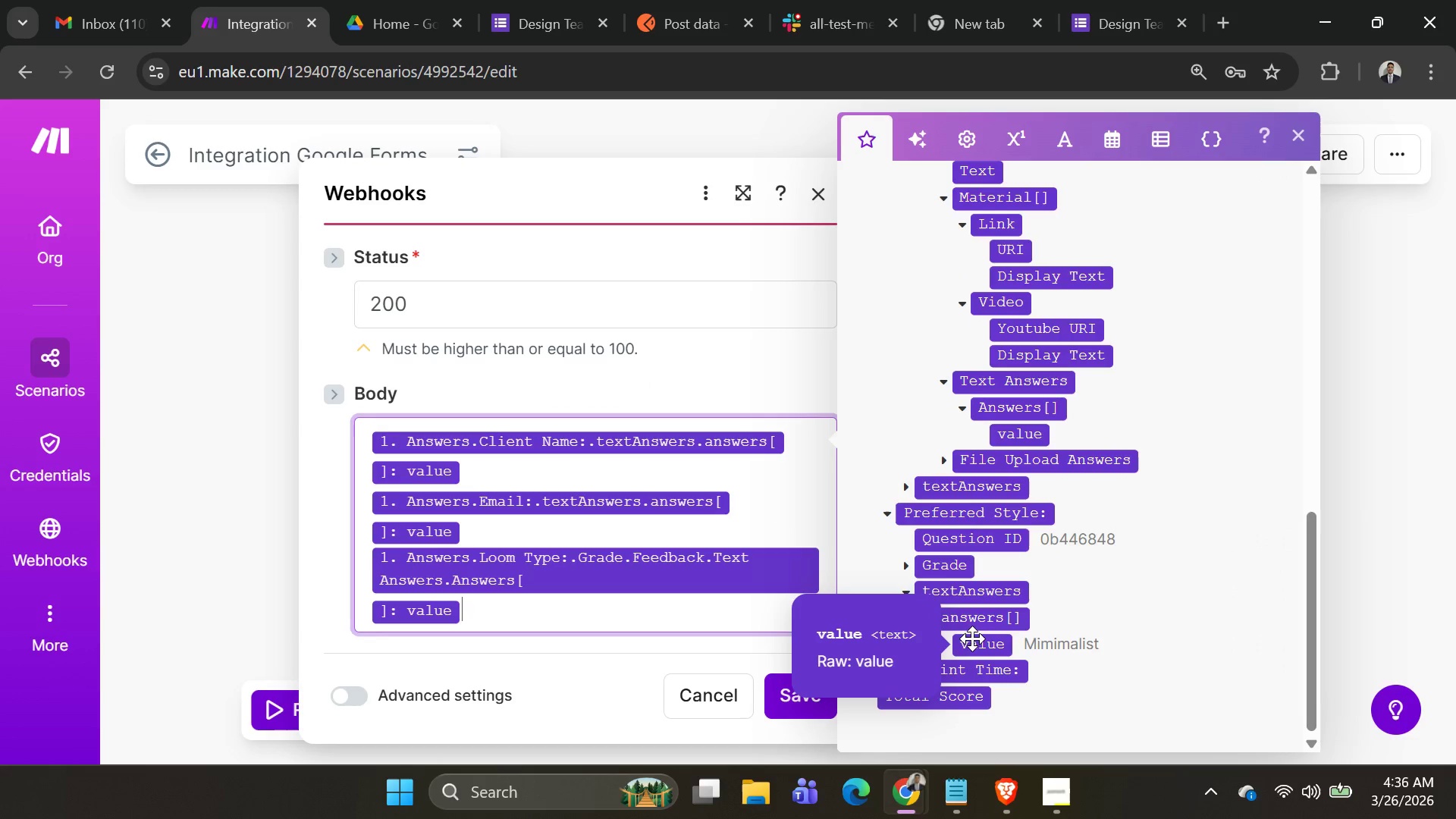 
left_click([974, 644])
 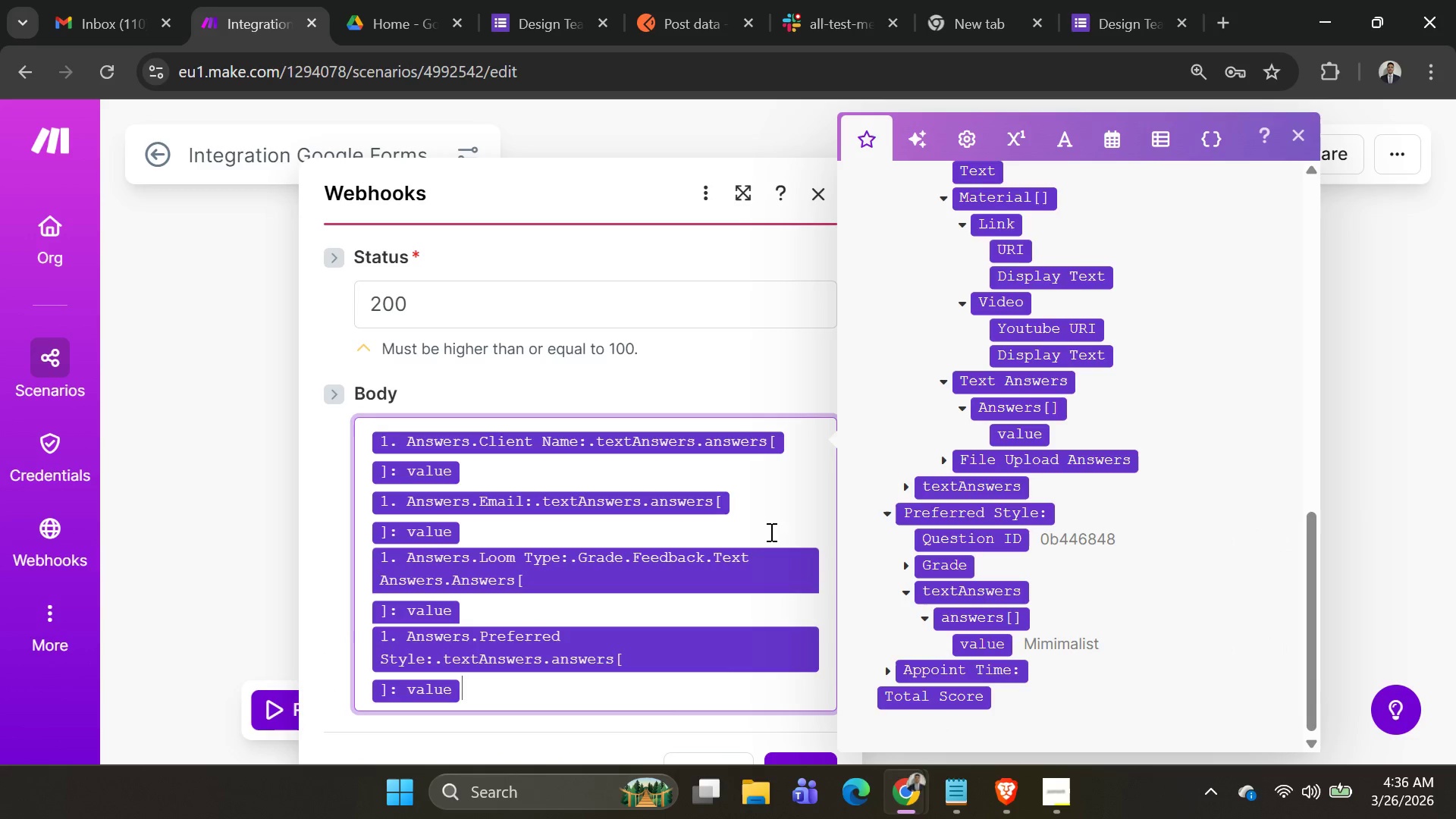 
scroll: coordinate [752, 507], scroll_direction: down, amount: 3.0
 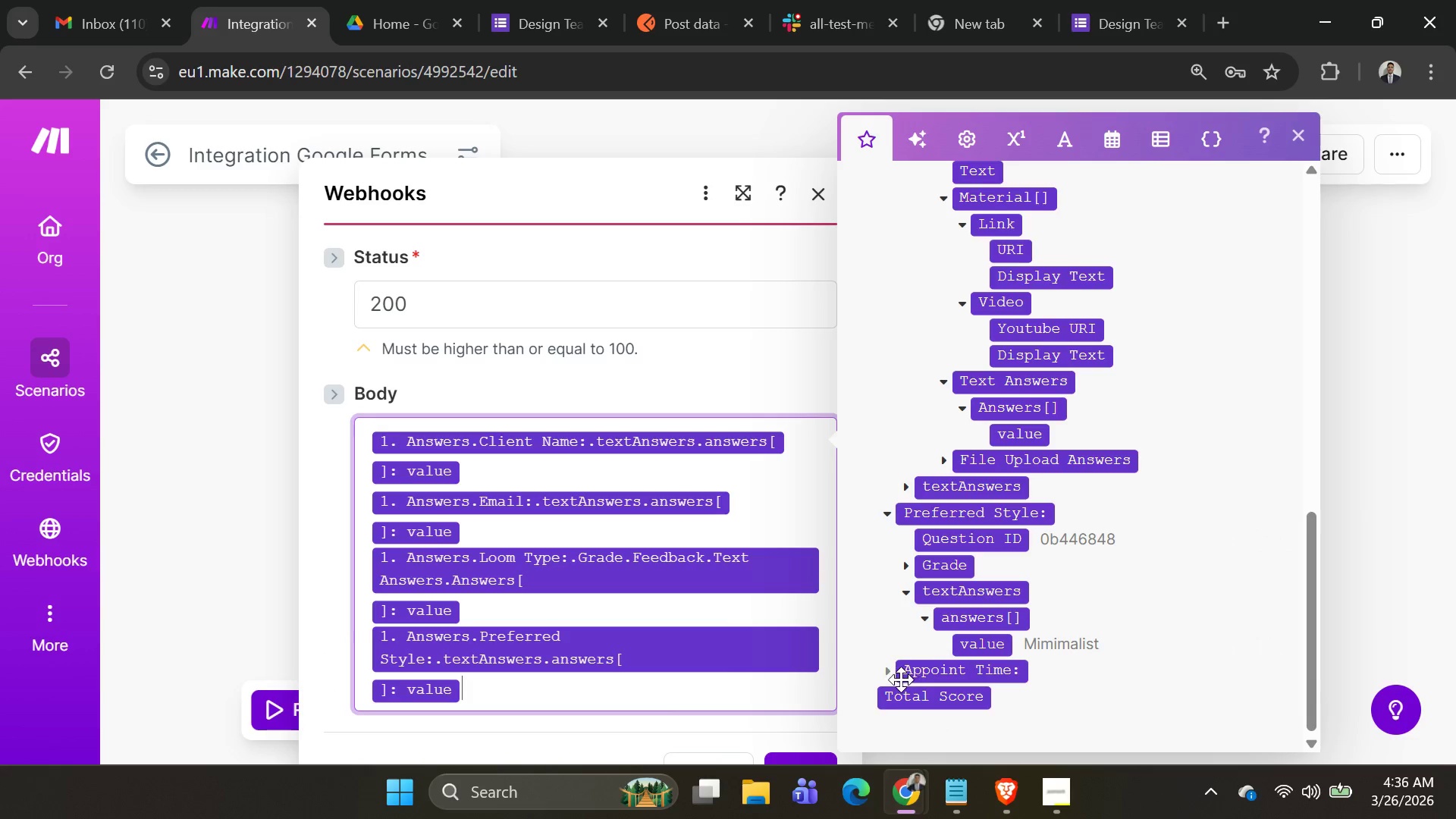 
left_click([894, 669])
 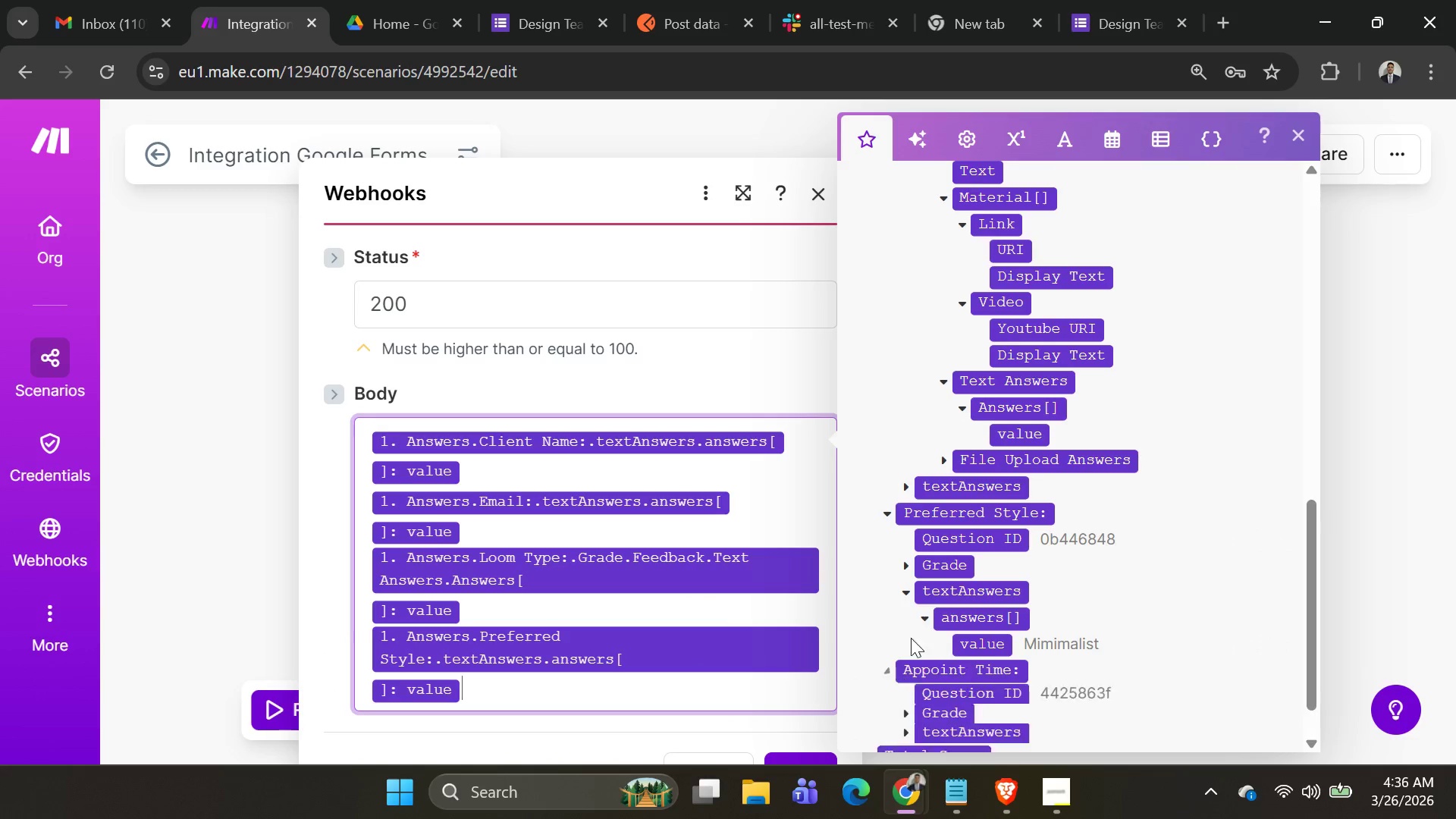 
scroll: coordinate [929, 608], scroll_direction: down, amount: 2.0
 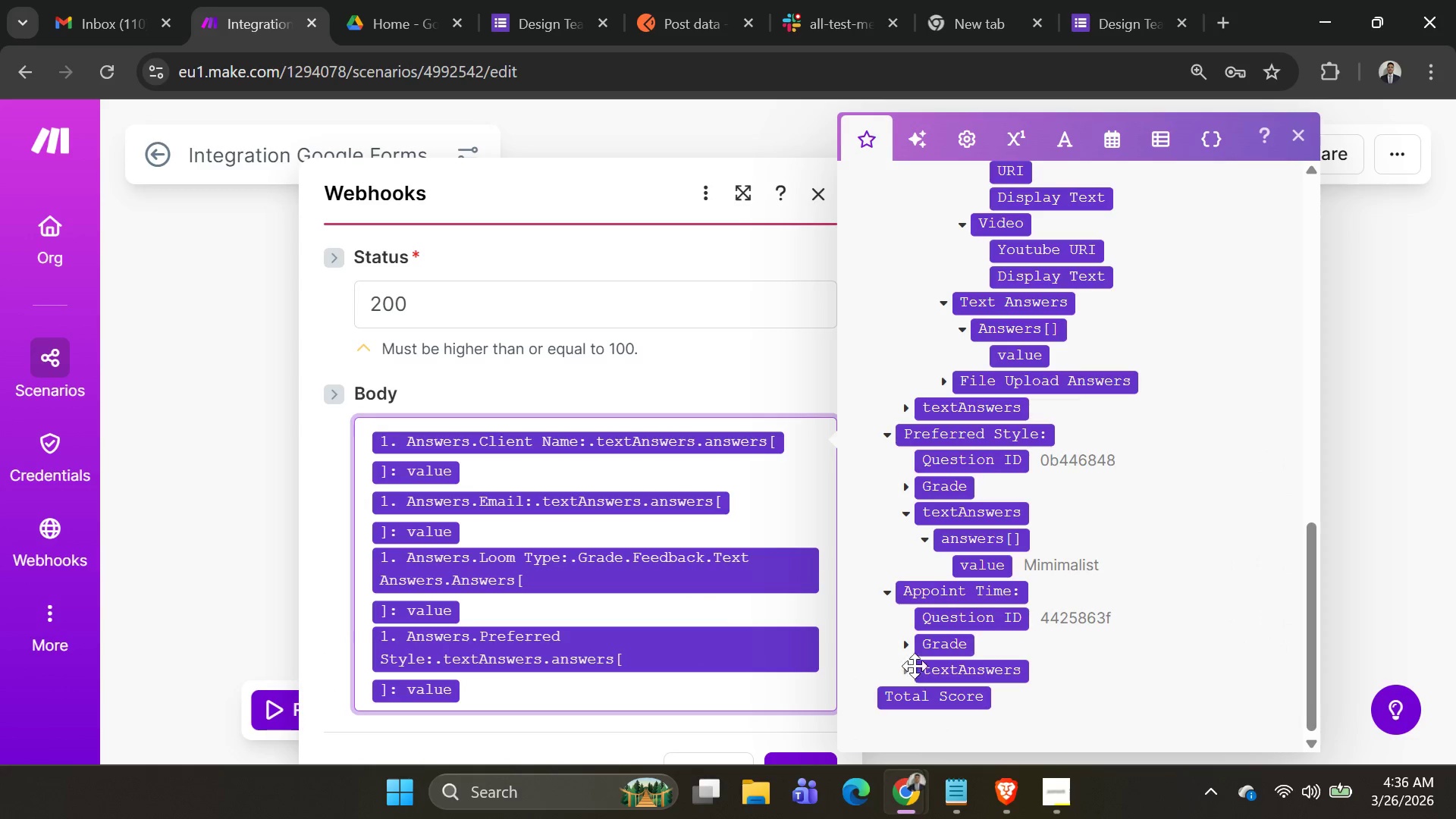 
left_click([912, 667])
 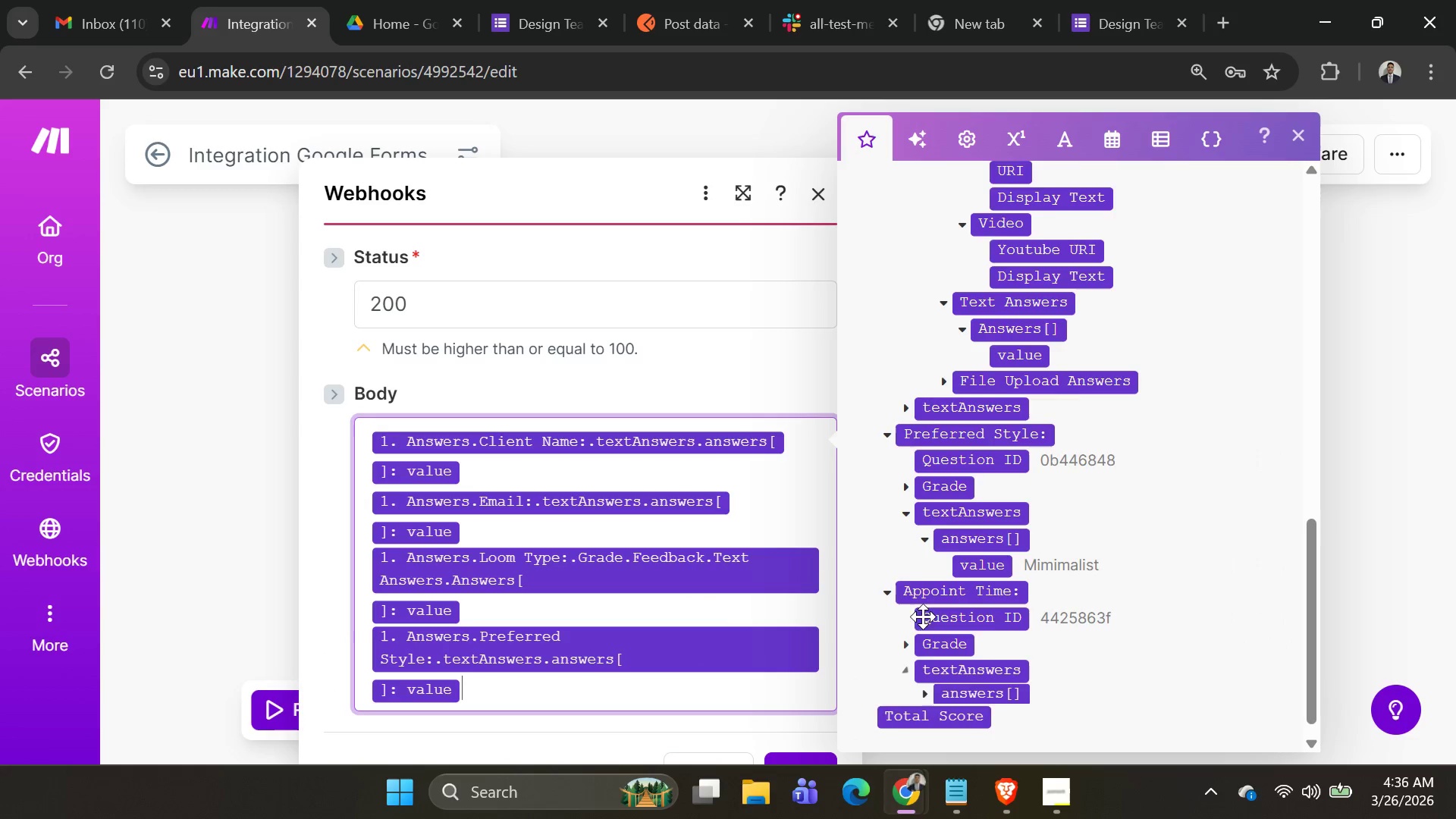 
scroll: coordinate [941, 605], scroll_direction: down, amount: 6.0
 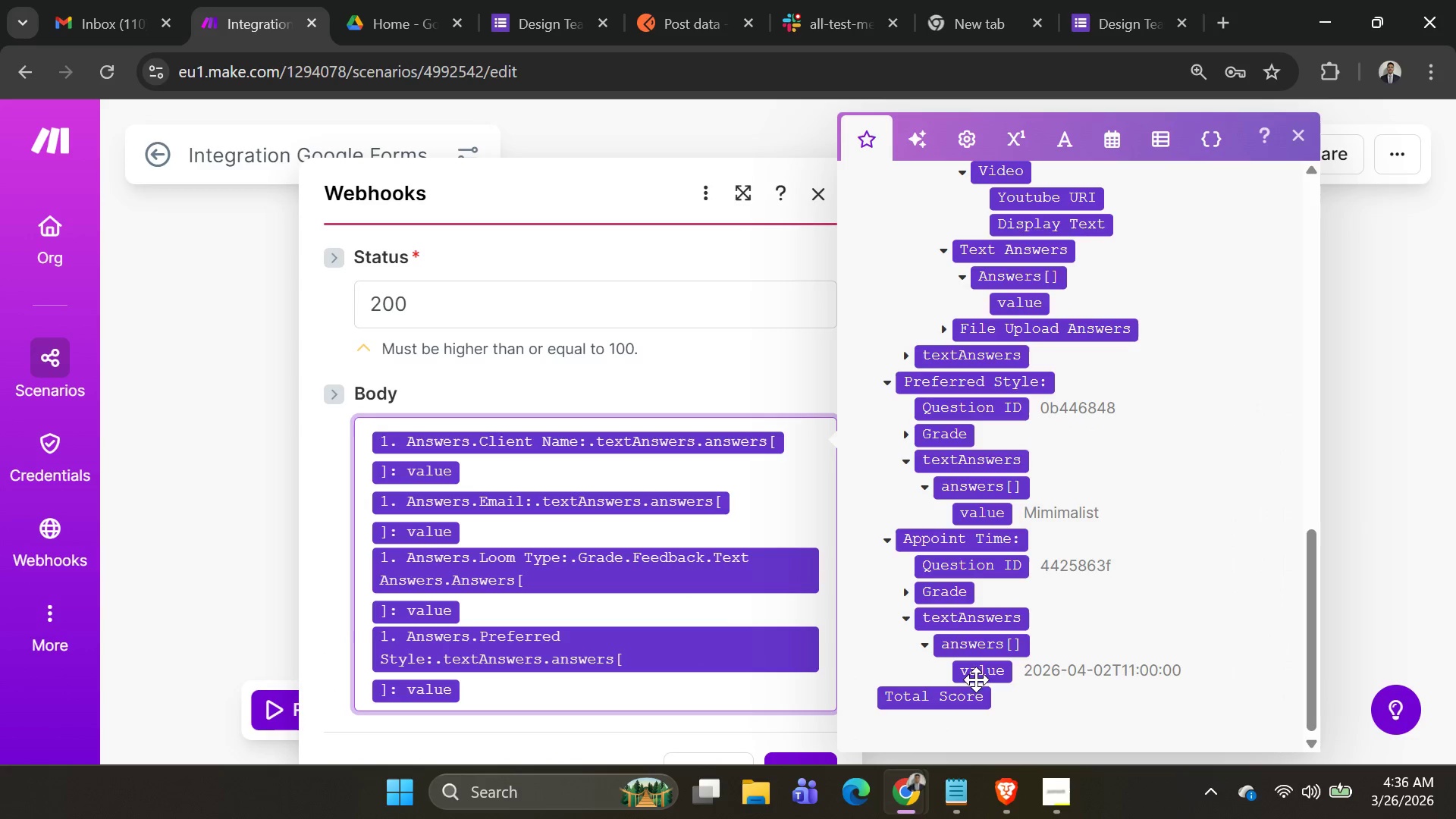 
left_click([974, 668])
 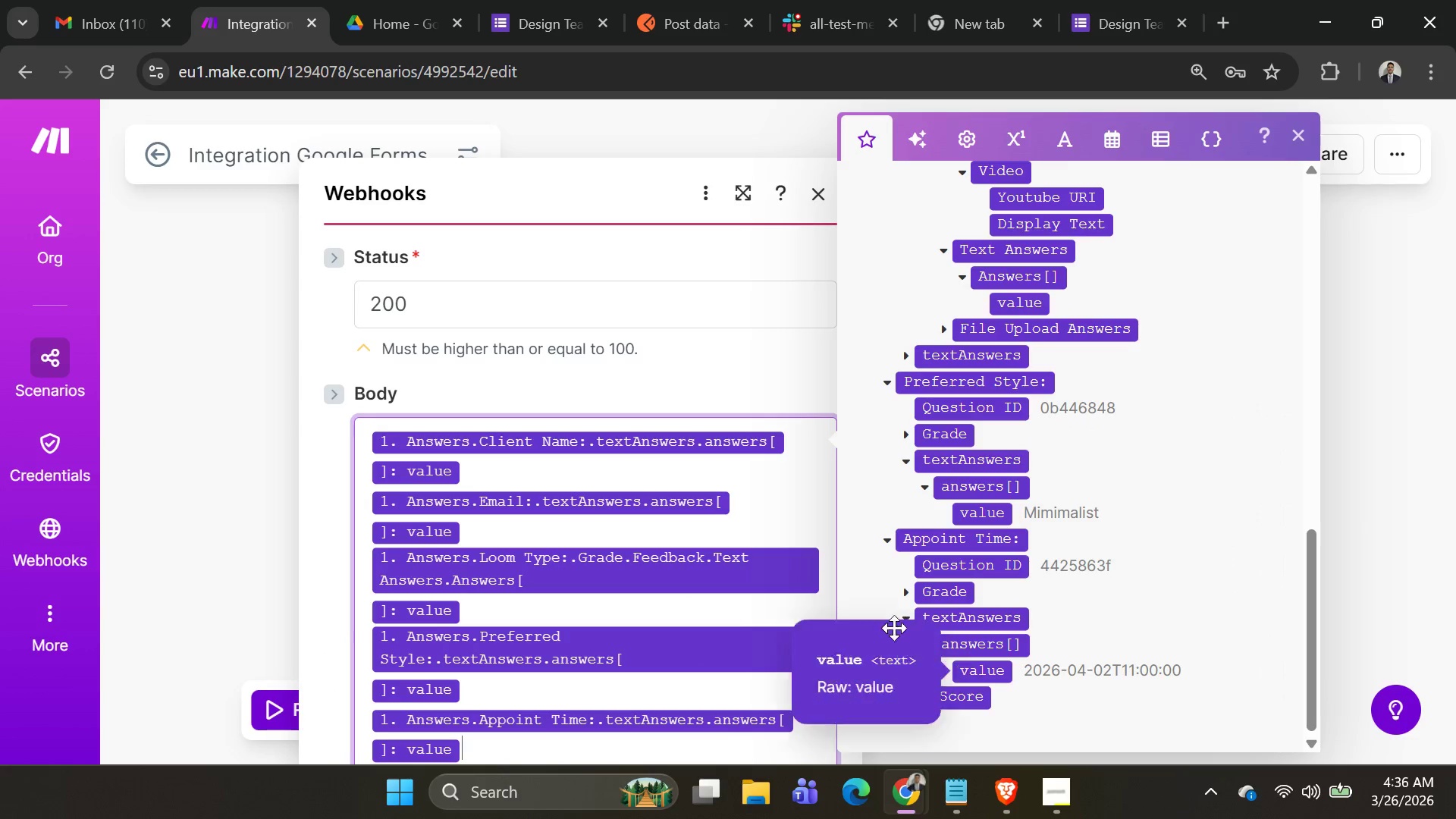 
scroll: coordinate [738, 538], scroll_direction: down, amount: 3.0
 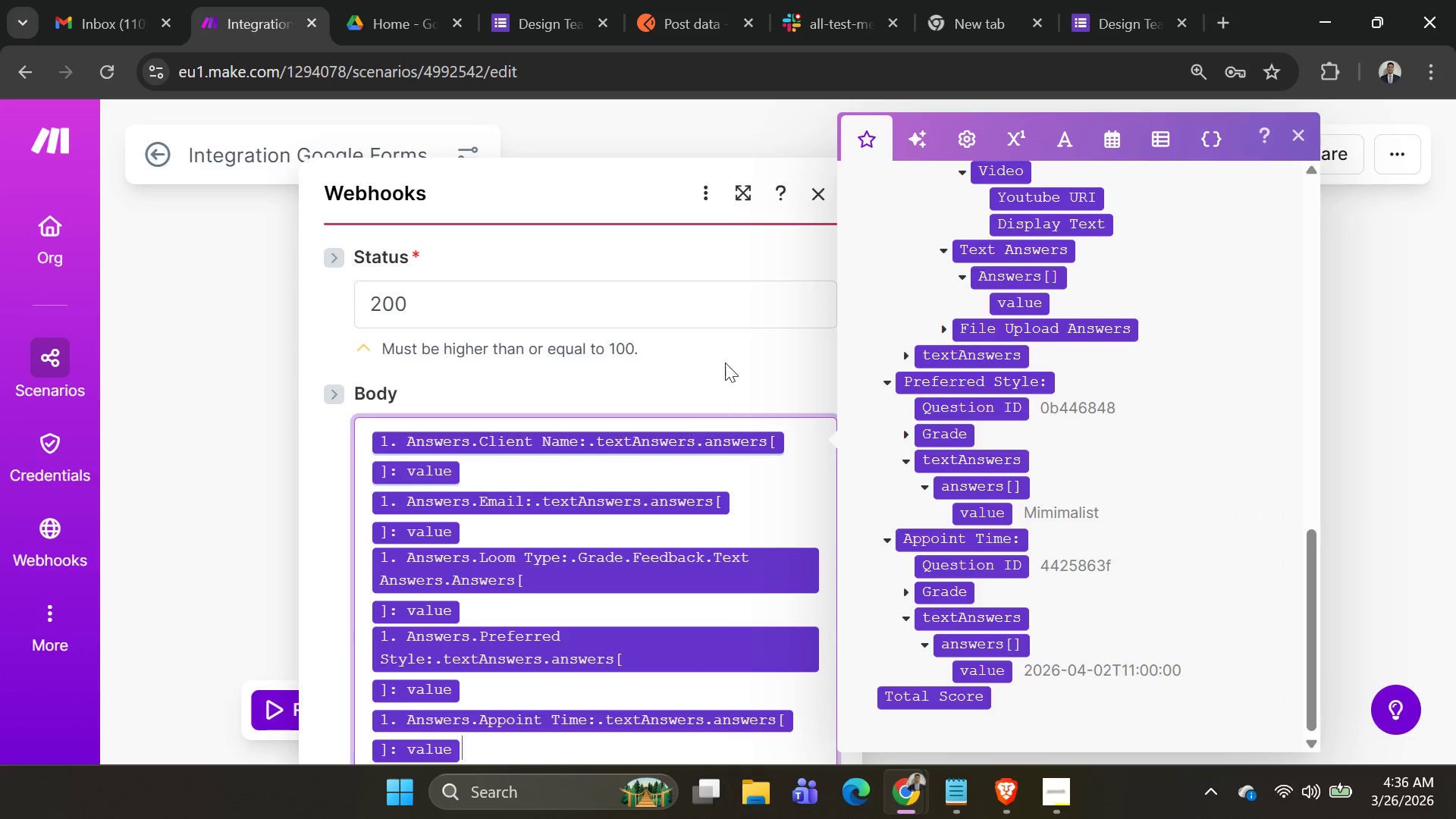 
left_click([725, 362])
 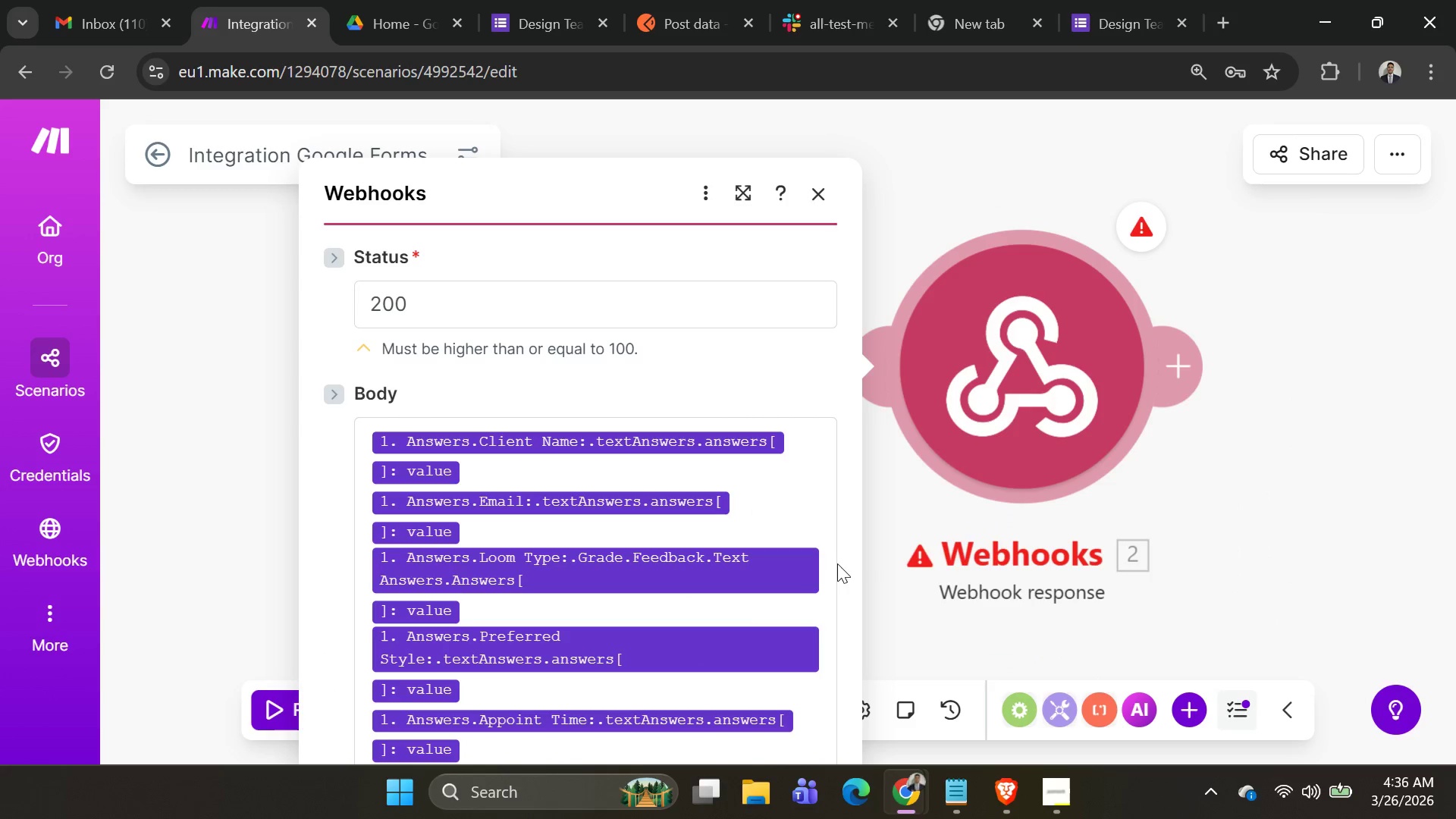 
scroll: coordinate [823, 571], scroll_direction: down, amount: 7.0
 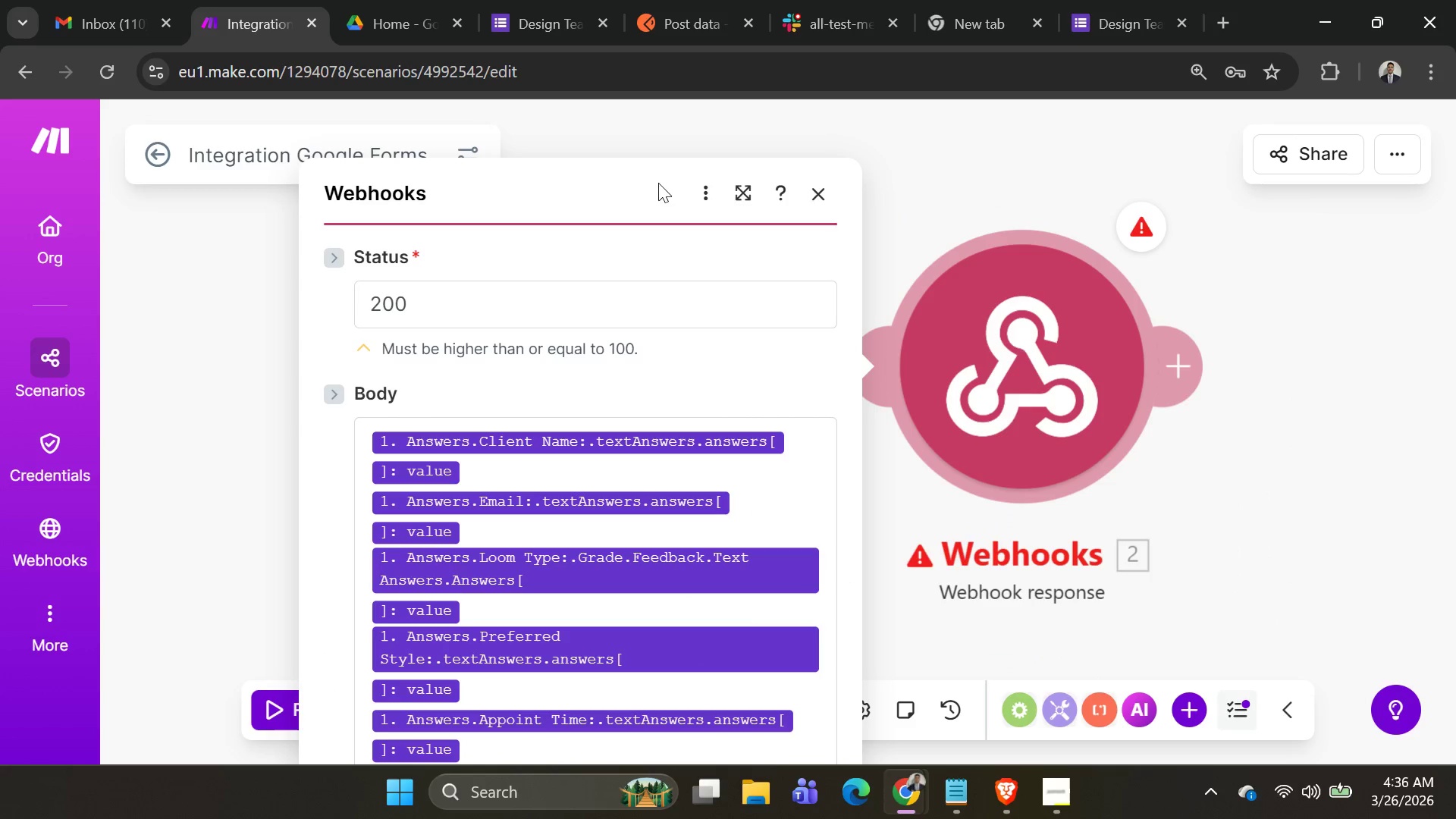 
left_click_drag(start_coordinate=[593, 187], to_coordinate=[567, 49])
 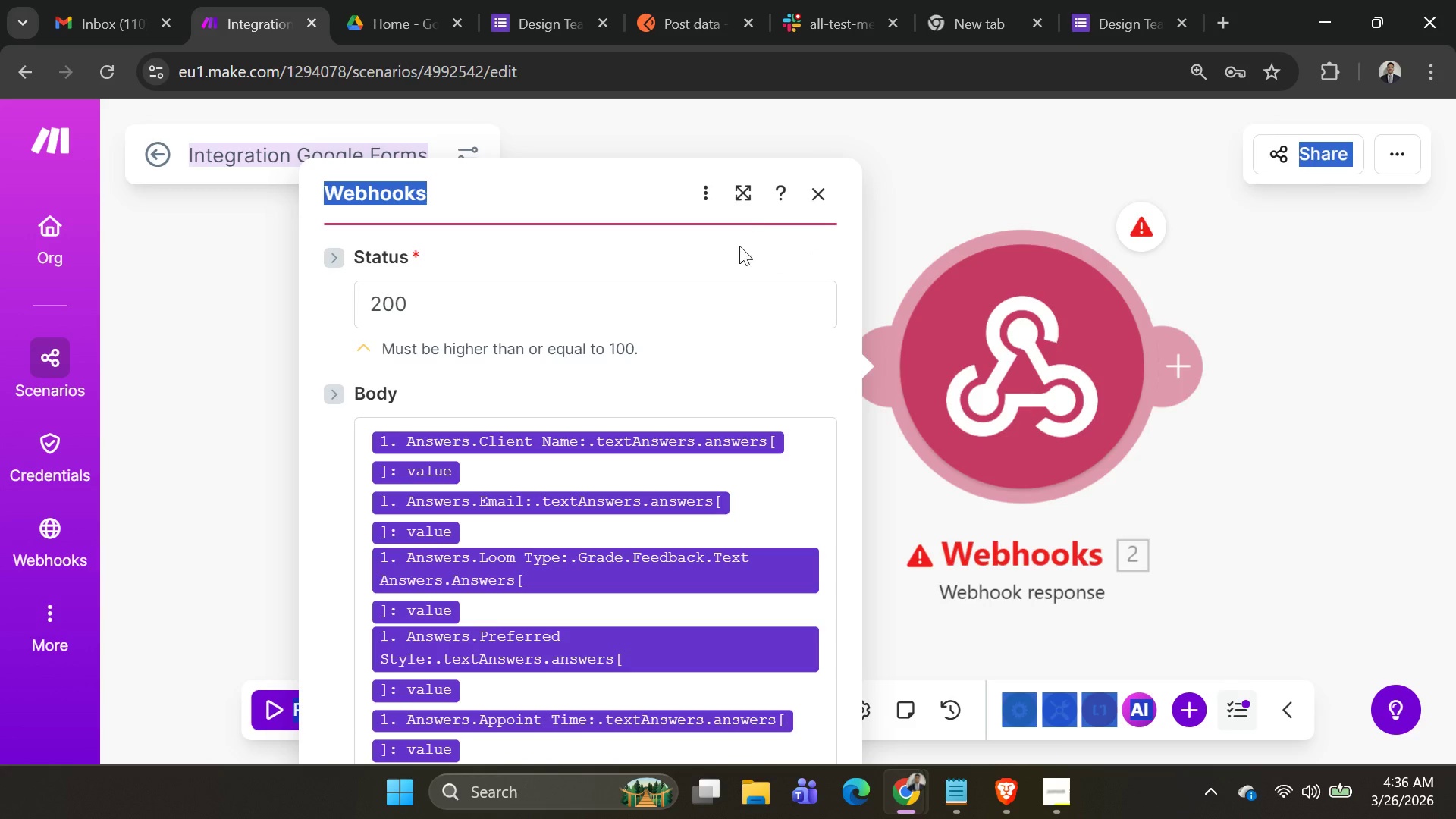 
scroll: coordinate [1122, 384], scroll_direction: down, amount: 7.0
 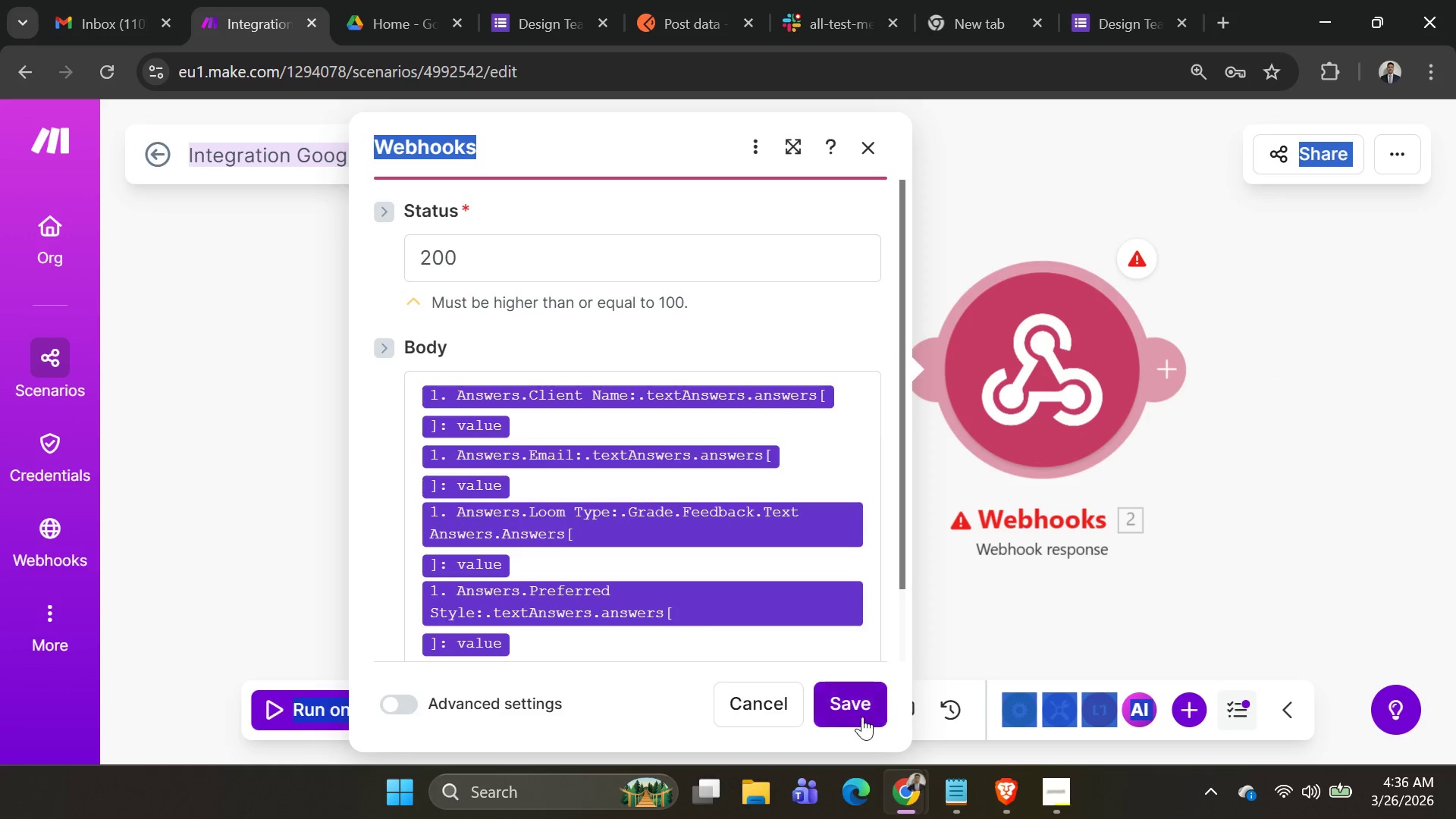 
left_click([858, 712])
 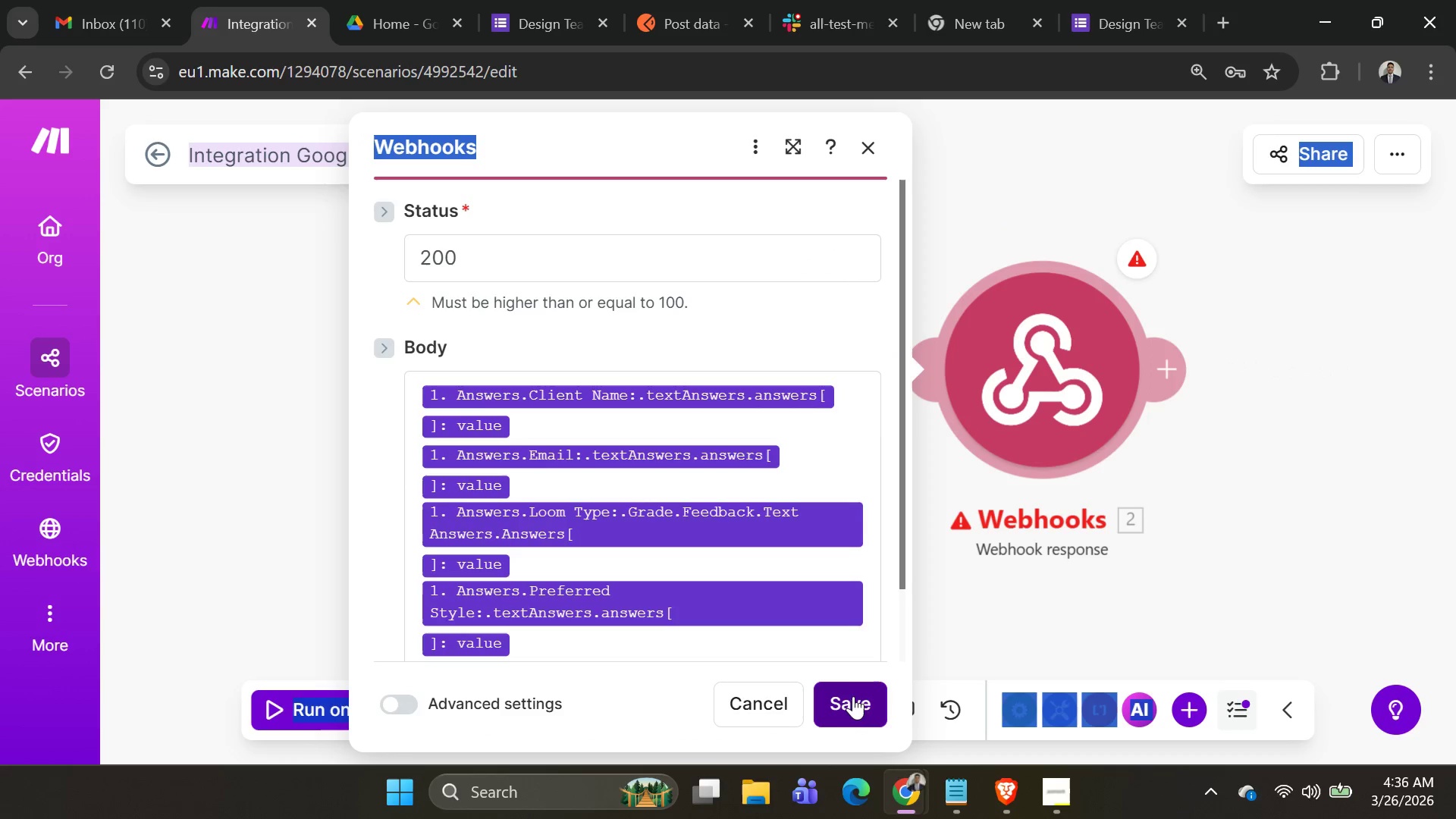 
left_click([855, 698])
 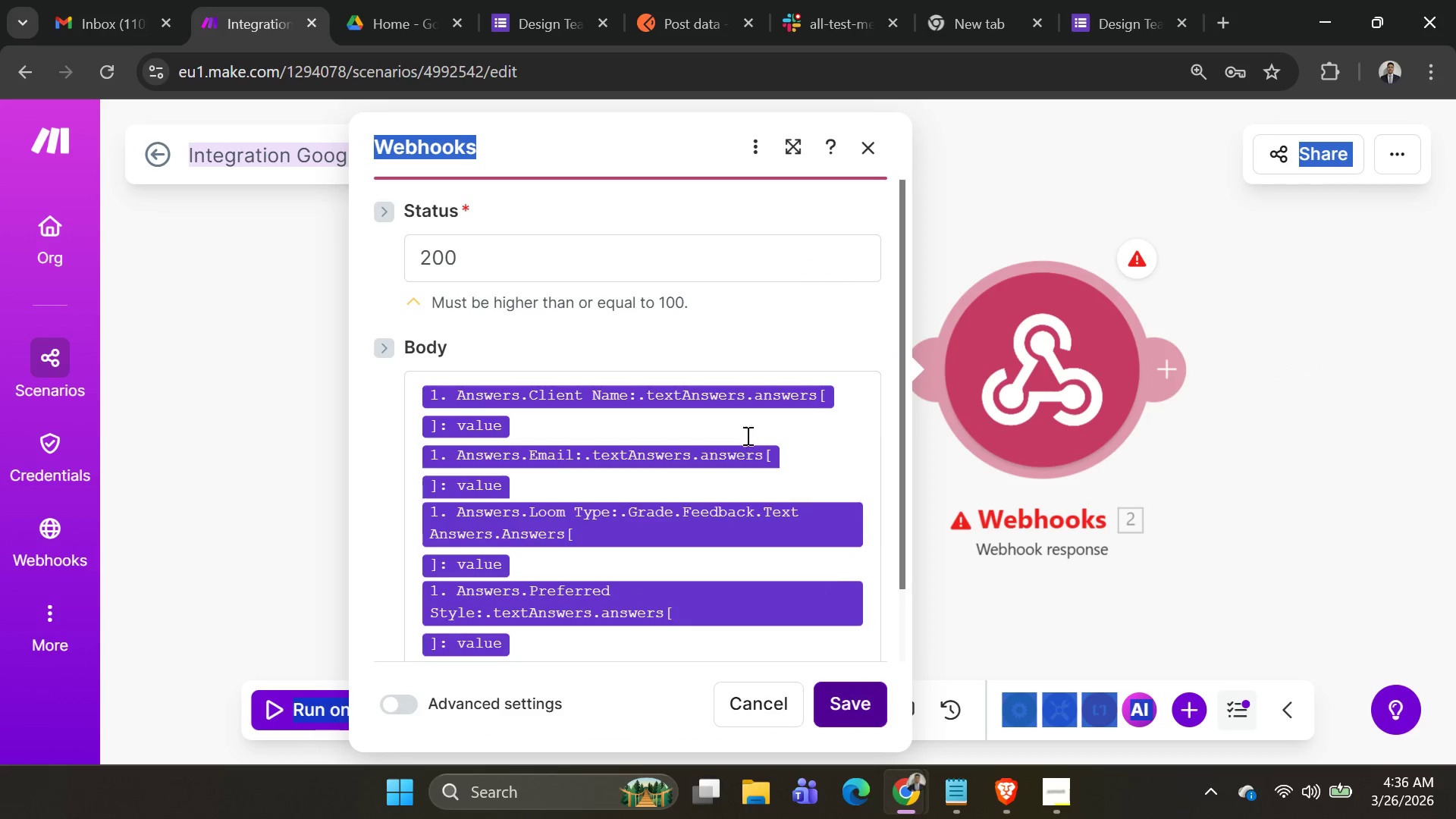 
scroll: coordinate [731, 425], scroll_direction: up, amount: 5.0
 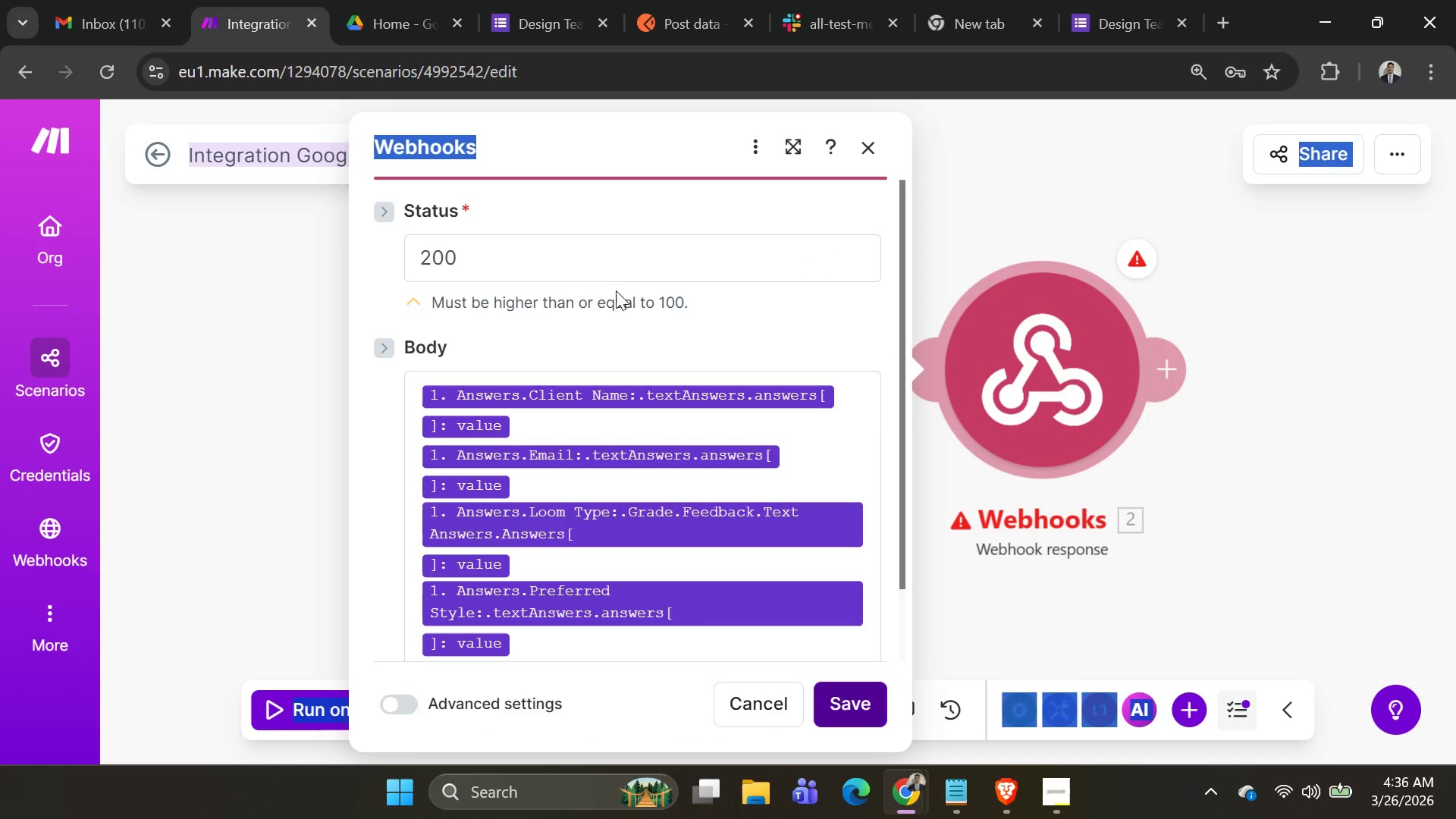 
left_click([616, 289])
 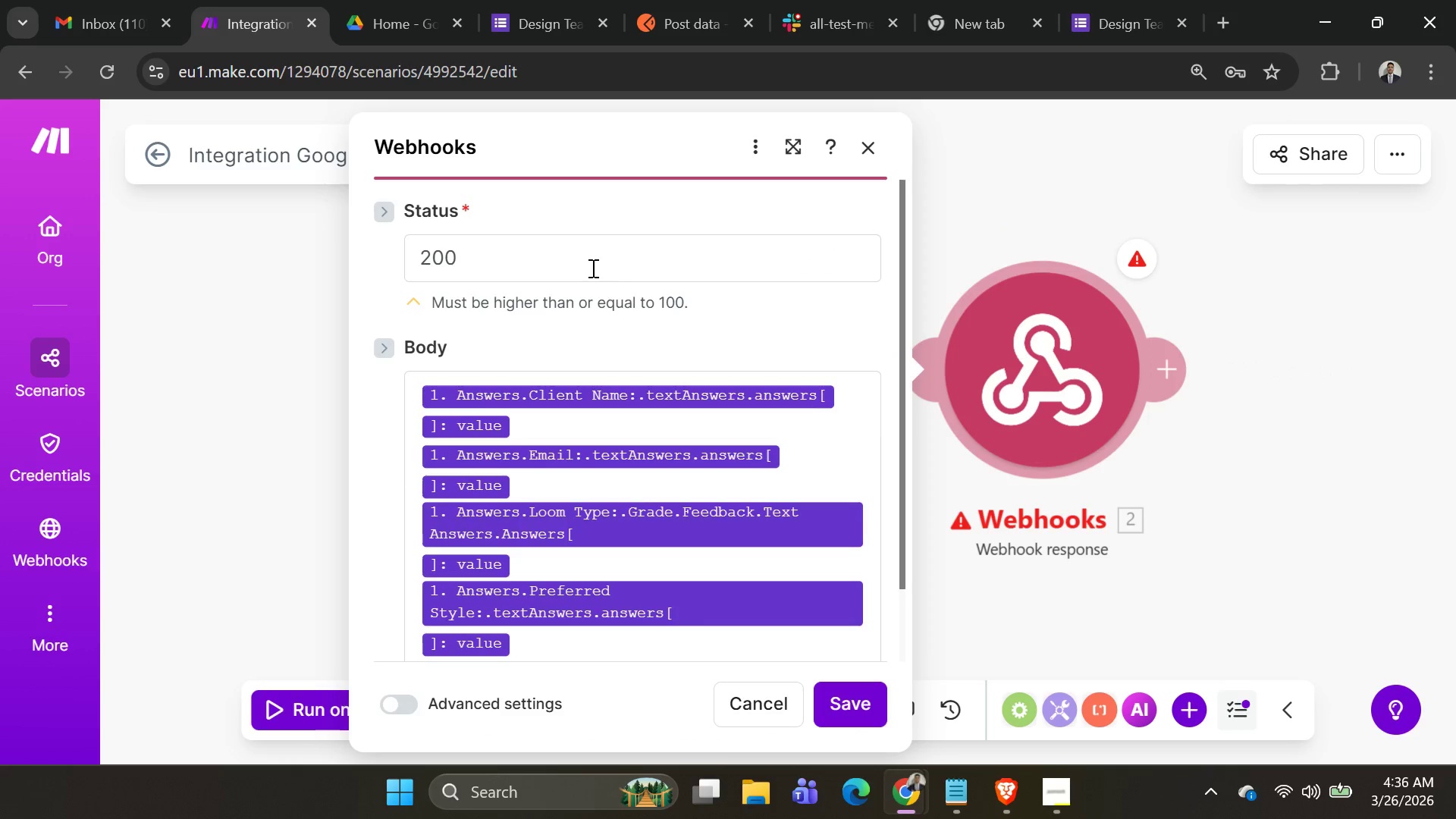 
left_click([586, 262])
 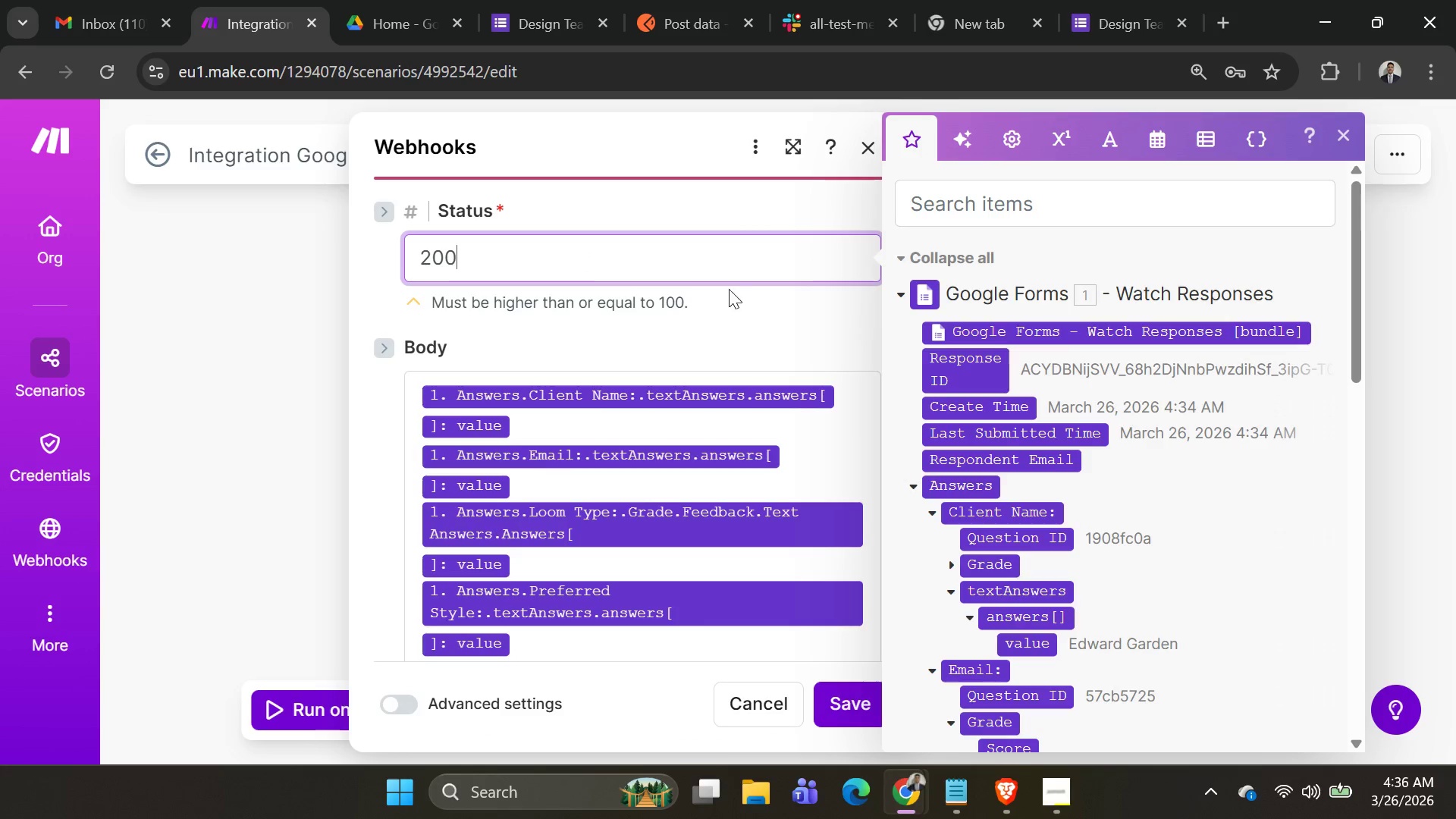 
left_click_drag(start_coordinate=[658, 262], to_coordinate=[121, 262])
 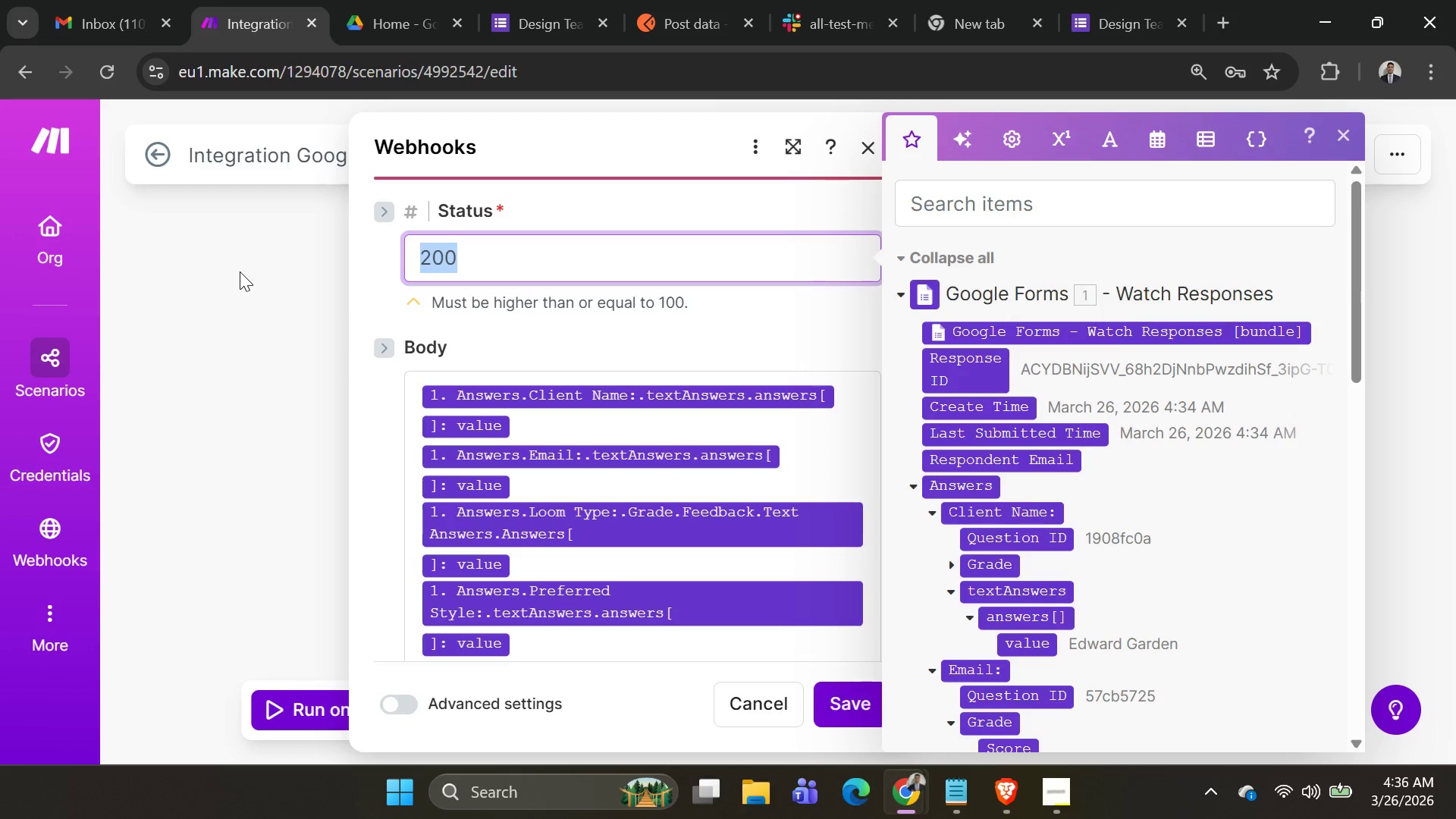 
key(Backspace)
 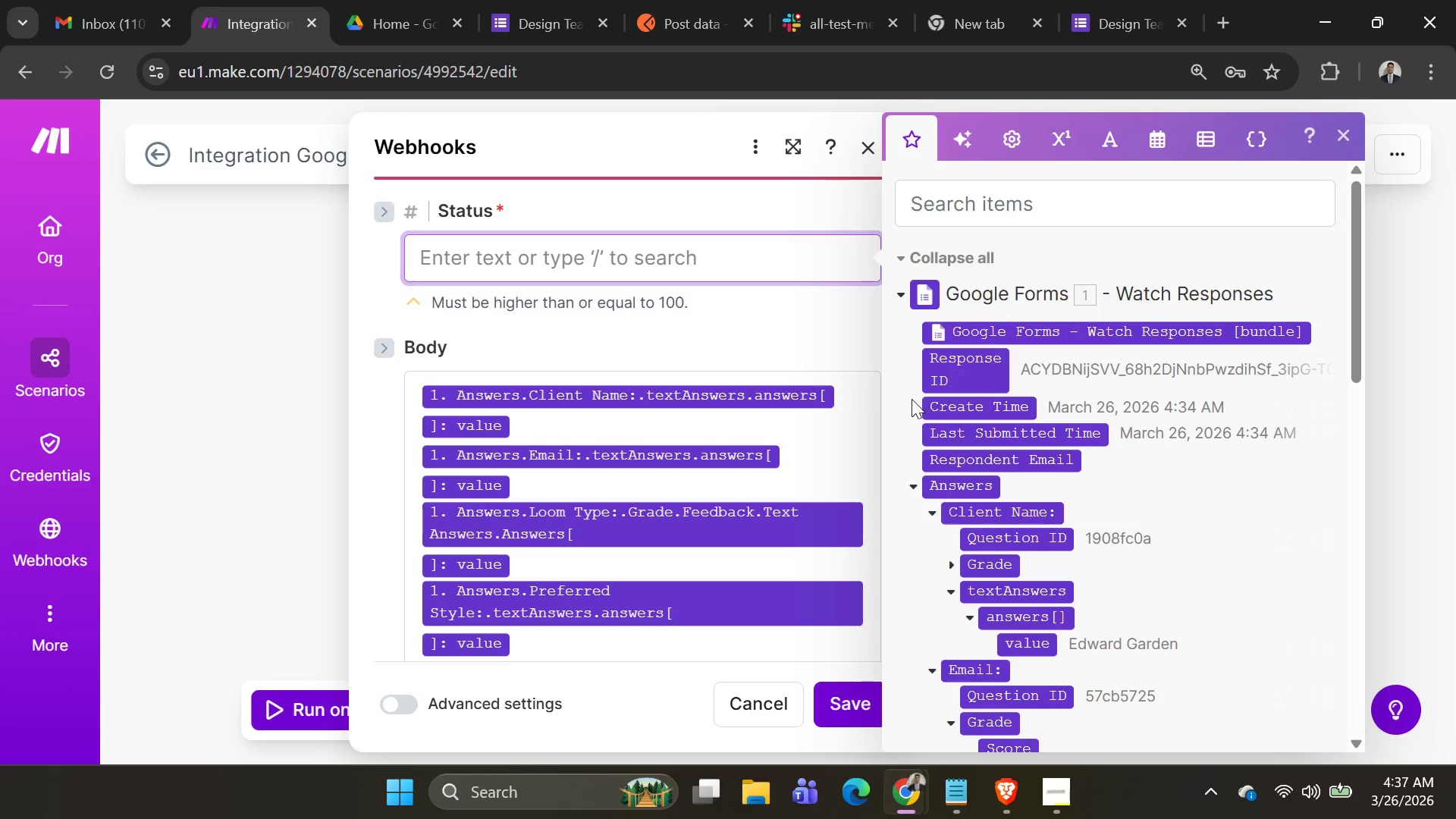 
wait(7.02)
 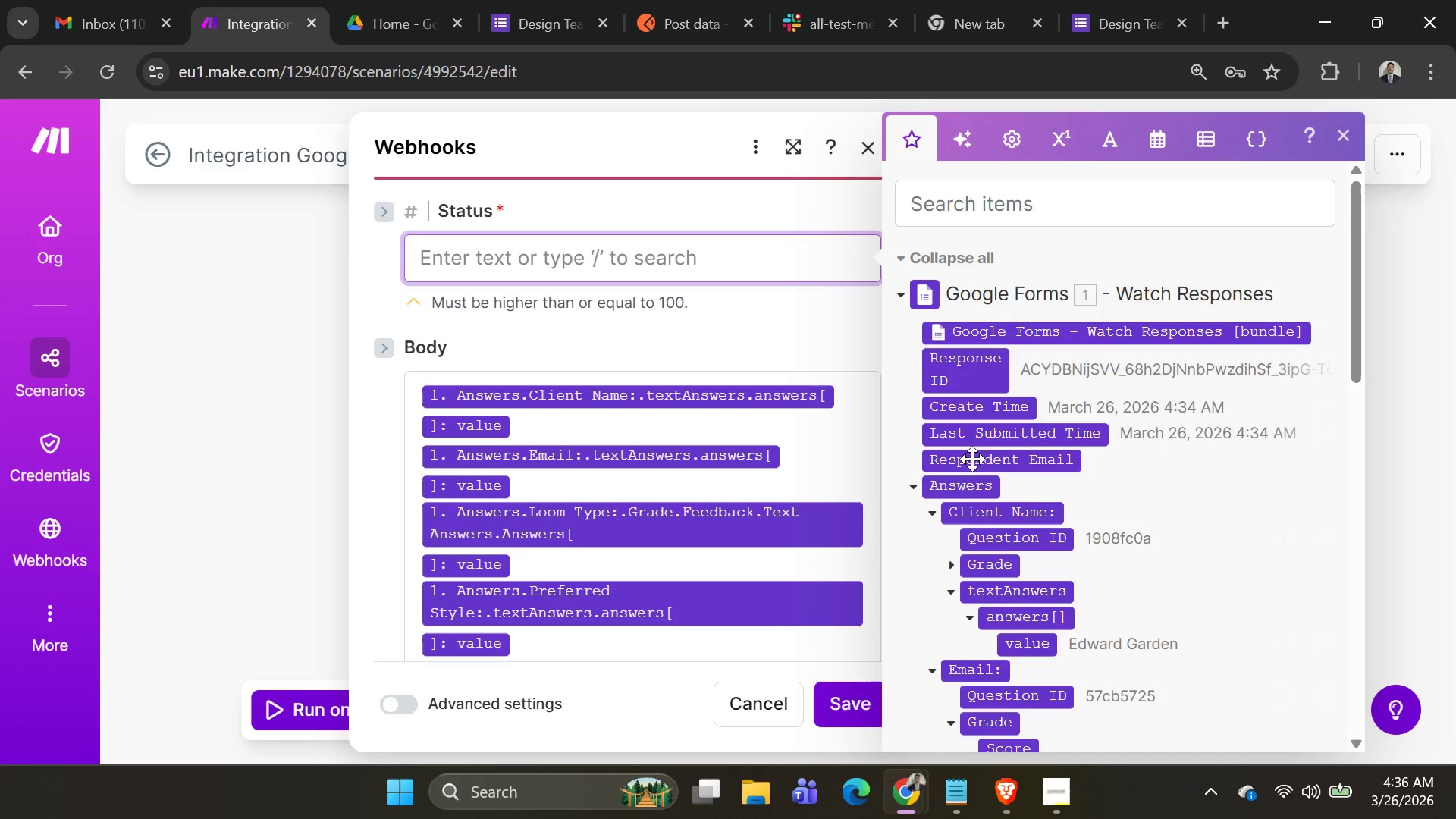 
type(Active)
 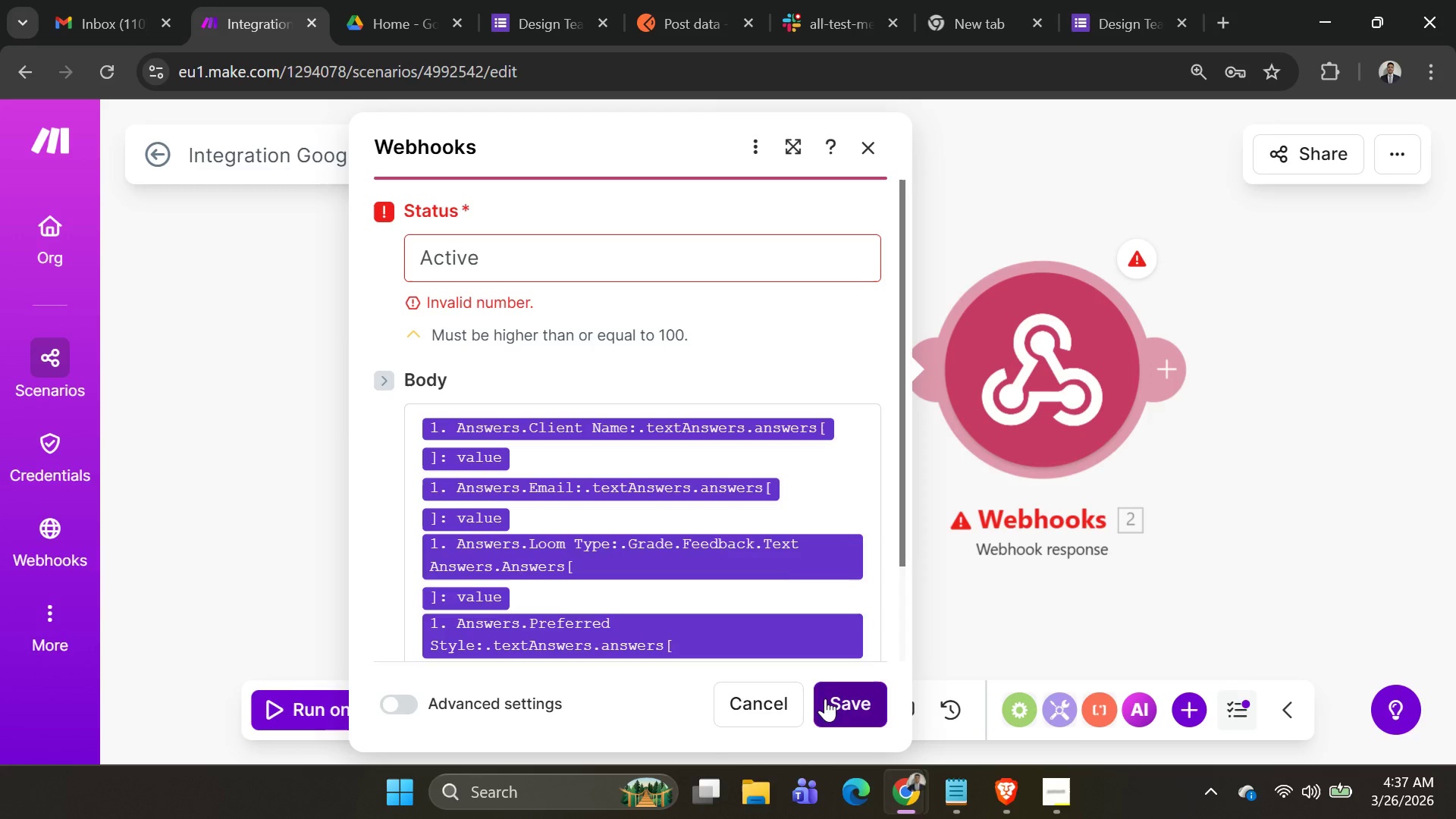 
left_click([551, 246])
 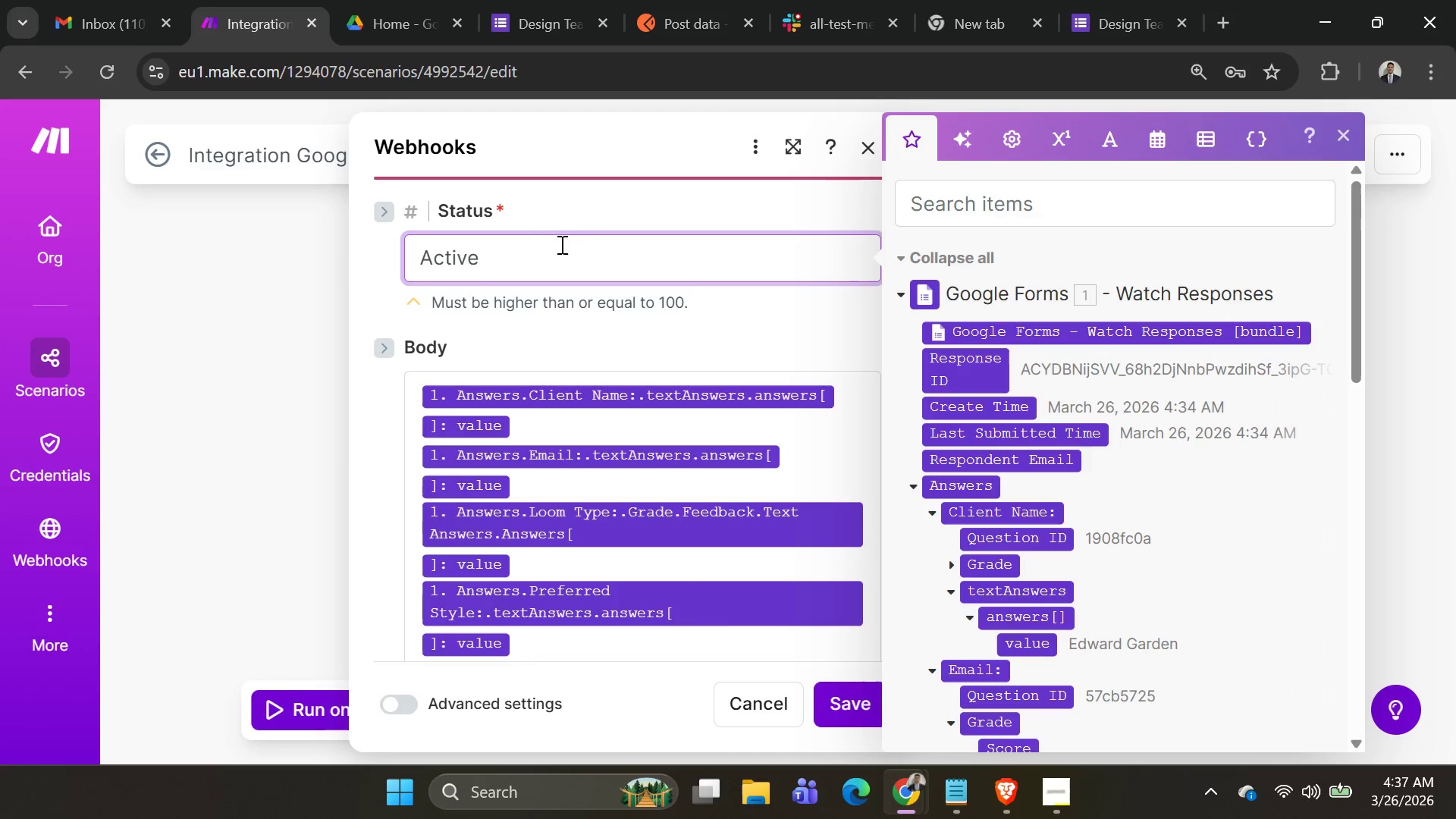 
key(Backspace)
 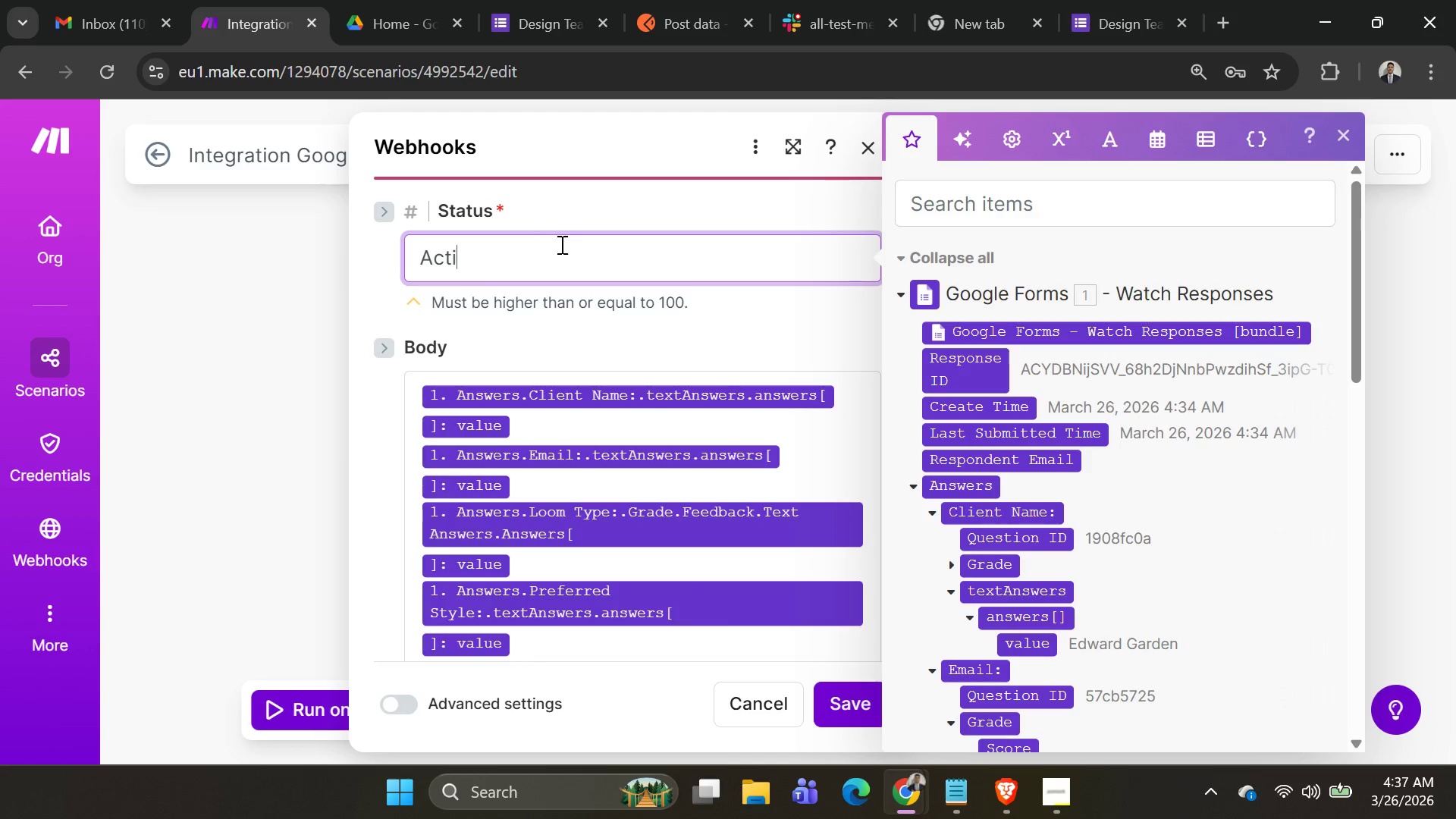 
key(Backspace)
 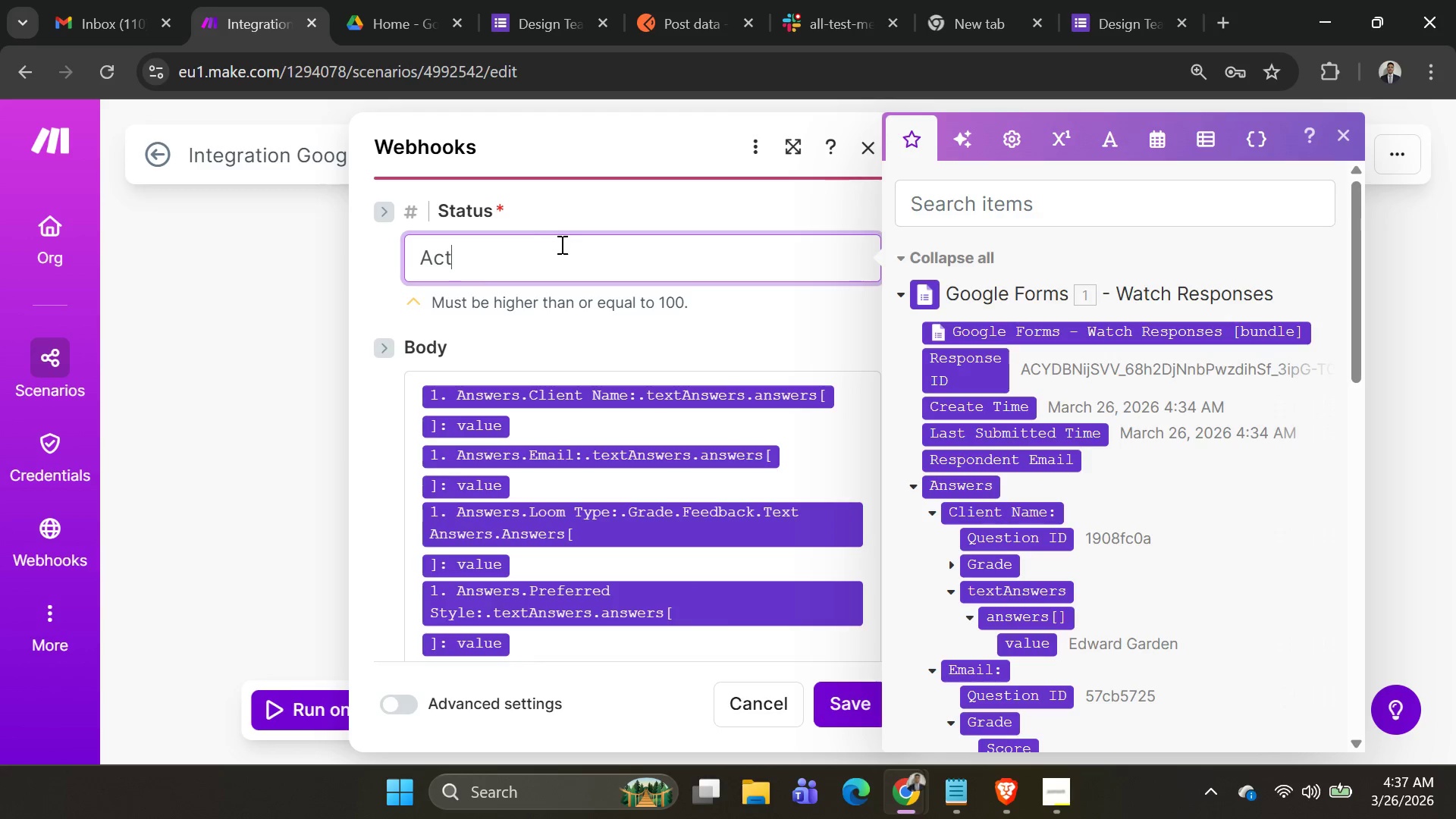 
key(Backspace)
 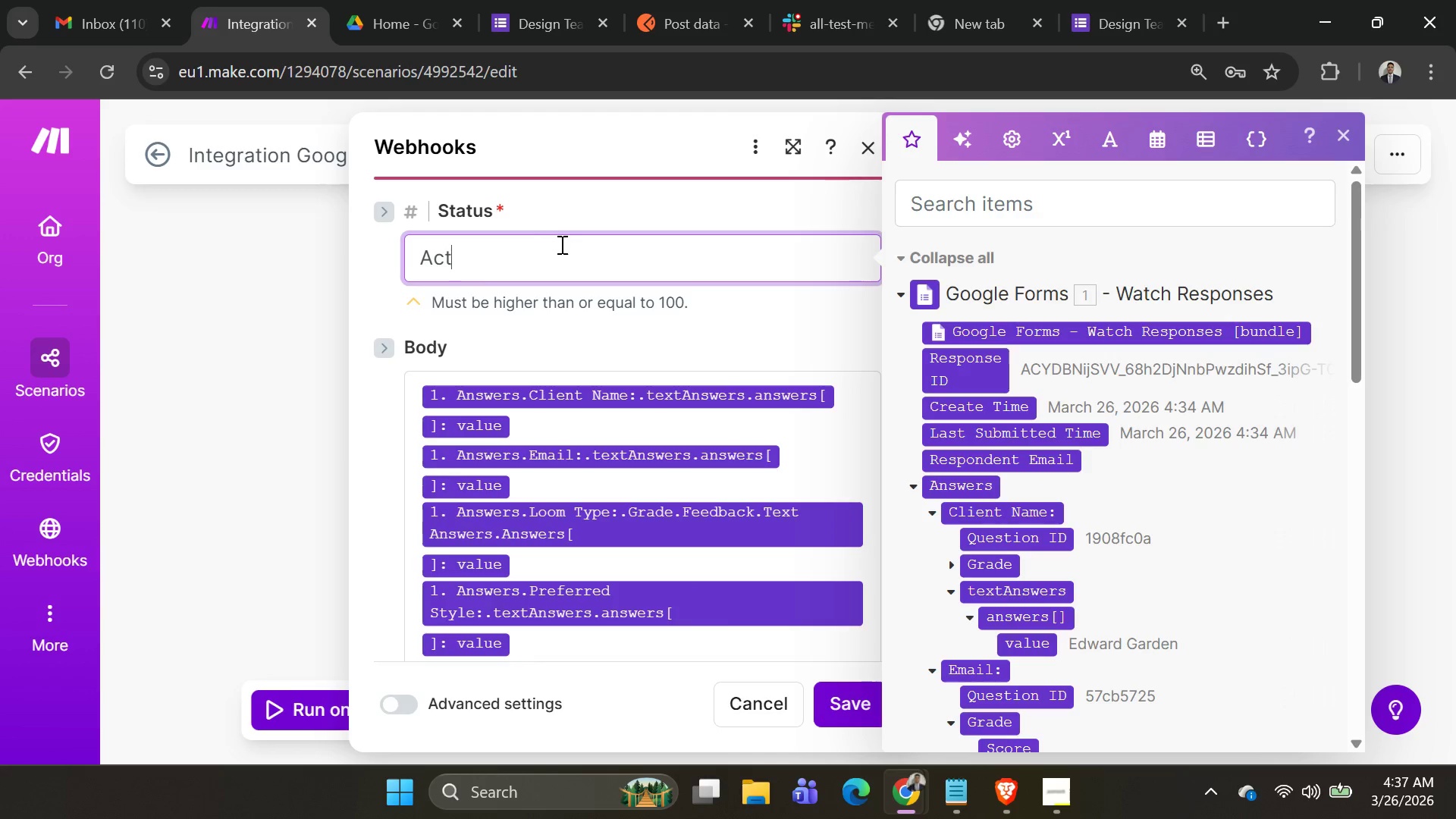 
key(Backspace)
 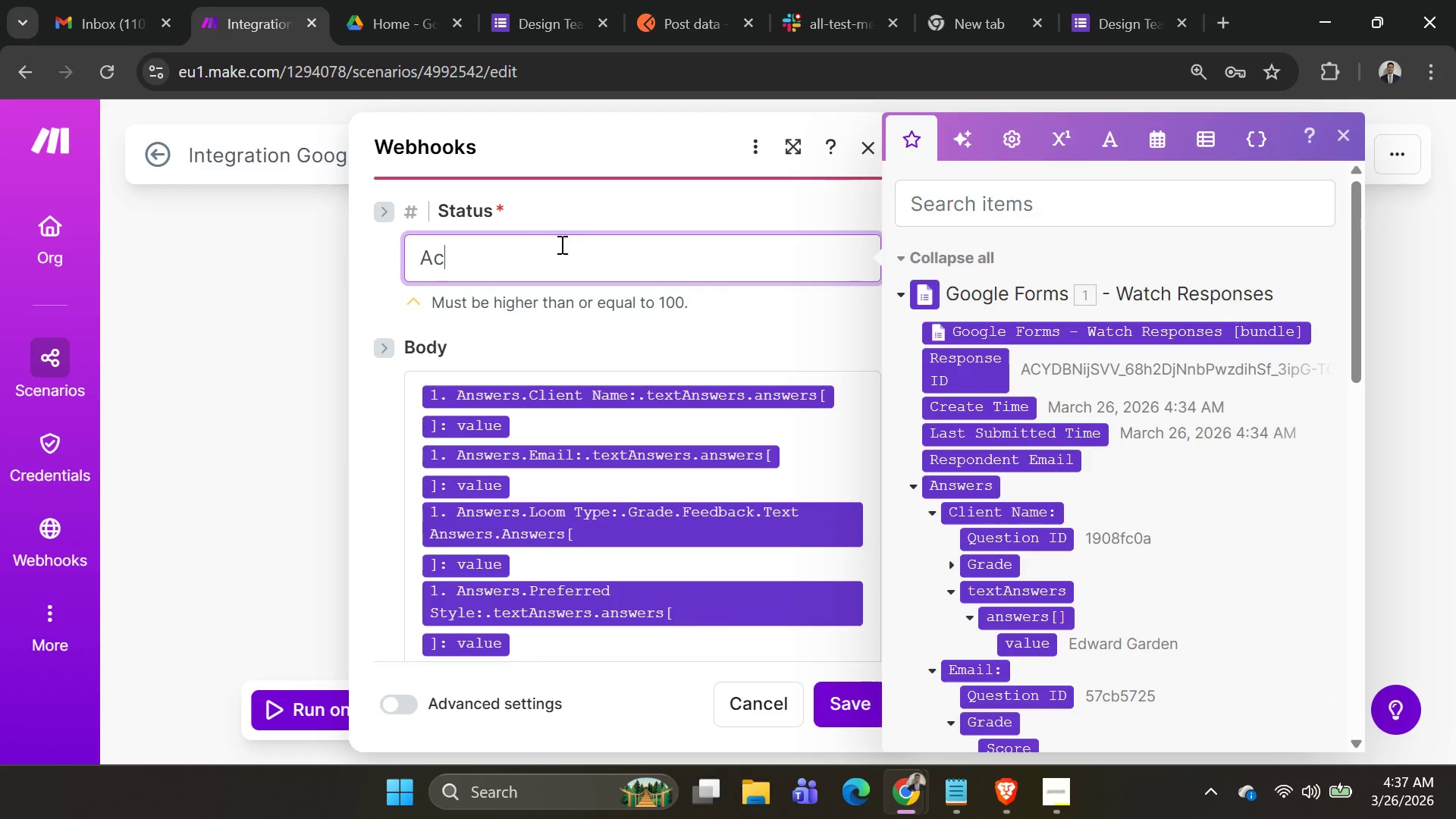 
key(Backspace)
 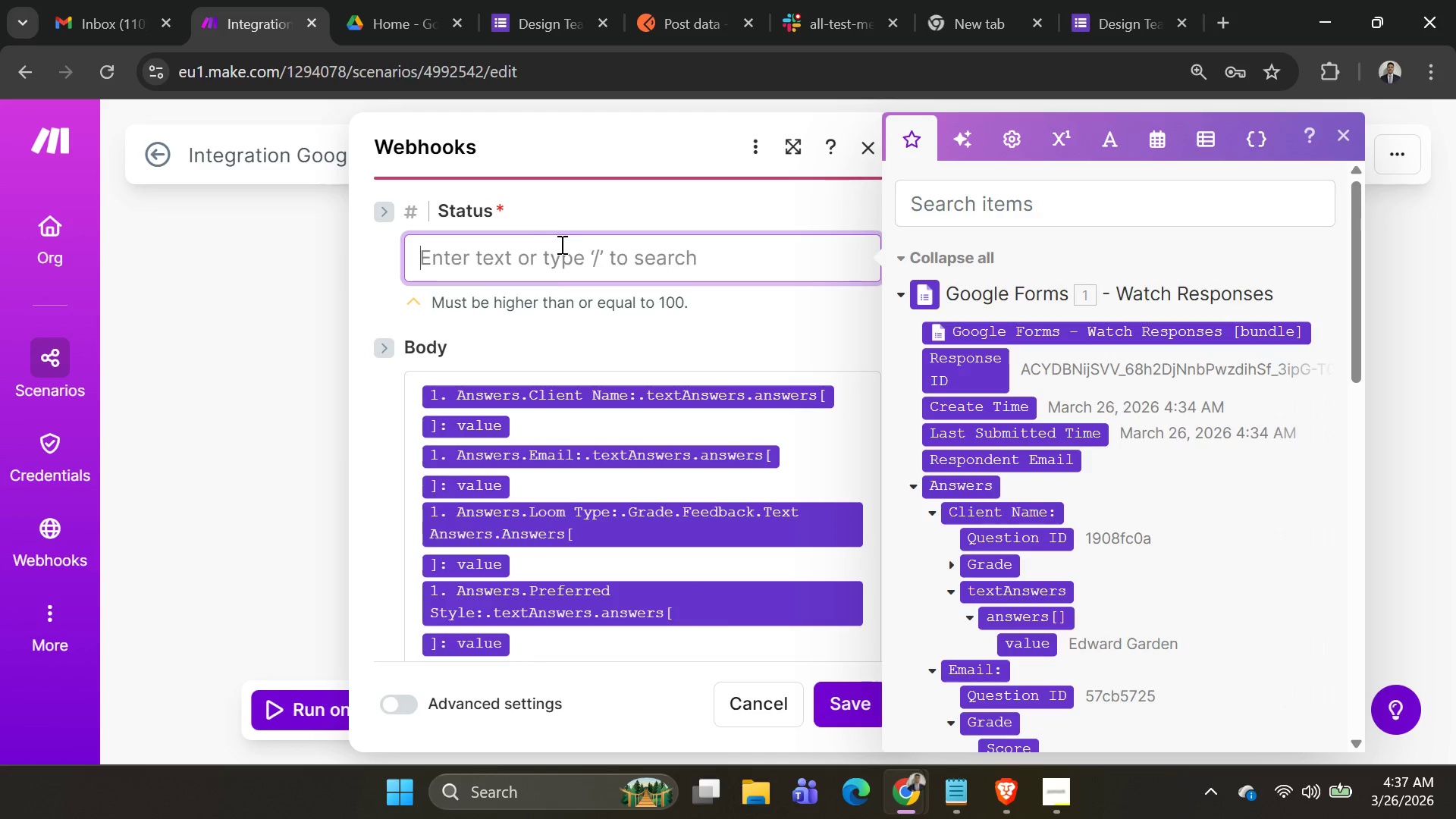 
key(Backspace)
 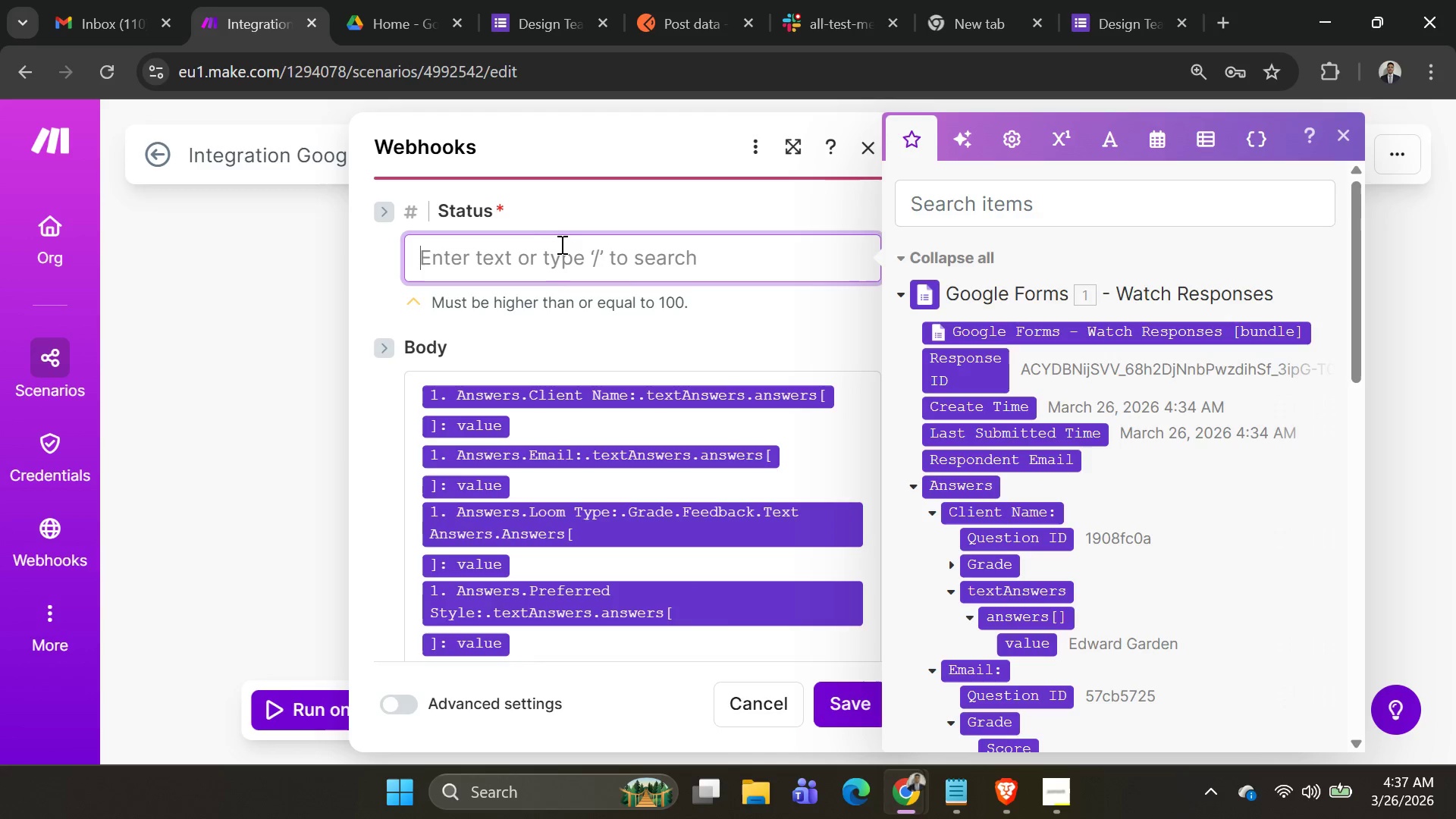 
key(Backspace)
 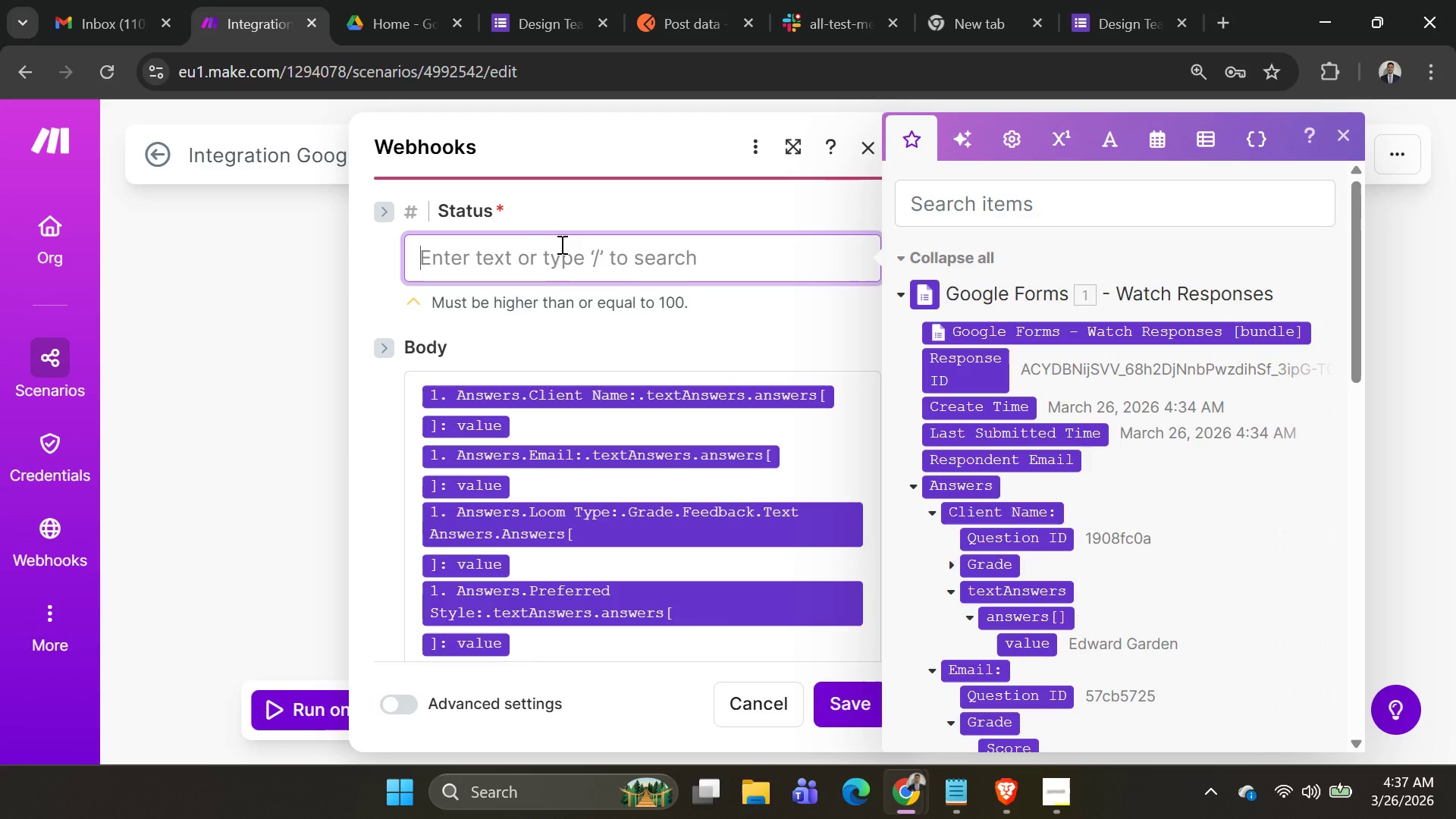 
key(Backspace)
 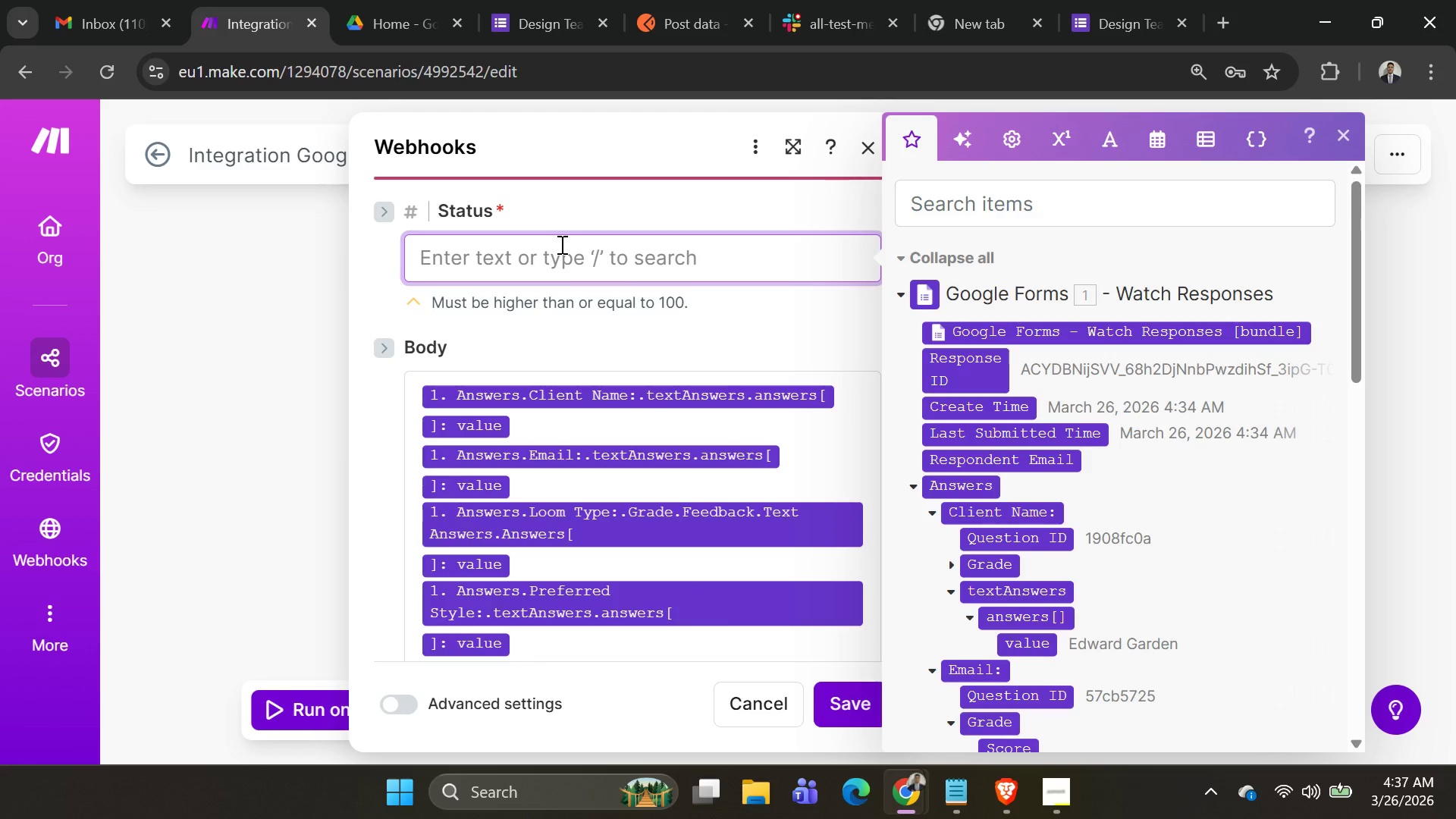 
key(Backspace)
 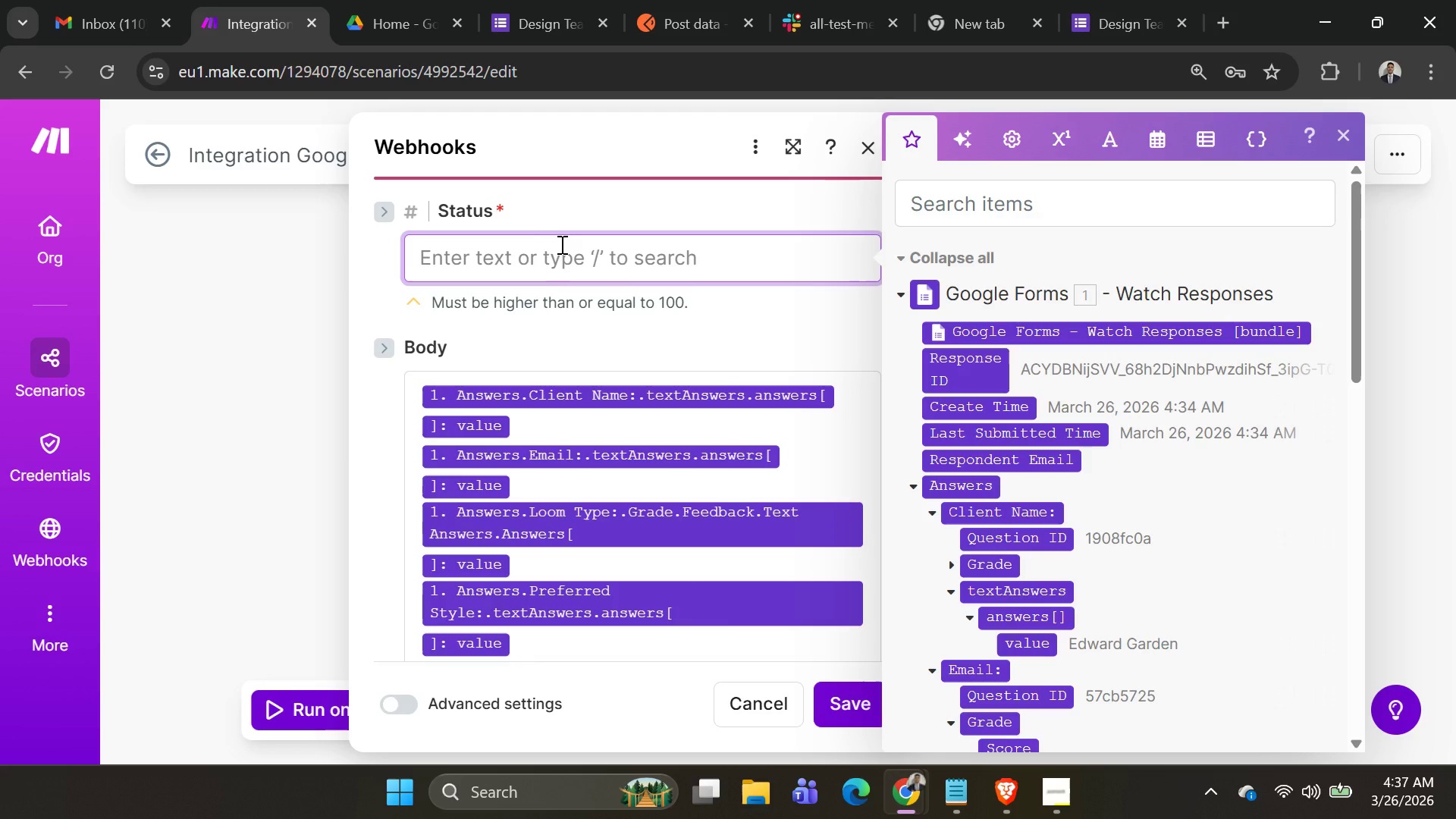 
key(Backspace)
 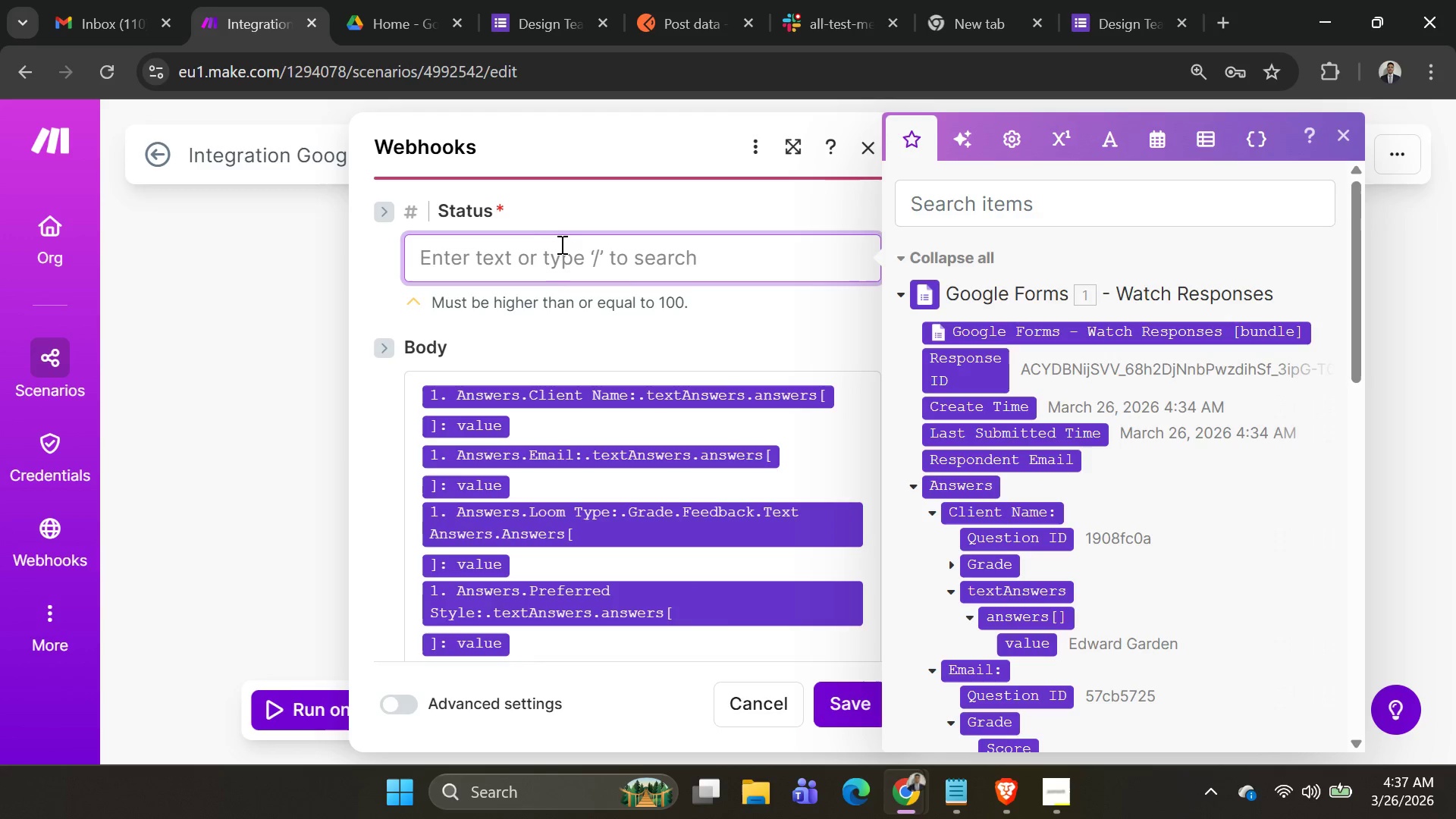 
key(Backspace)
 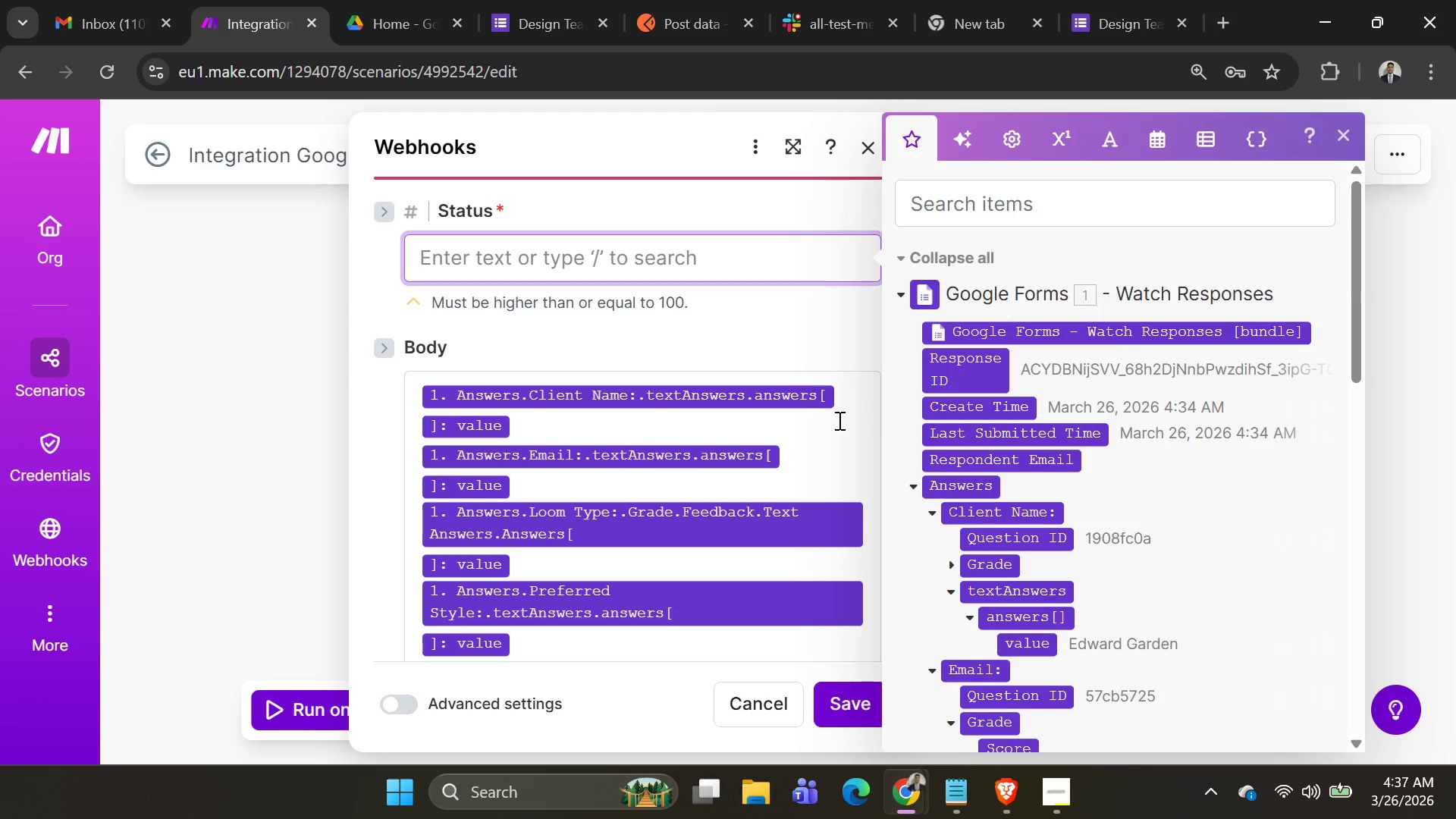 
wait(10.98)
 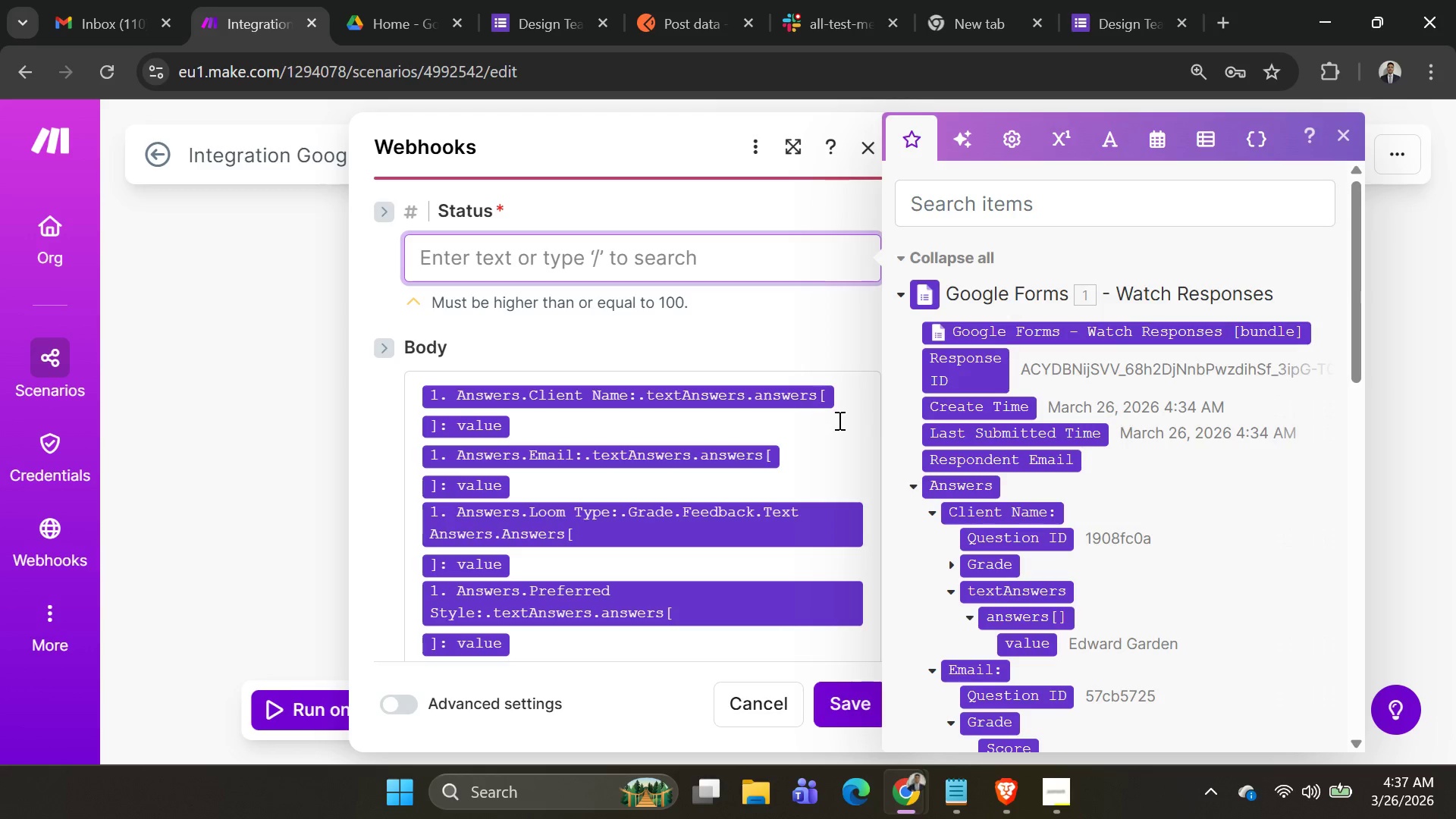 
key(1)
 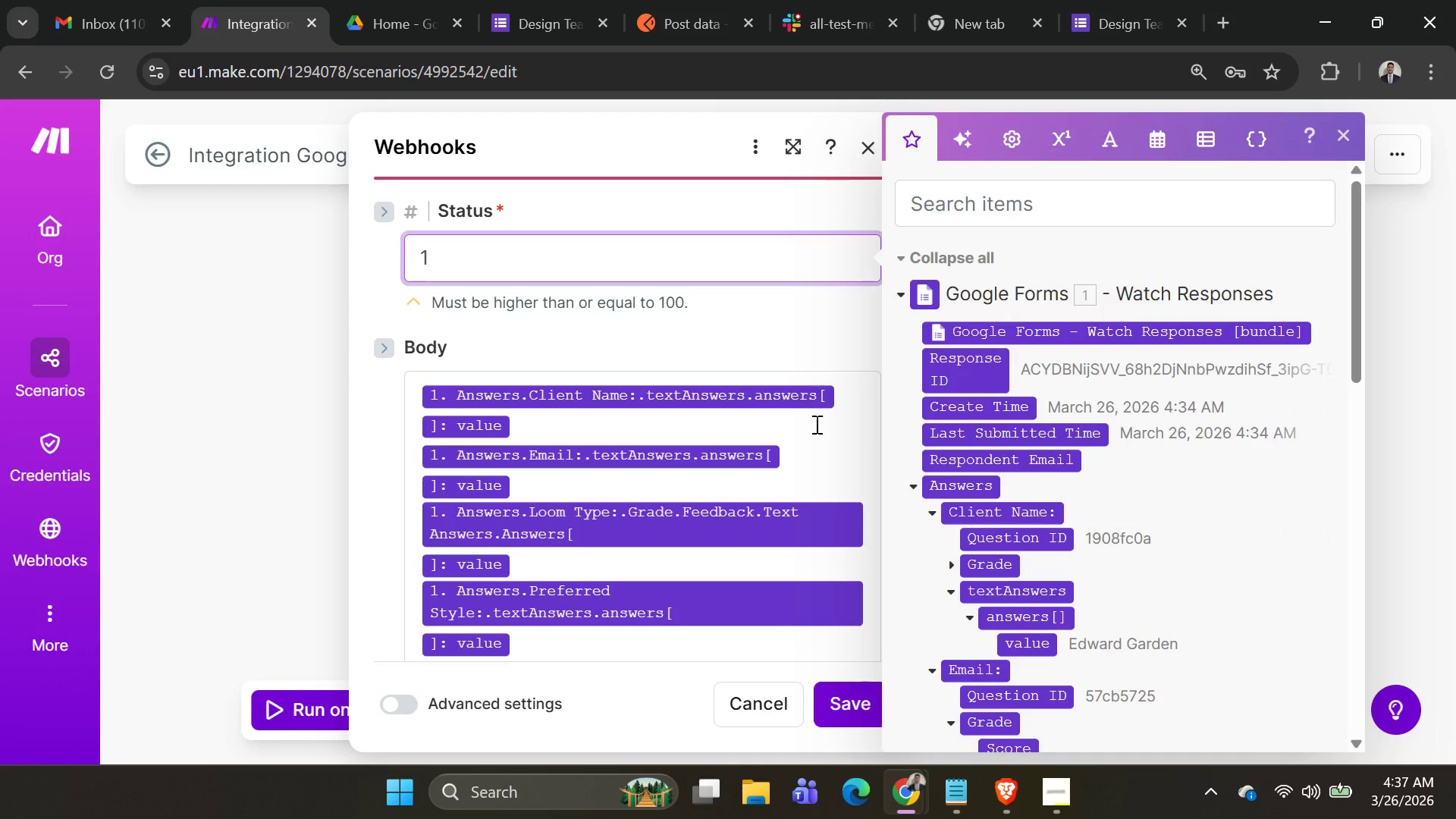 
type(00)
 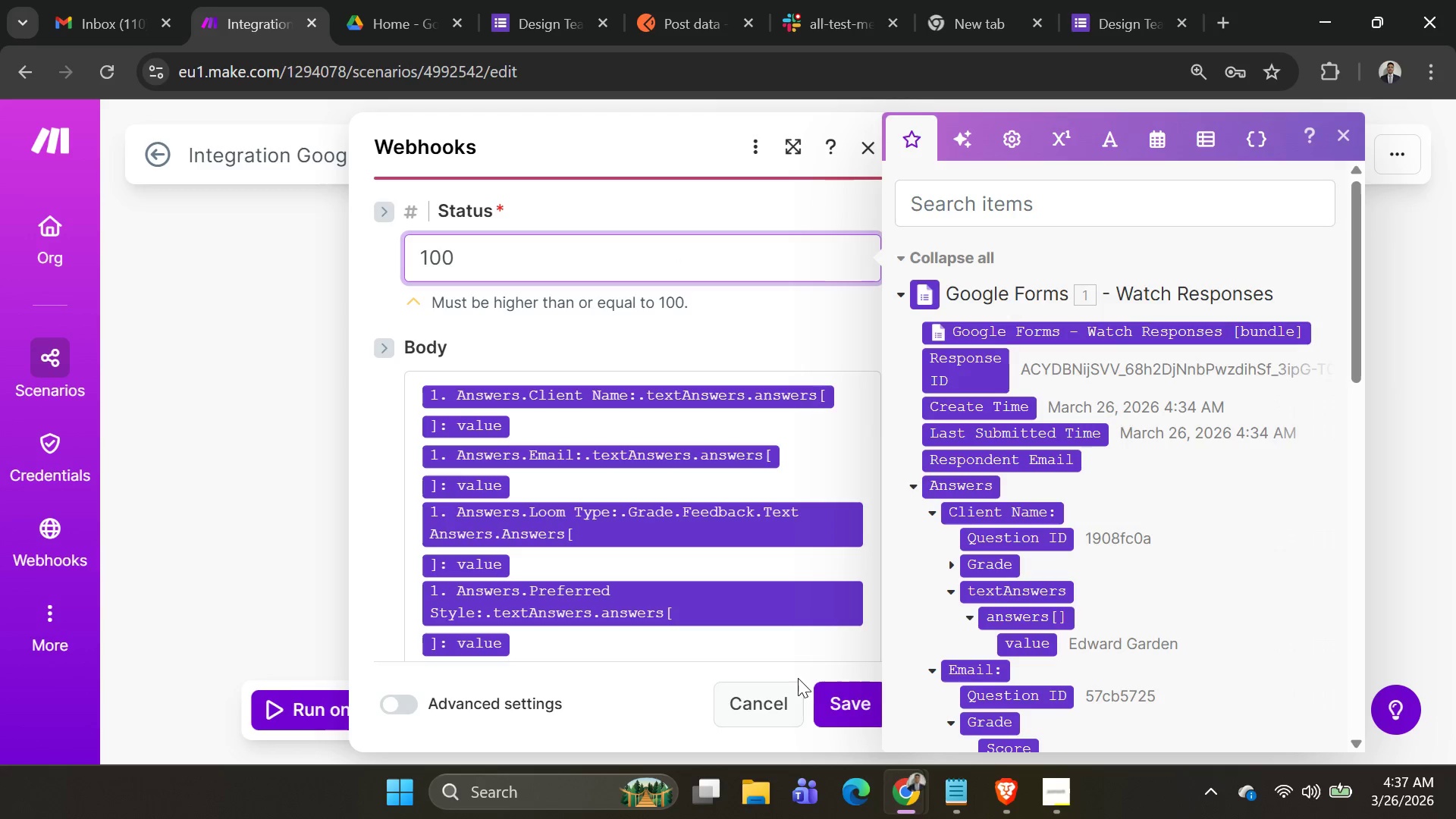 
left_click([850, 700])
 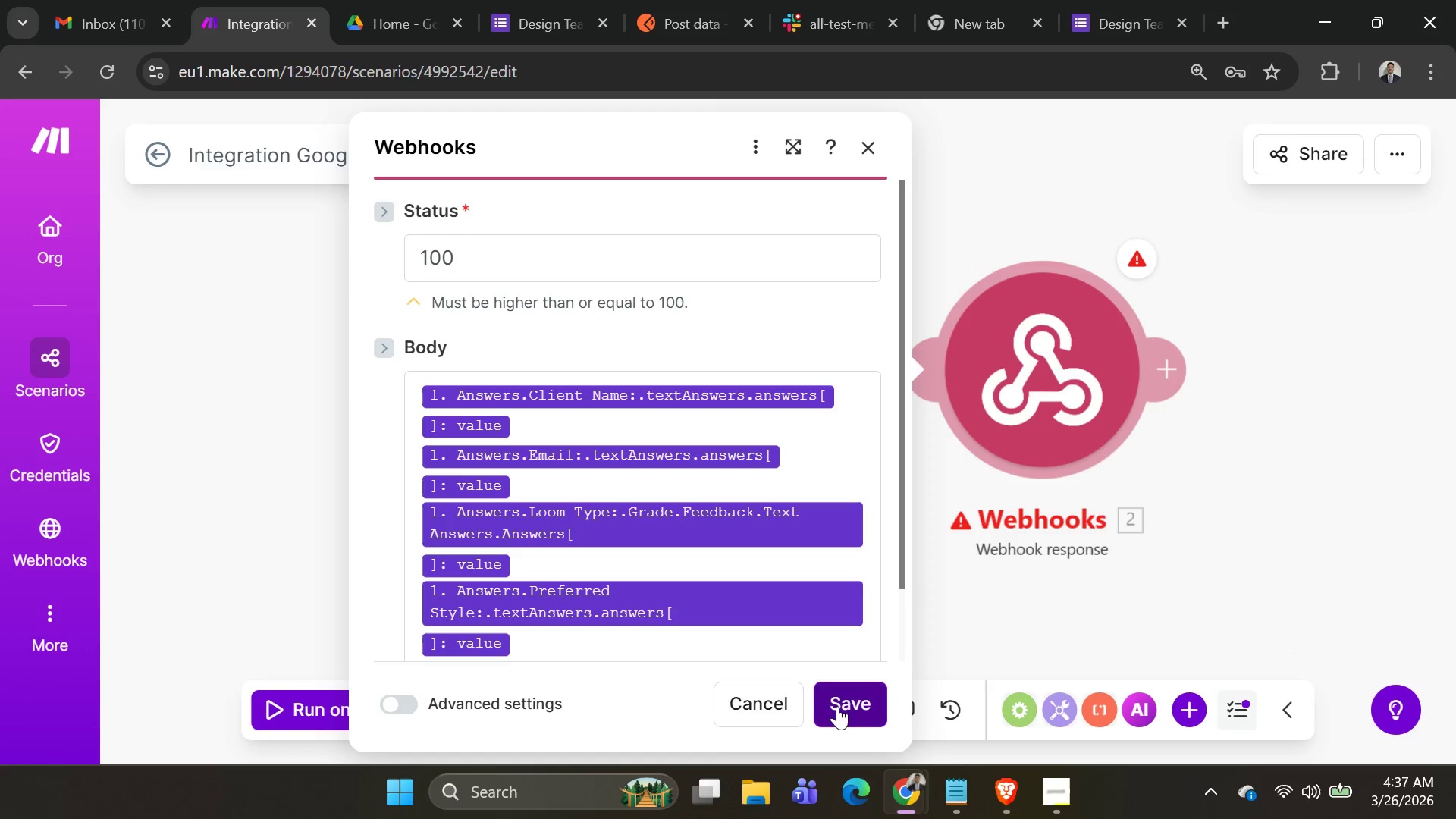 
double_click([839, 709])
 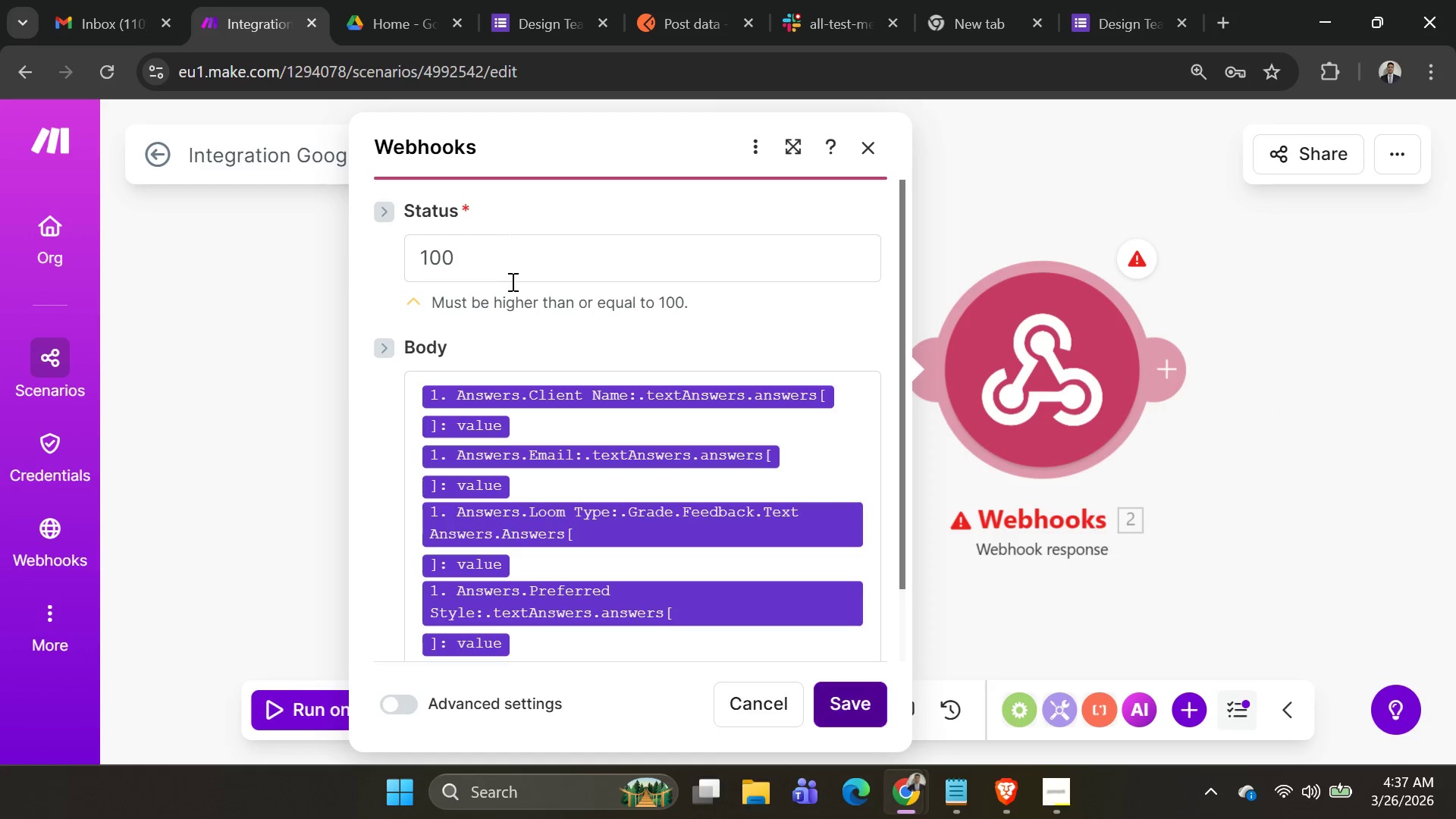 
left_click_drag(start_coordinate=[515, 285], to_coordinate=[440, 280])
 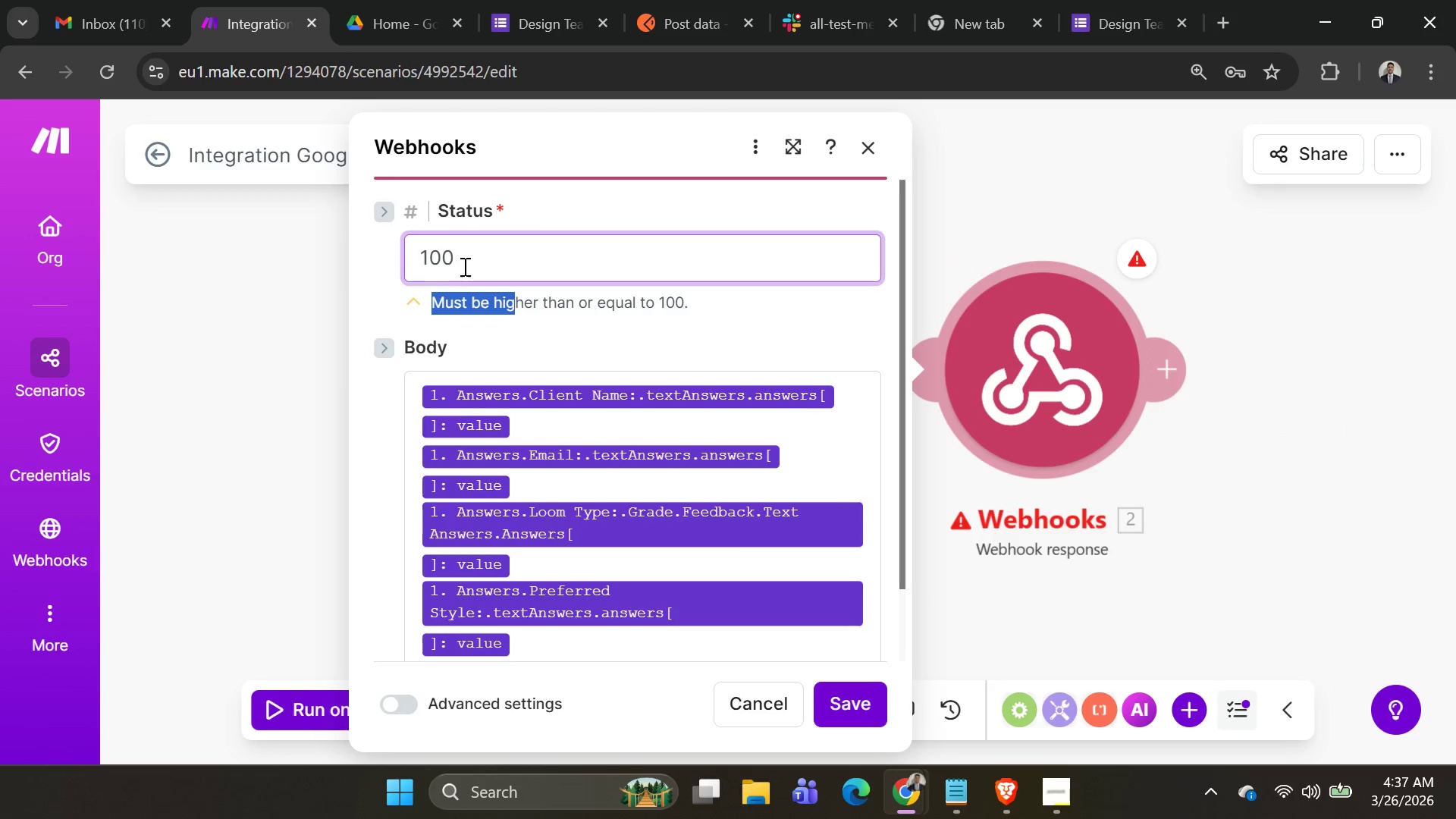 
left_click_drag(start_coordinate=[464, 264], to_coordinate=[308, 278])
 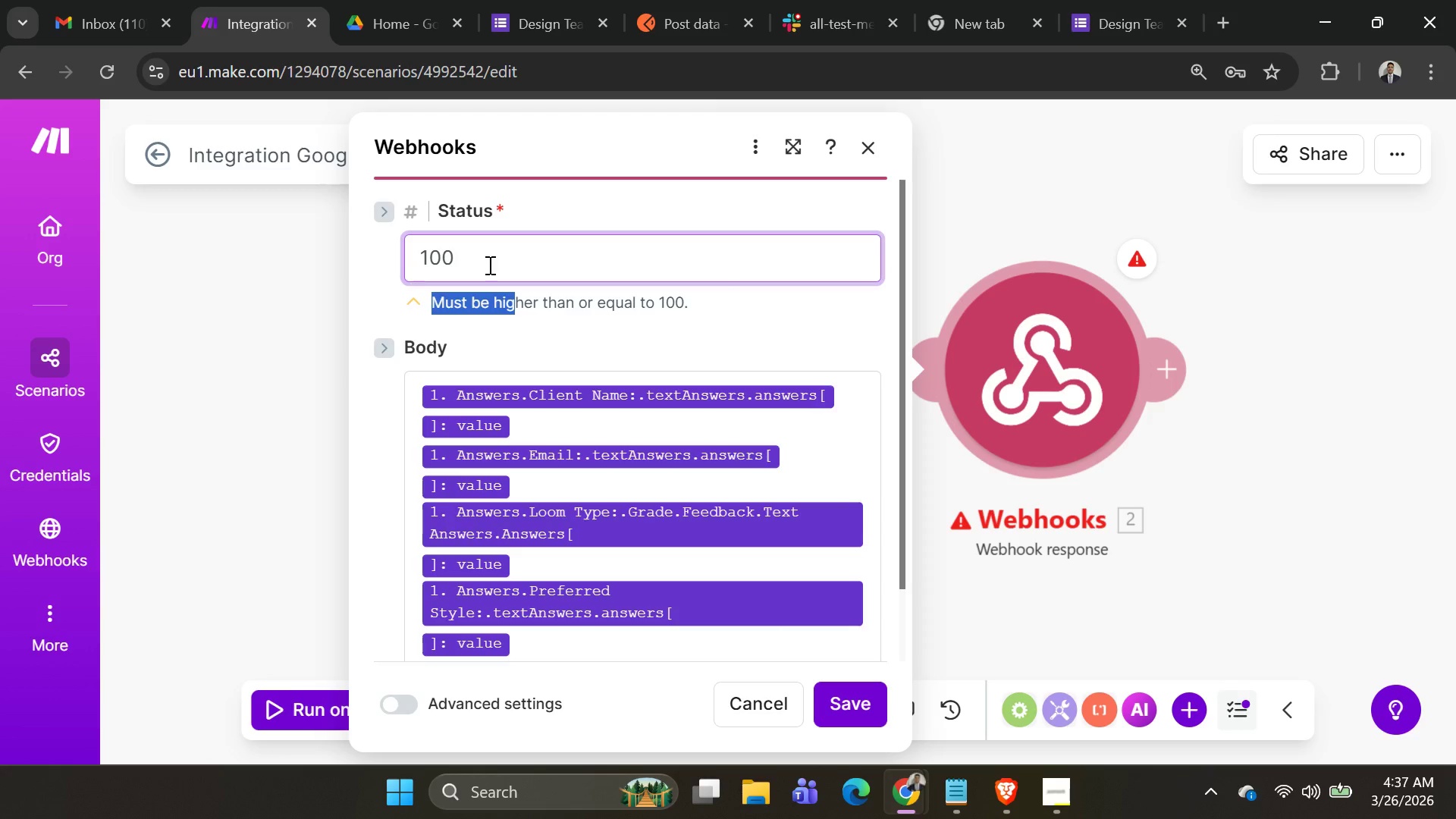 
left_click([488, 265])
 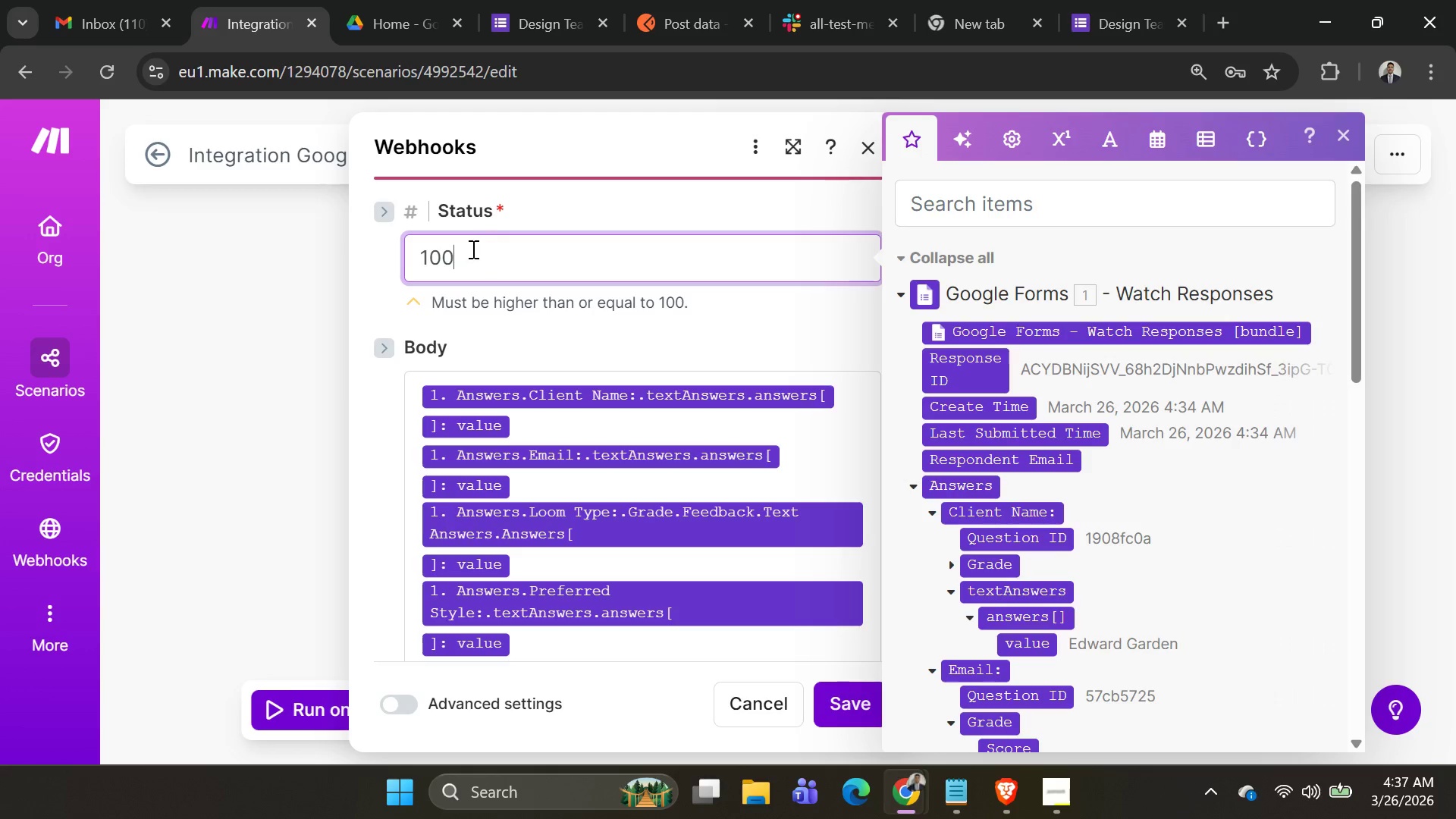 
left_click_drag(start_coordinate=[488, 249], to_coordinate=[224, 270])
 